 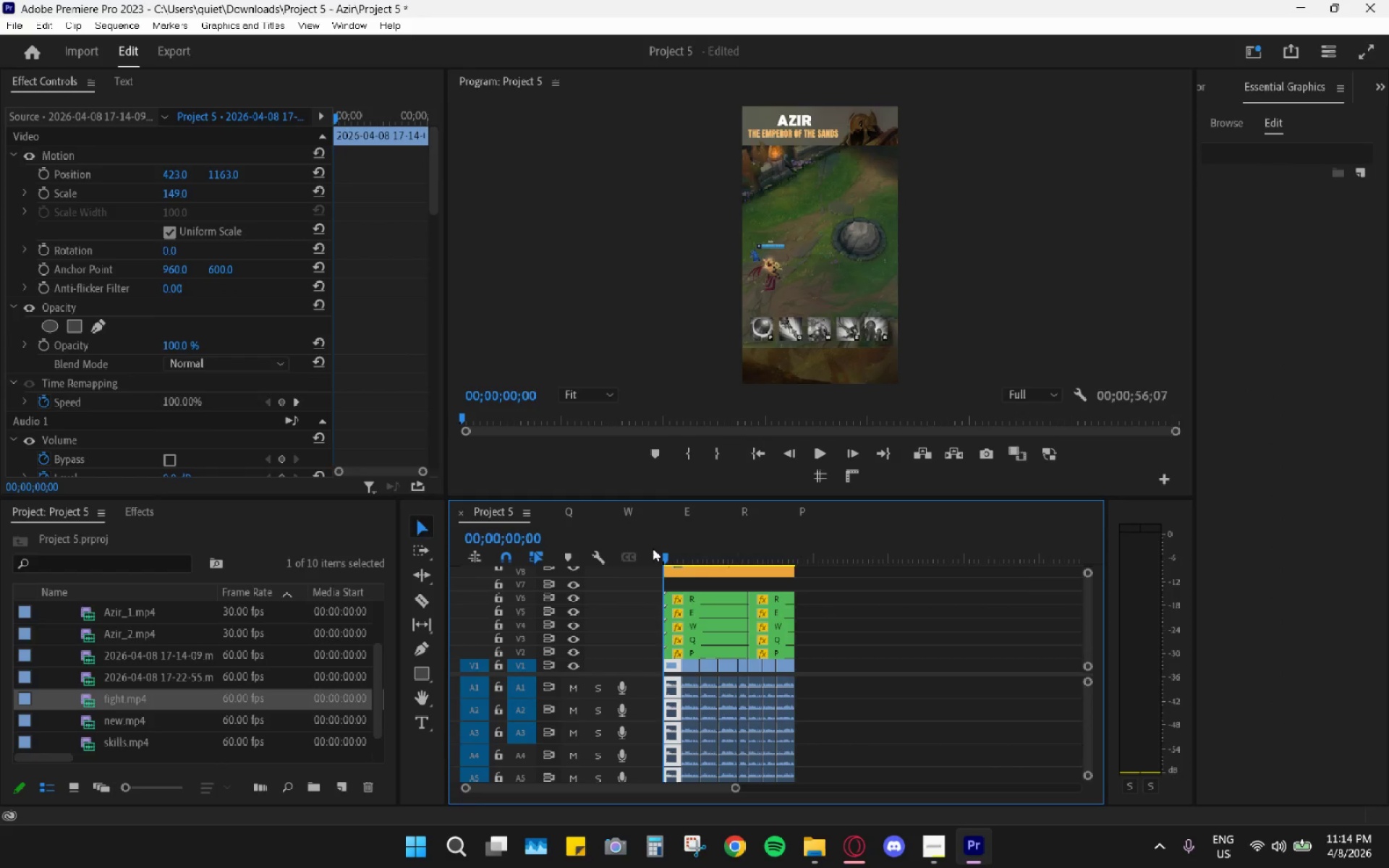 
key(Space)
 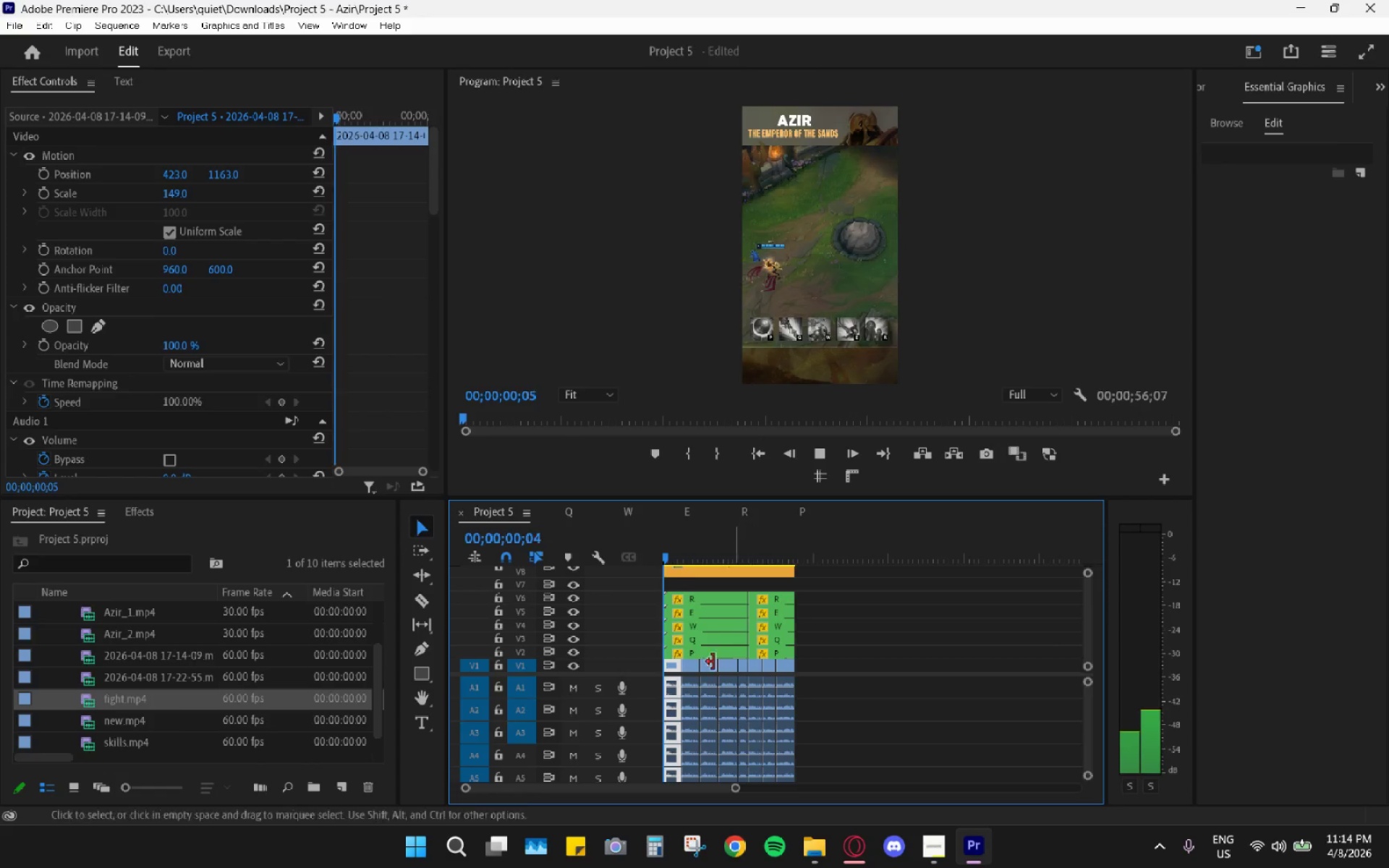 
hold_key(key=AltLeft, duration=1.28)
scroll: coordinate [693, 736], scroll_direction: up, amount: 4.0
 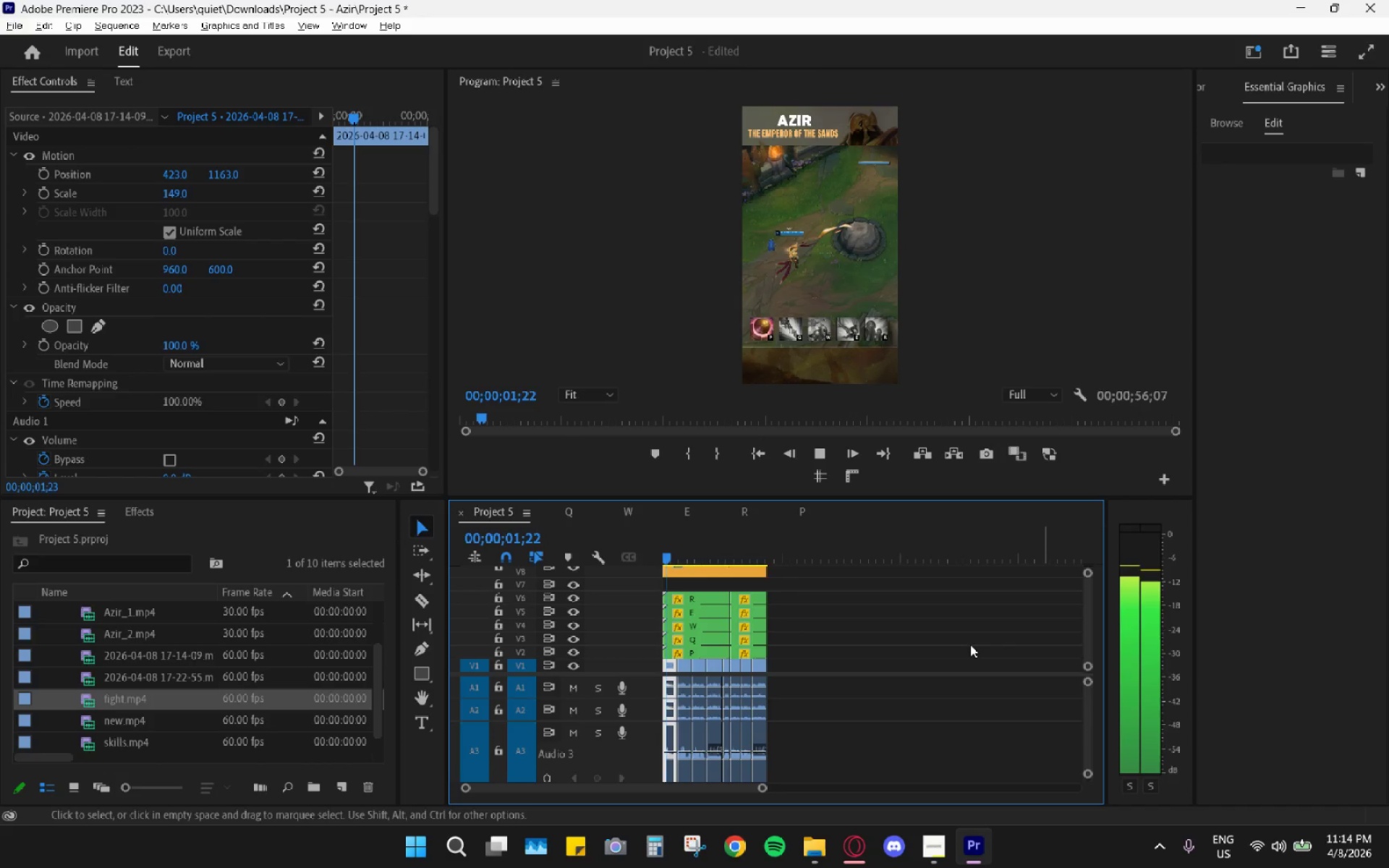 
left_click_drag(start_coordinate=[1086, 683], to_coordinate=[1092, 624])
 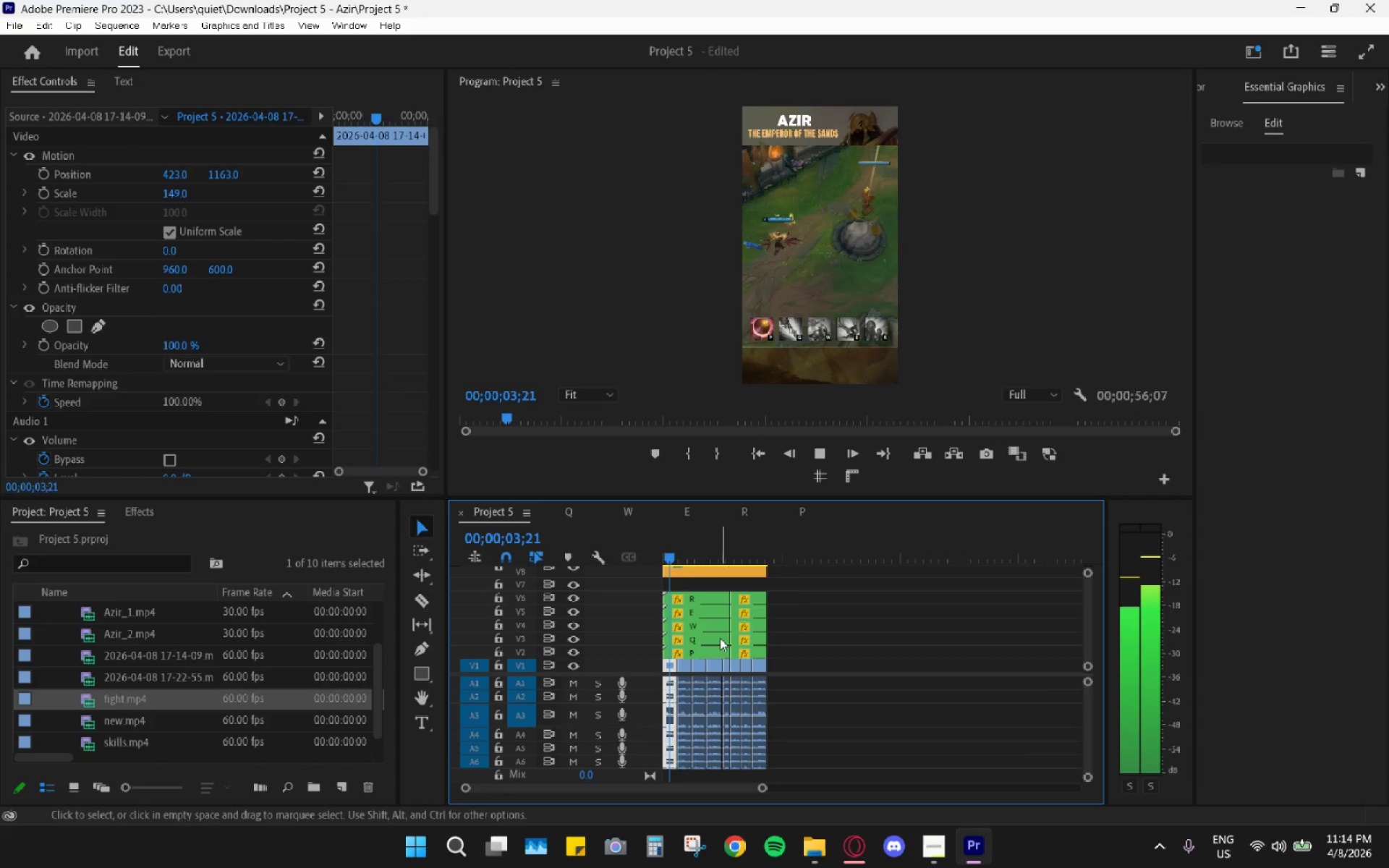 
key(Space)
 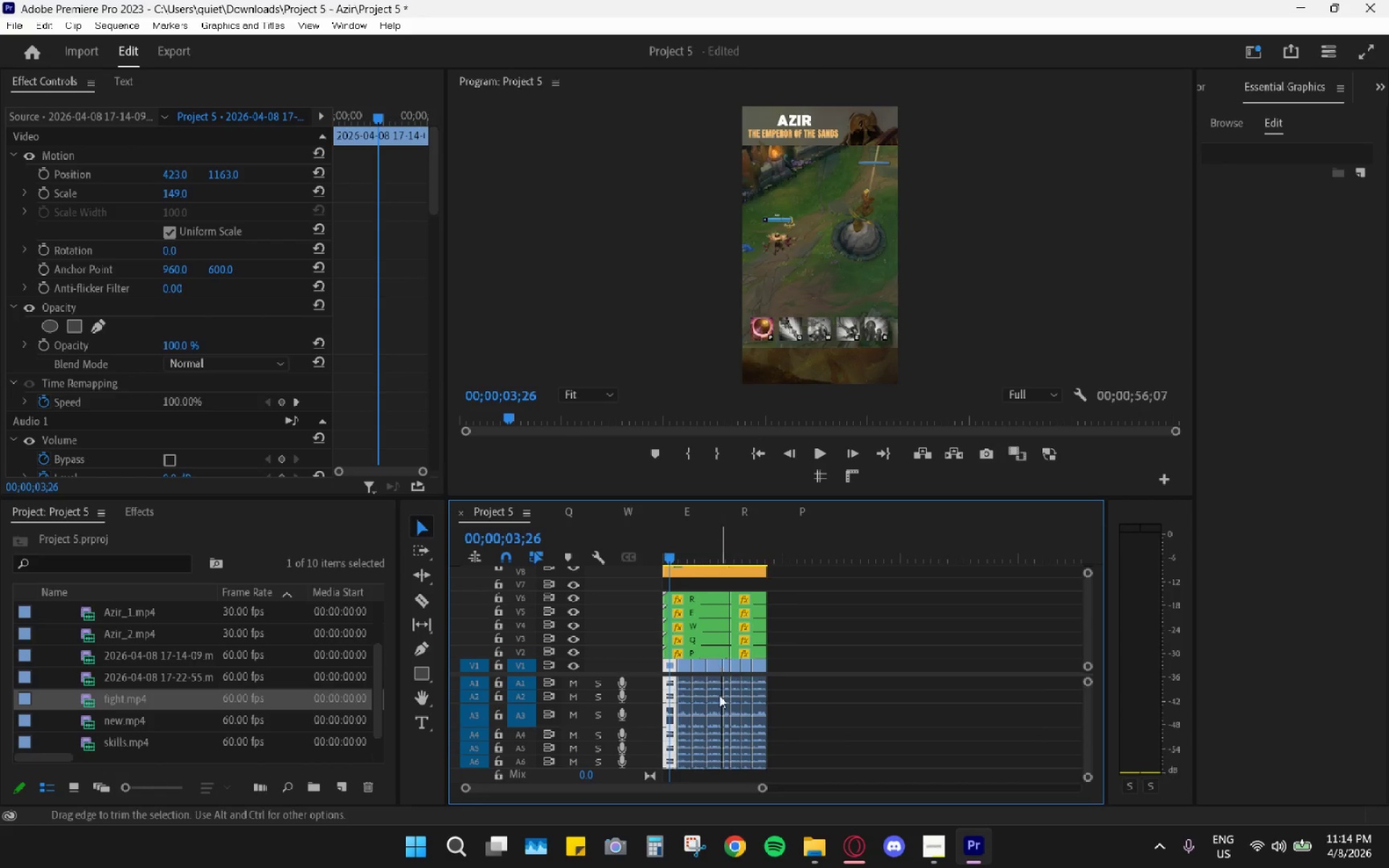 
hold_key(key=AltLeft, duration=1.49)
scroll: coordinate [727, 712], scroll_direction: up, amount: 24.0
 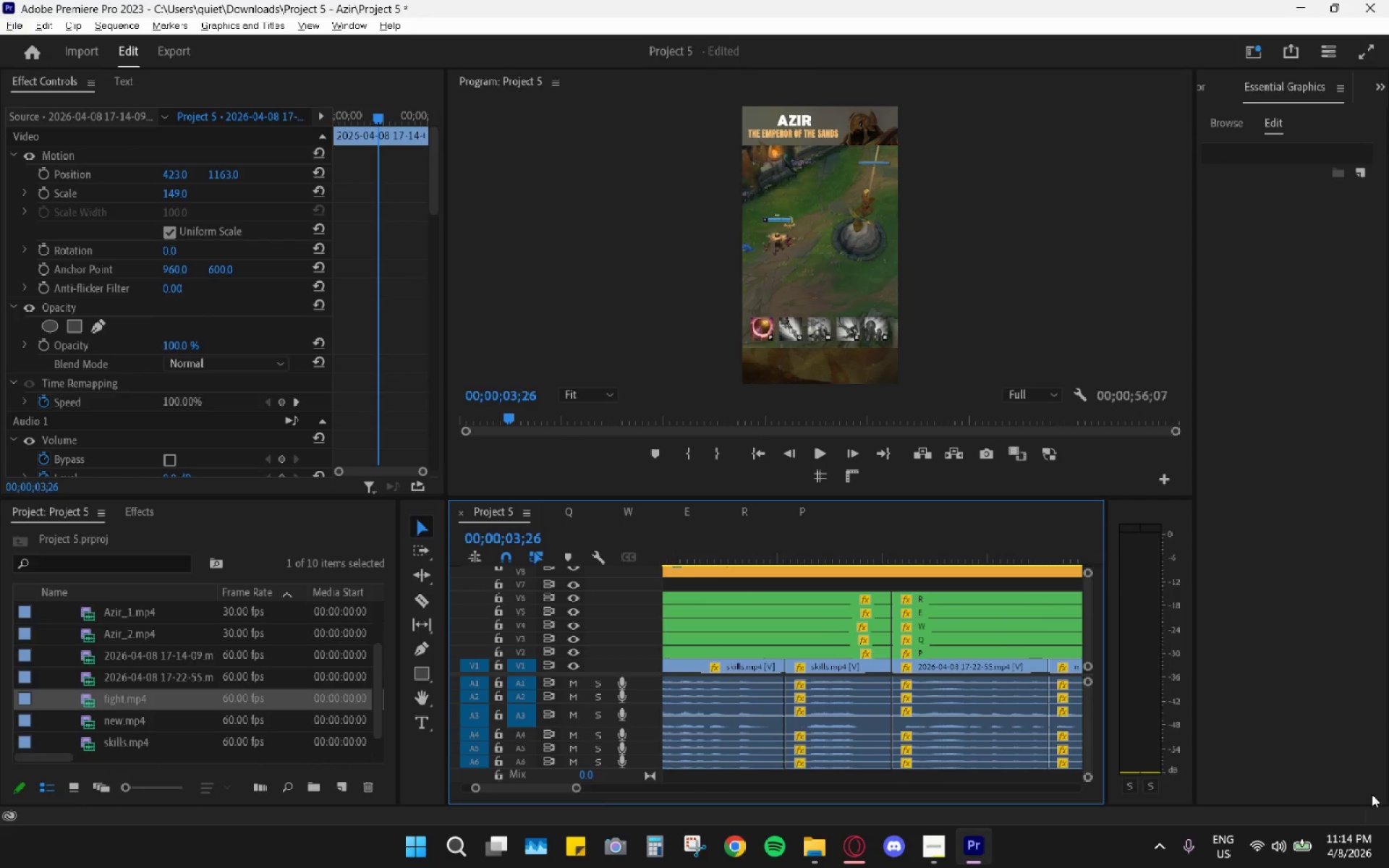 
mouse_move([1367, 825])
 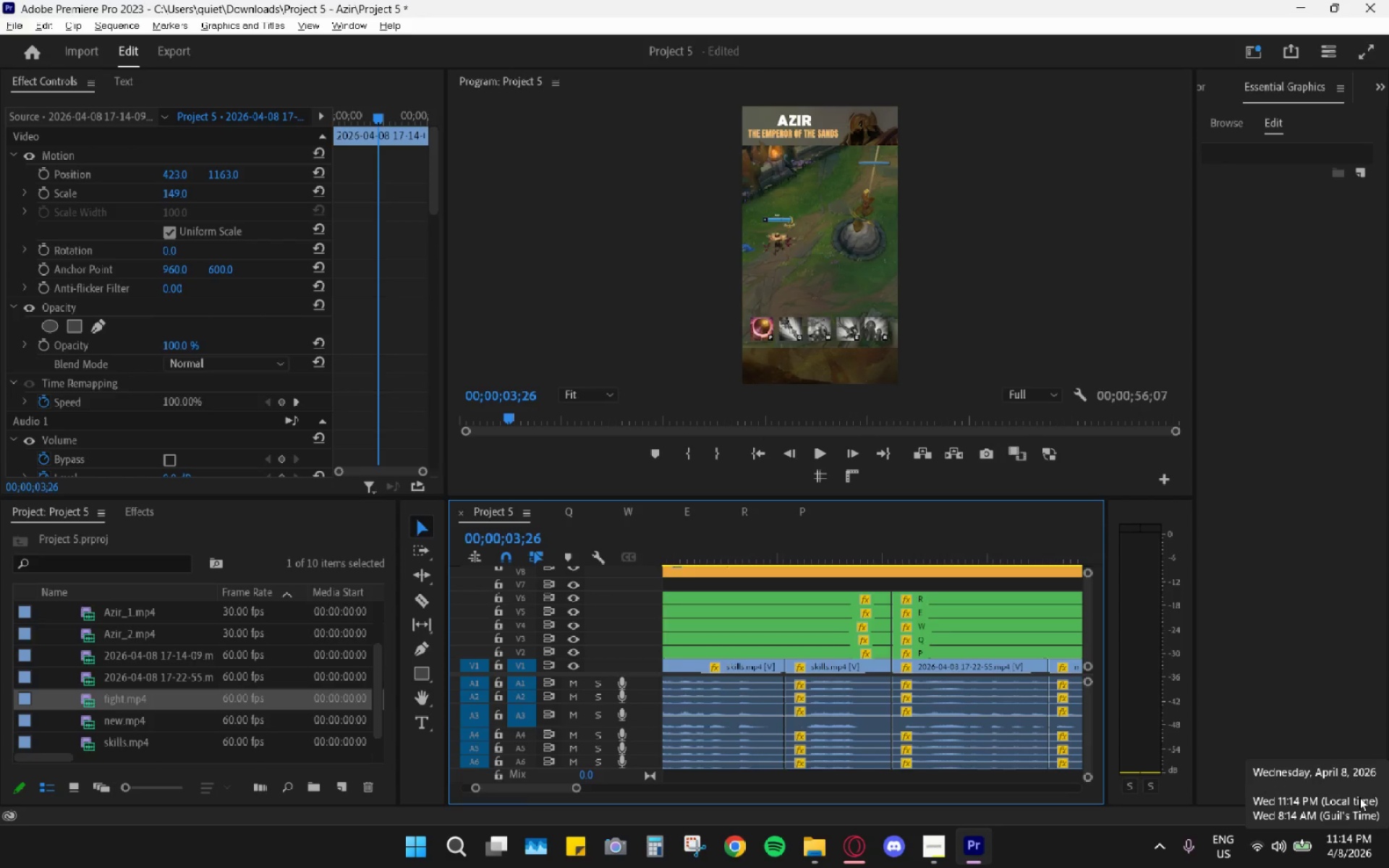 
hold_key(key=AltLeft, duration=1.53)
hold_key(key=AltLeft, duration=0.47)
scroll: coordinate [939, 703], scroll_direction: down, amount: 29.0
 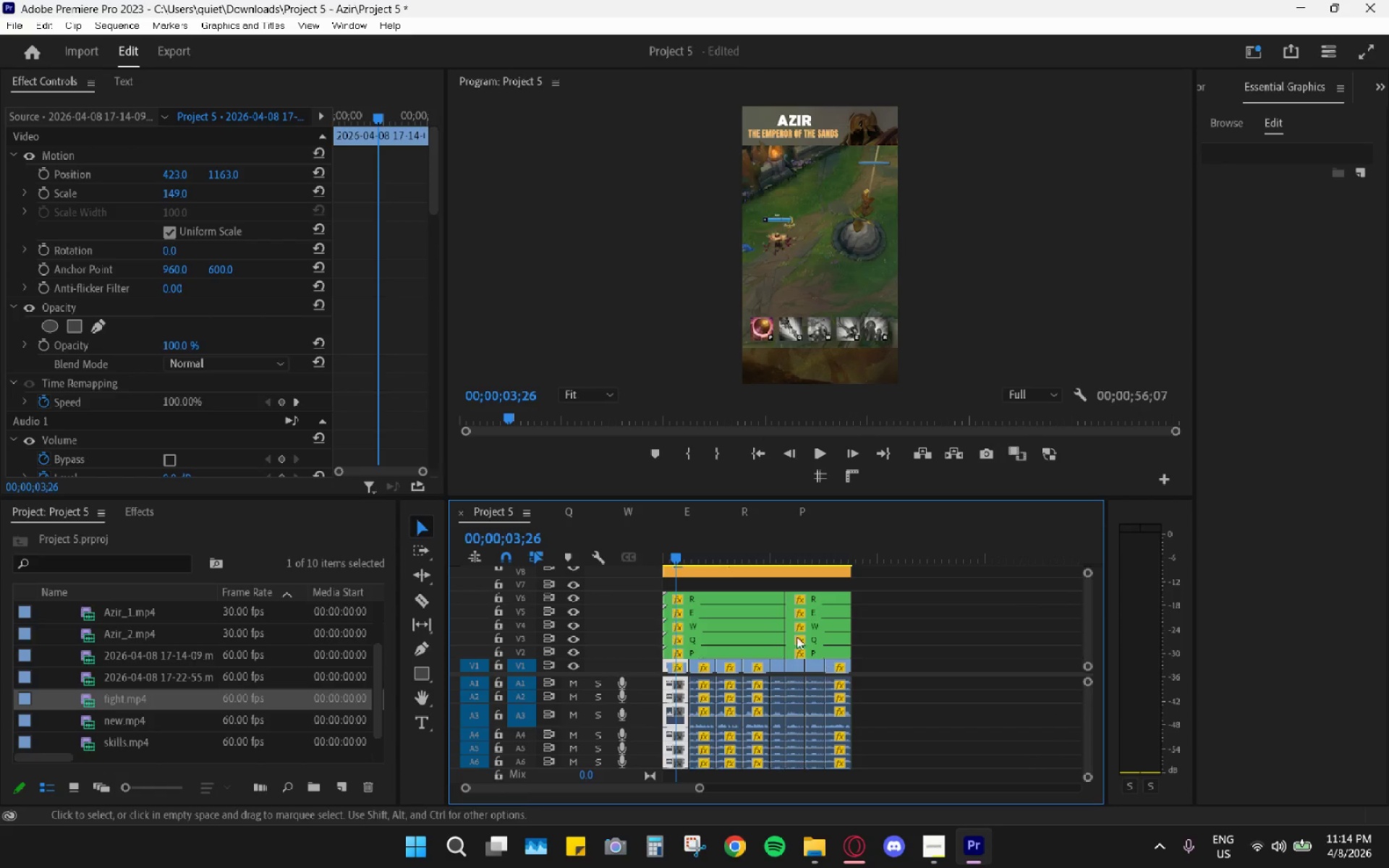 
left_click_drag(start_coordinate=[683, 559], to_coordinate=[630, 556])
 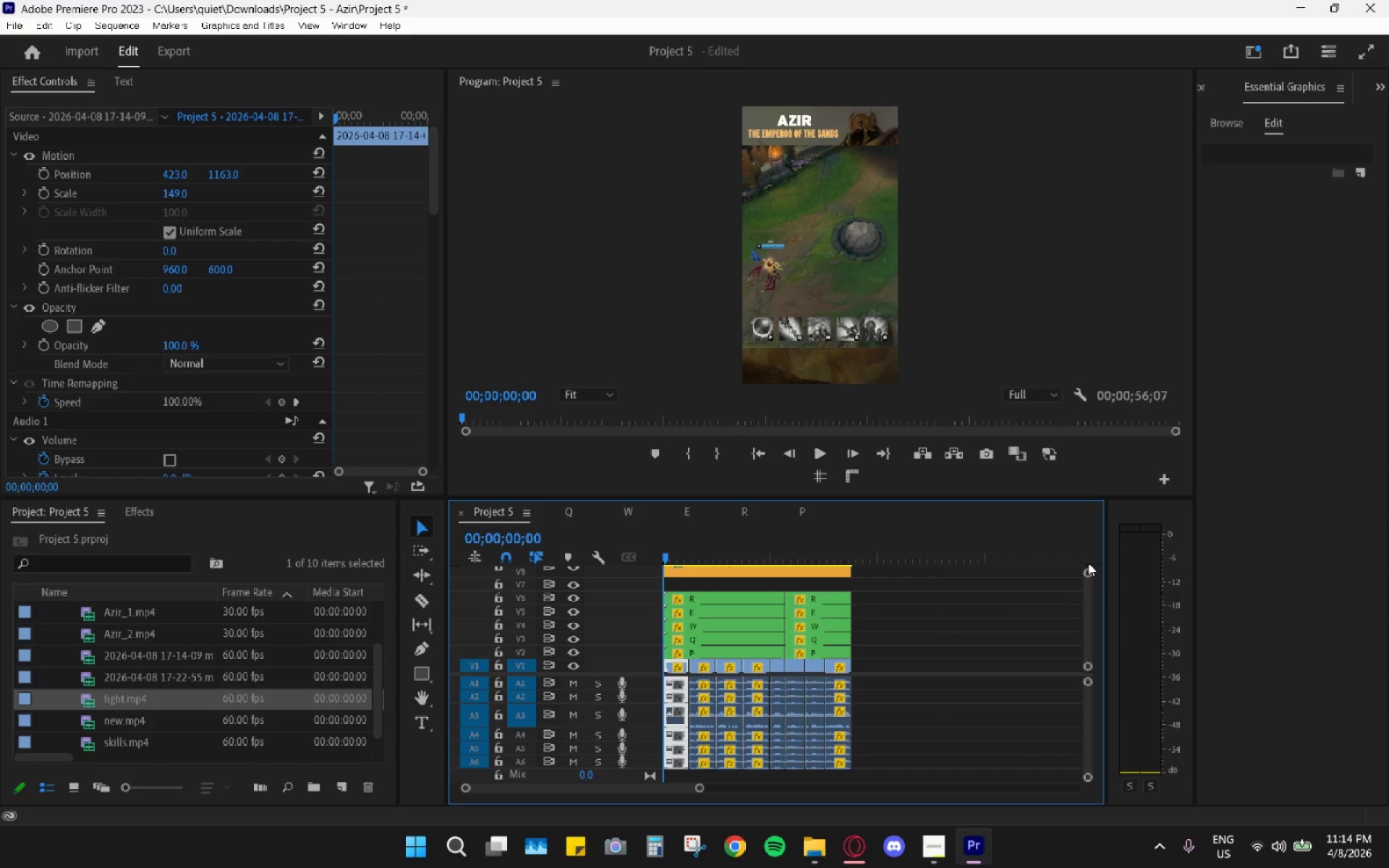 
left_click_drag(start_coordinate=[1087, 571], to_coordinate=[1094, 480])
 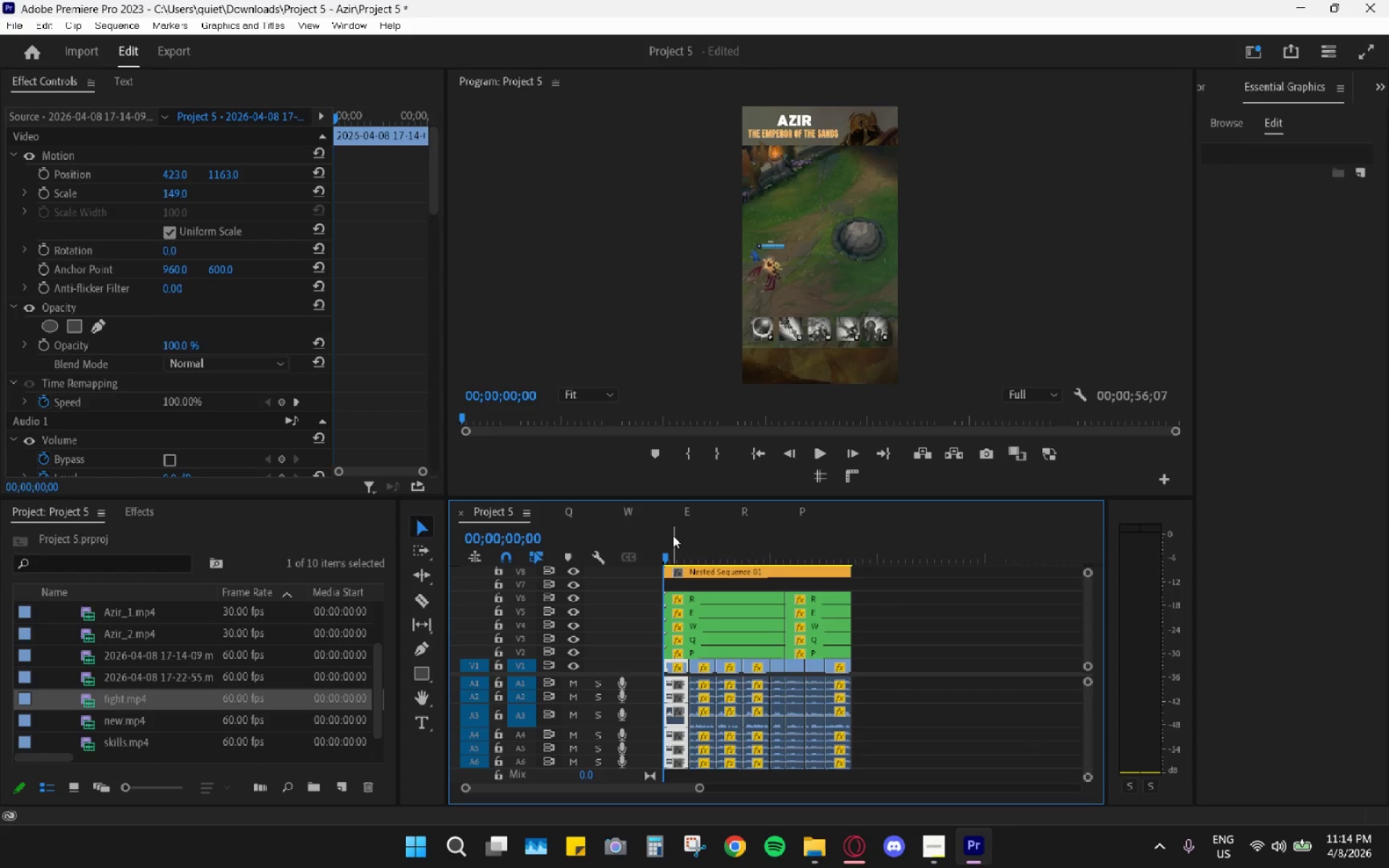 
key(Space)
 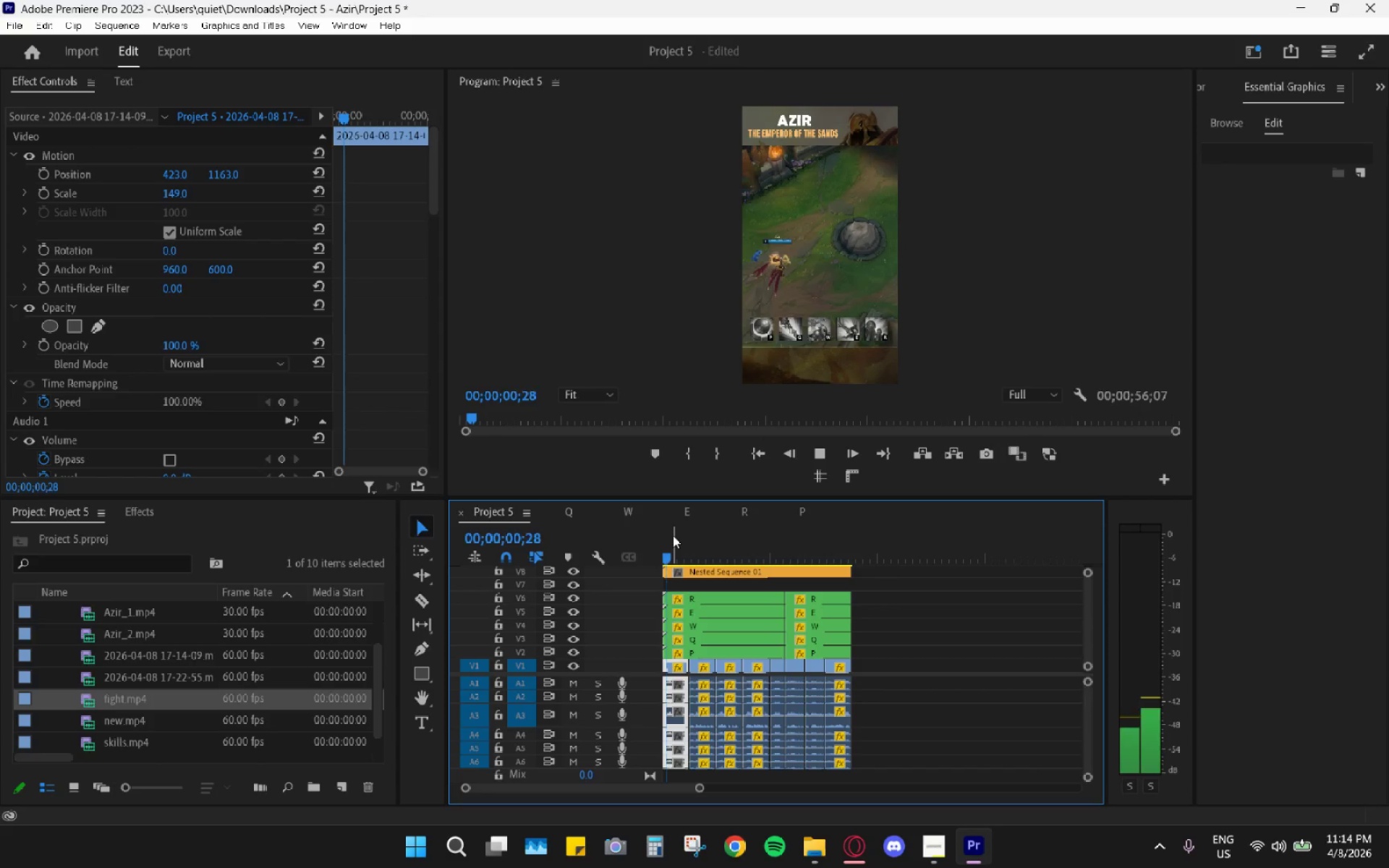 
key(Space)
 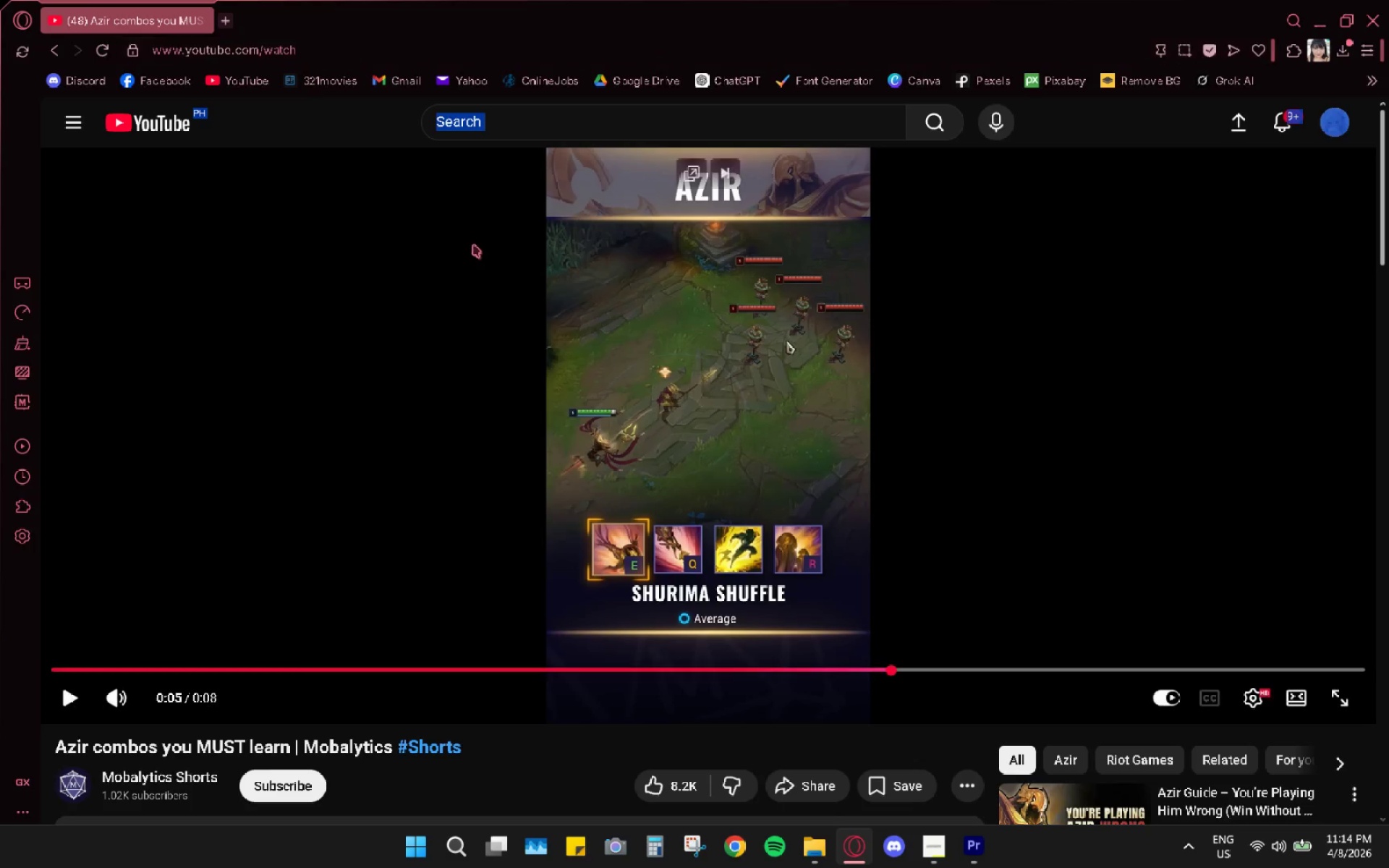 
wait(6.59)
 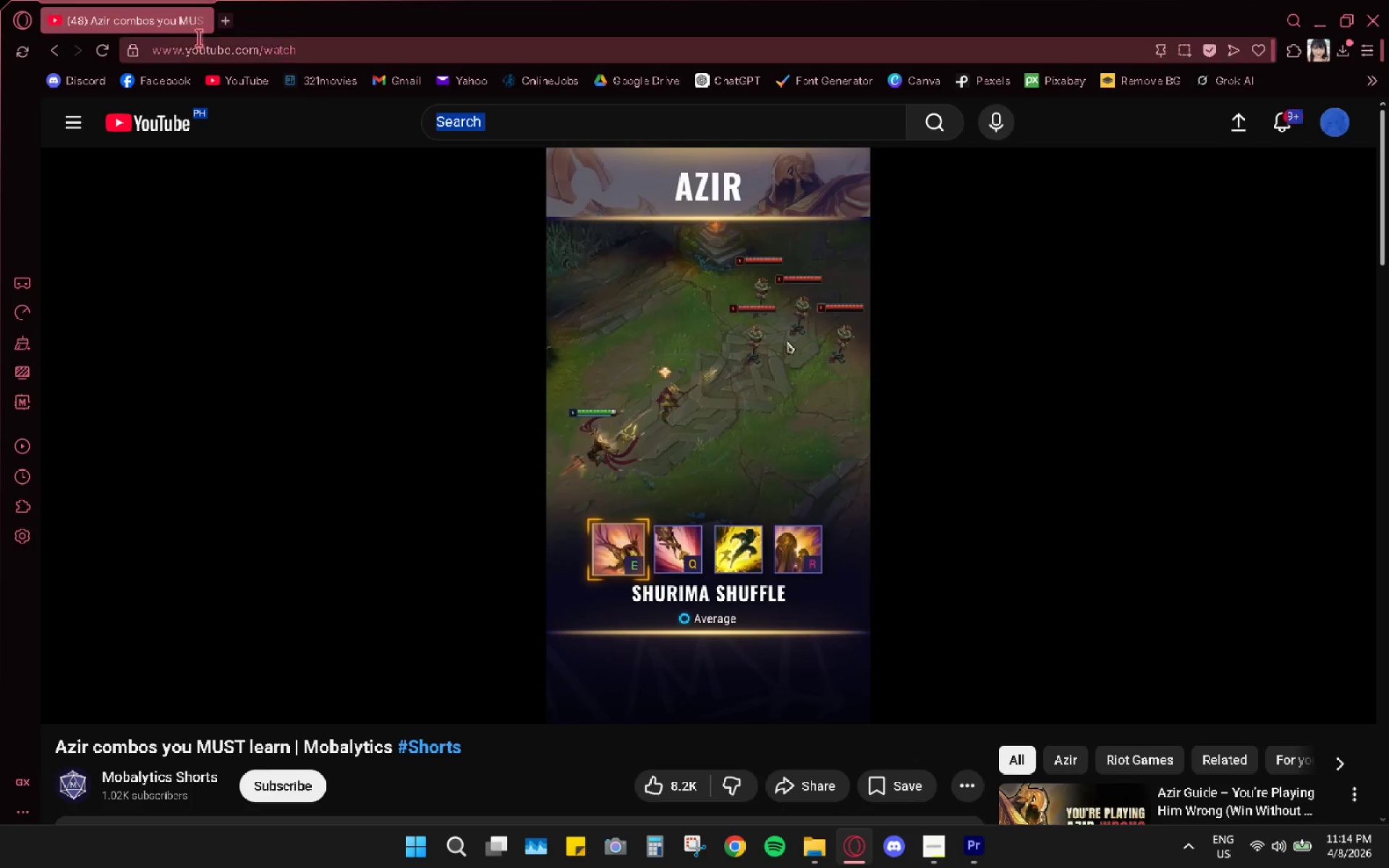 
left_click([352, 669])
 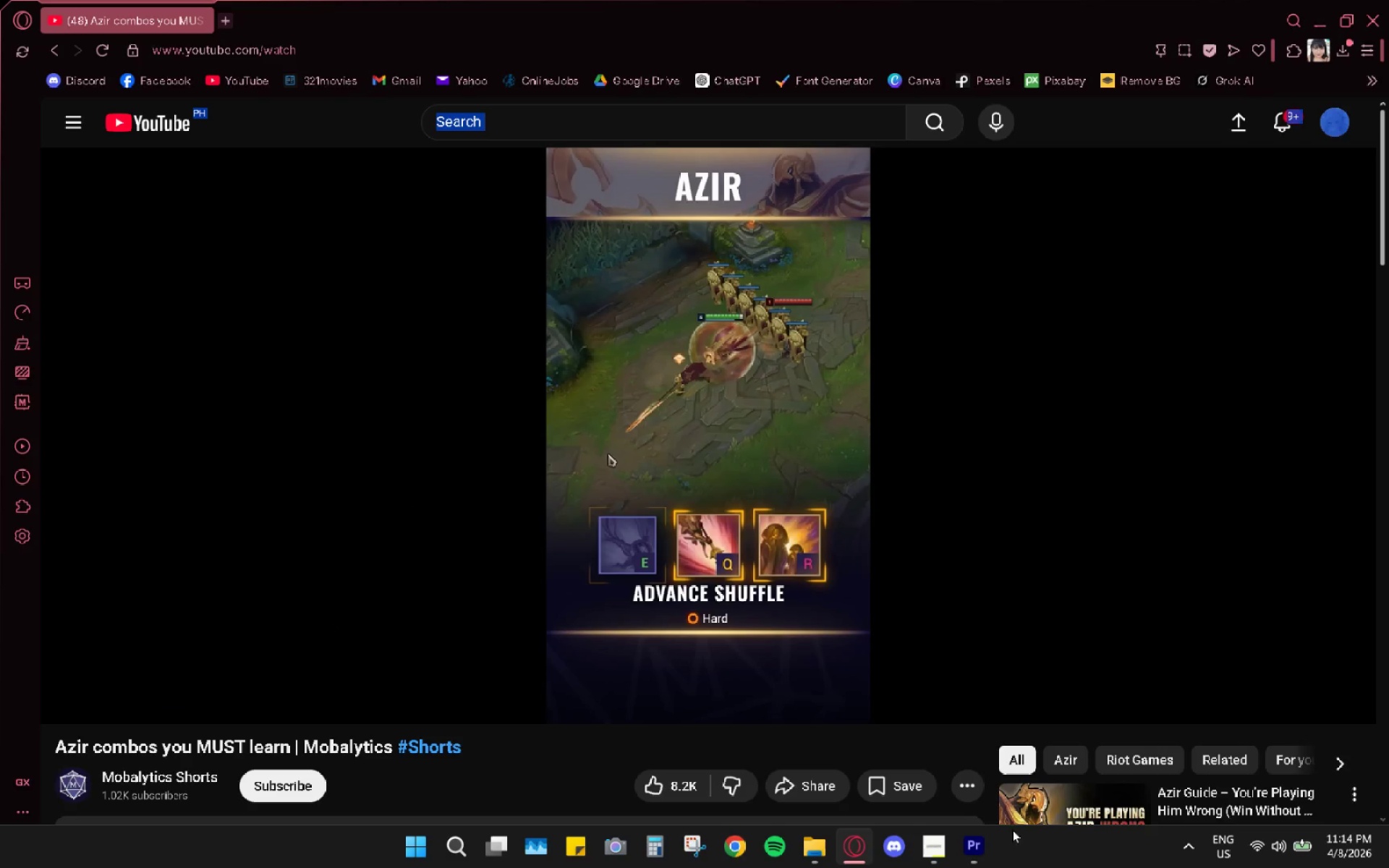 
left_click([975, 850])
 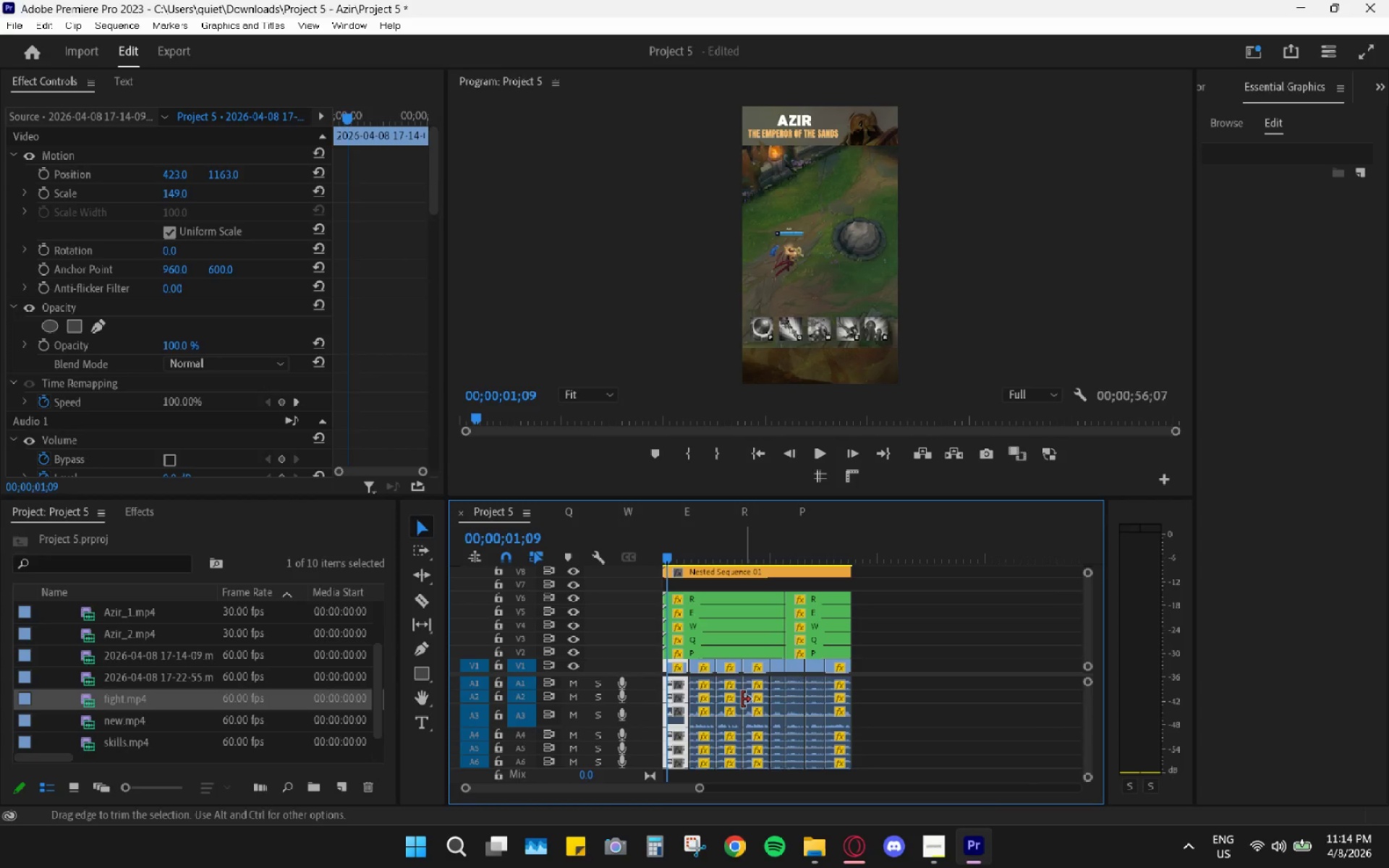 
hold_key(key=AltLeft, duration=1.0)
scroll: coordinate [705, 710], scroll_direction: up, amount: 10.0
 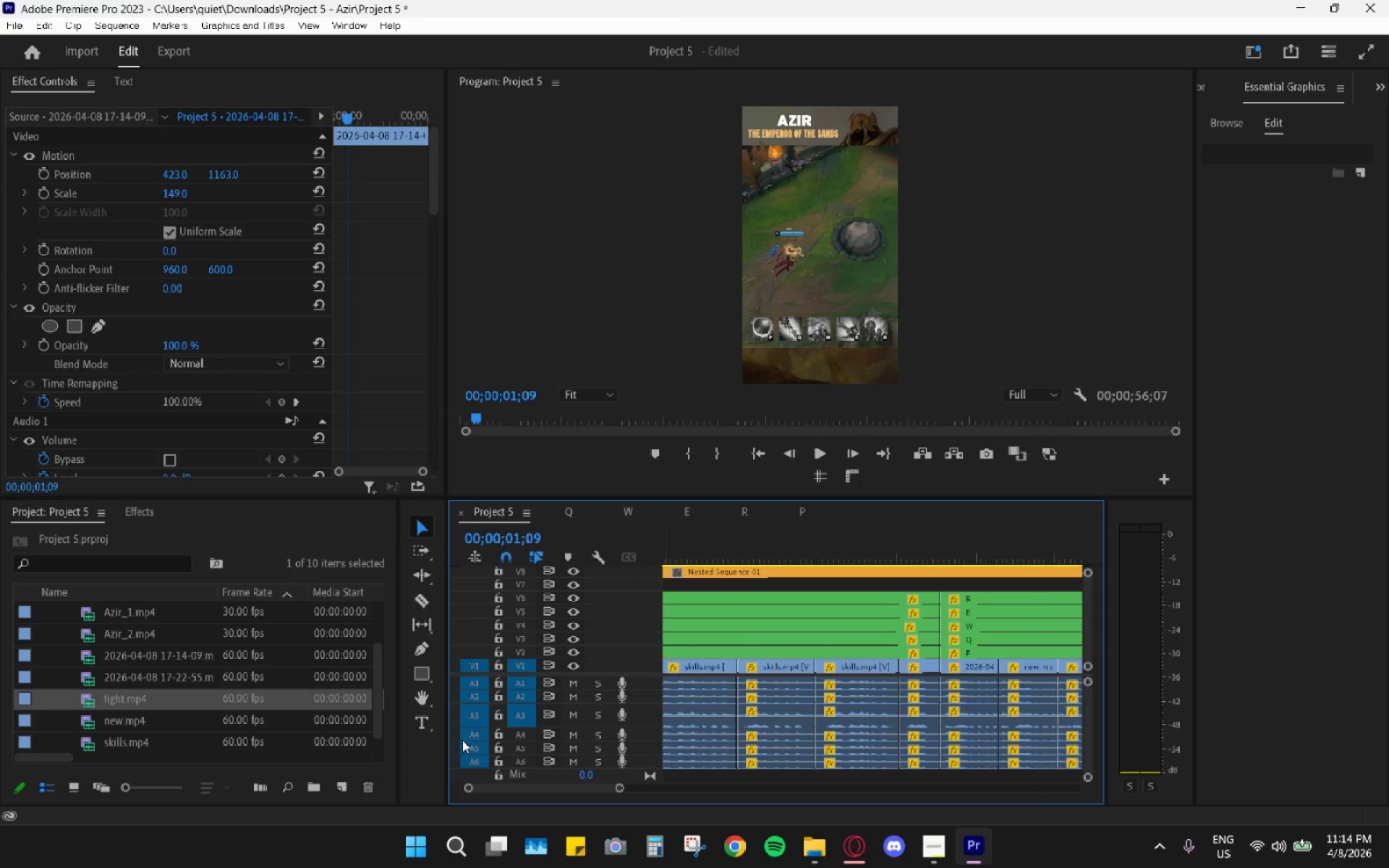 
hold_key(key=AltLeft, duration=0.89)
 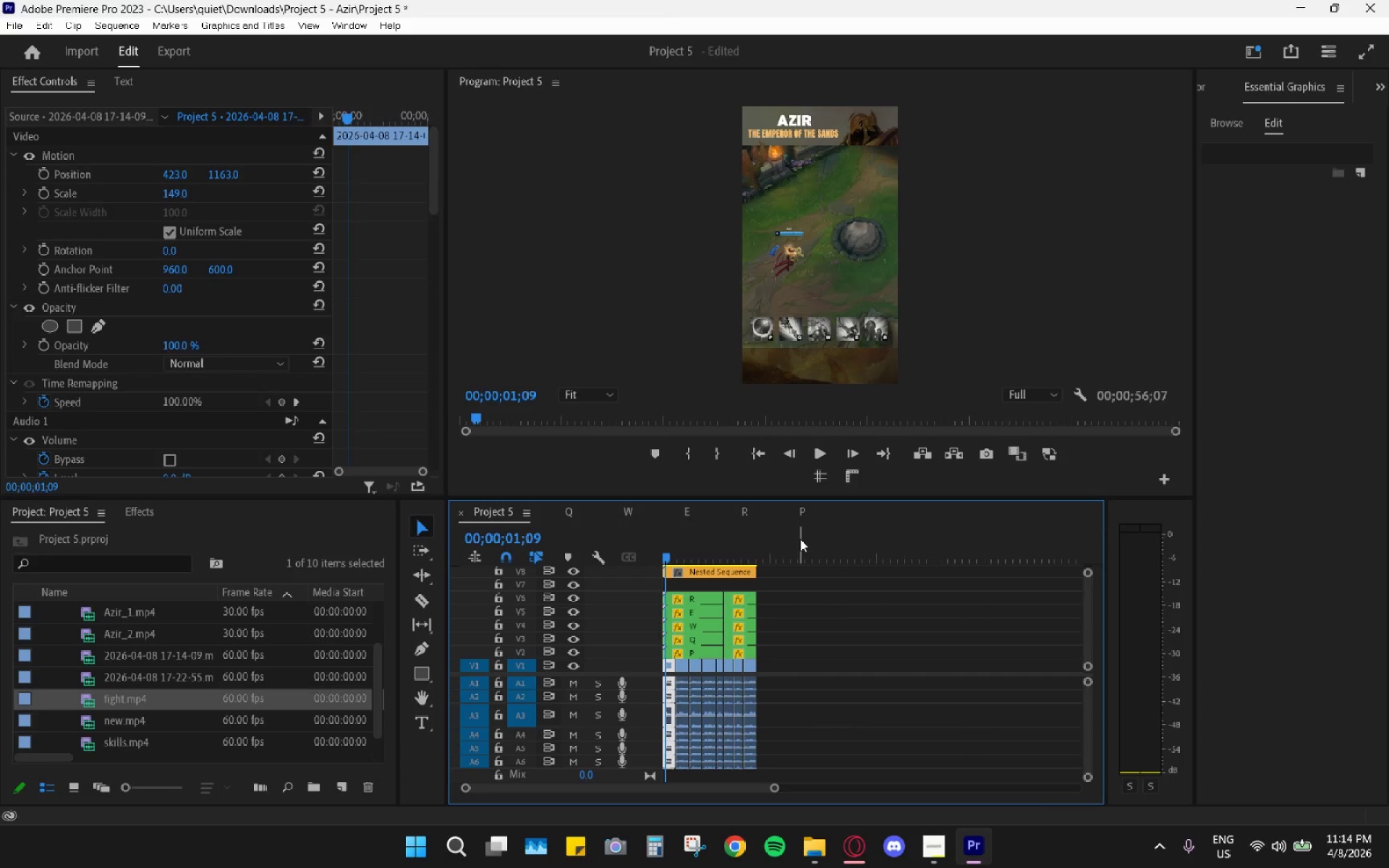 
left_click([800, 539])
 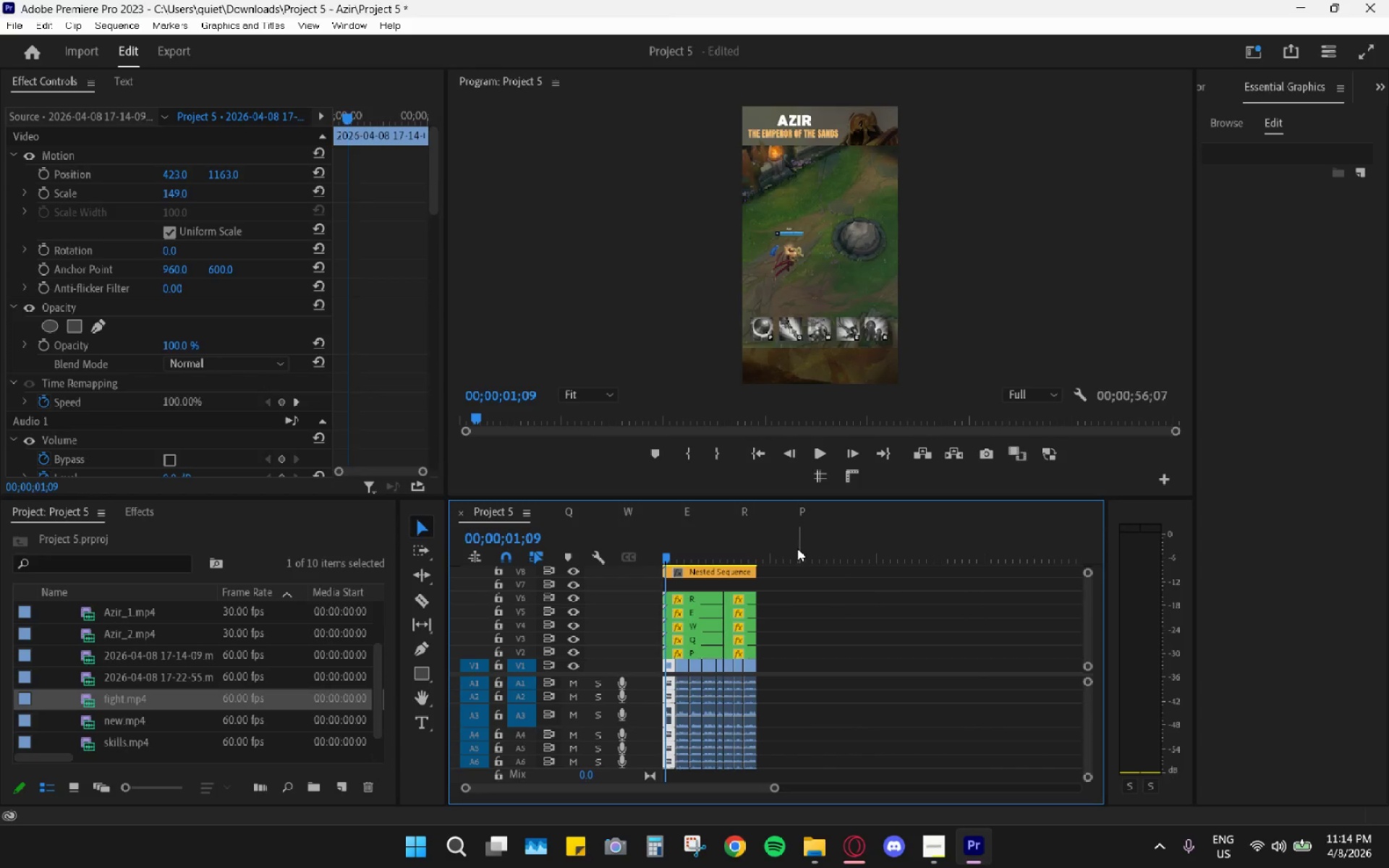 
scroll: coordinate [918, 660], scroll_direction: down, amount: 16.0
 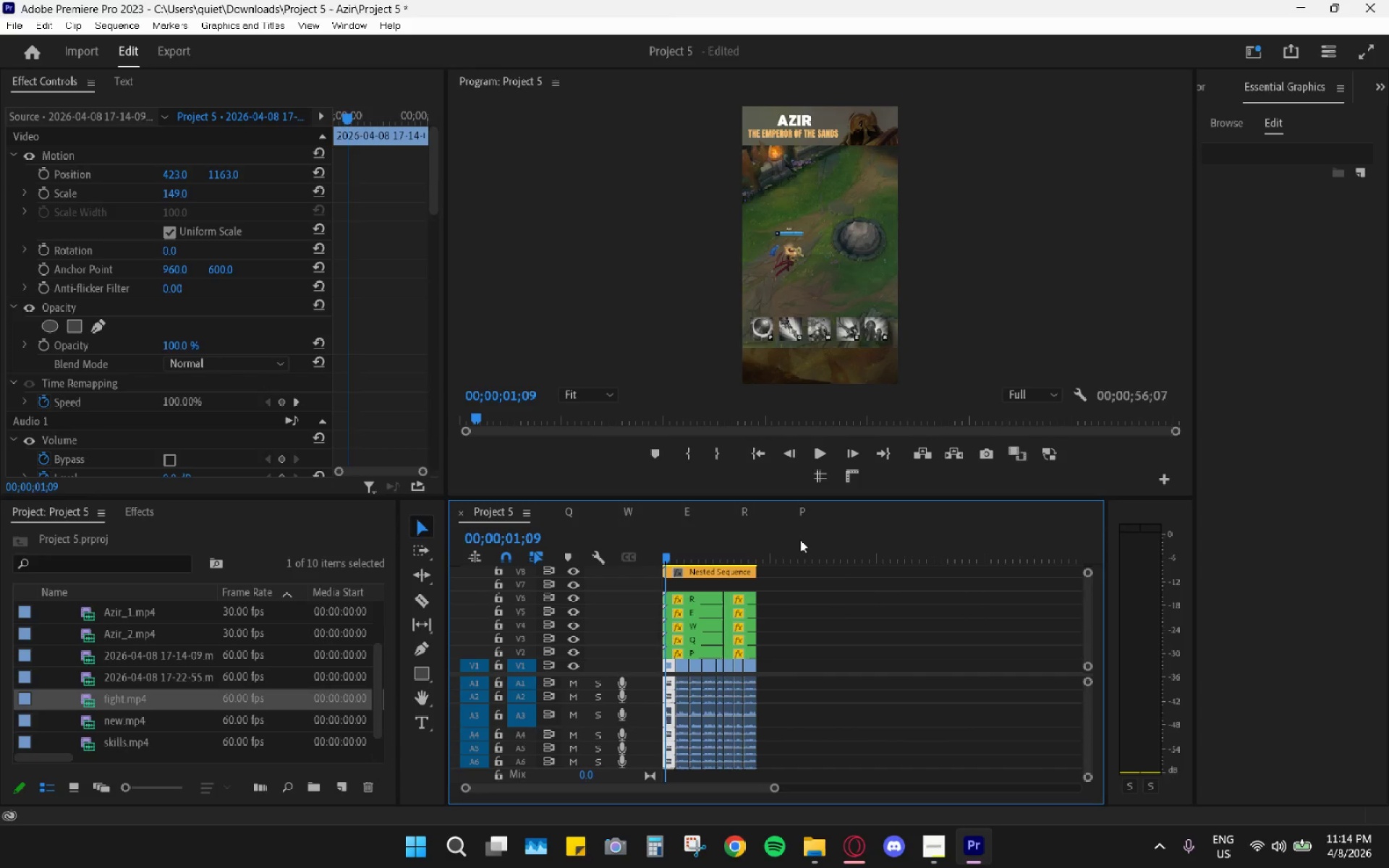 
double_click([796, 550])
 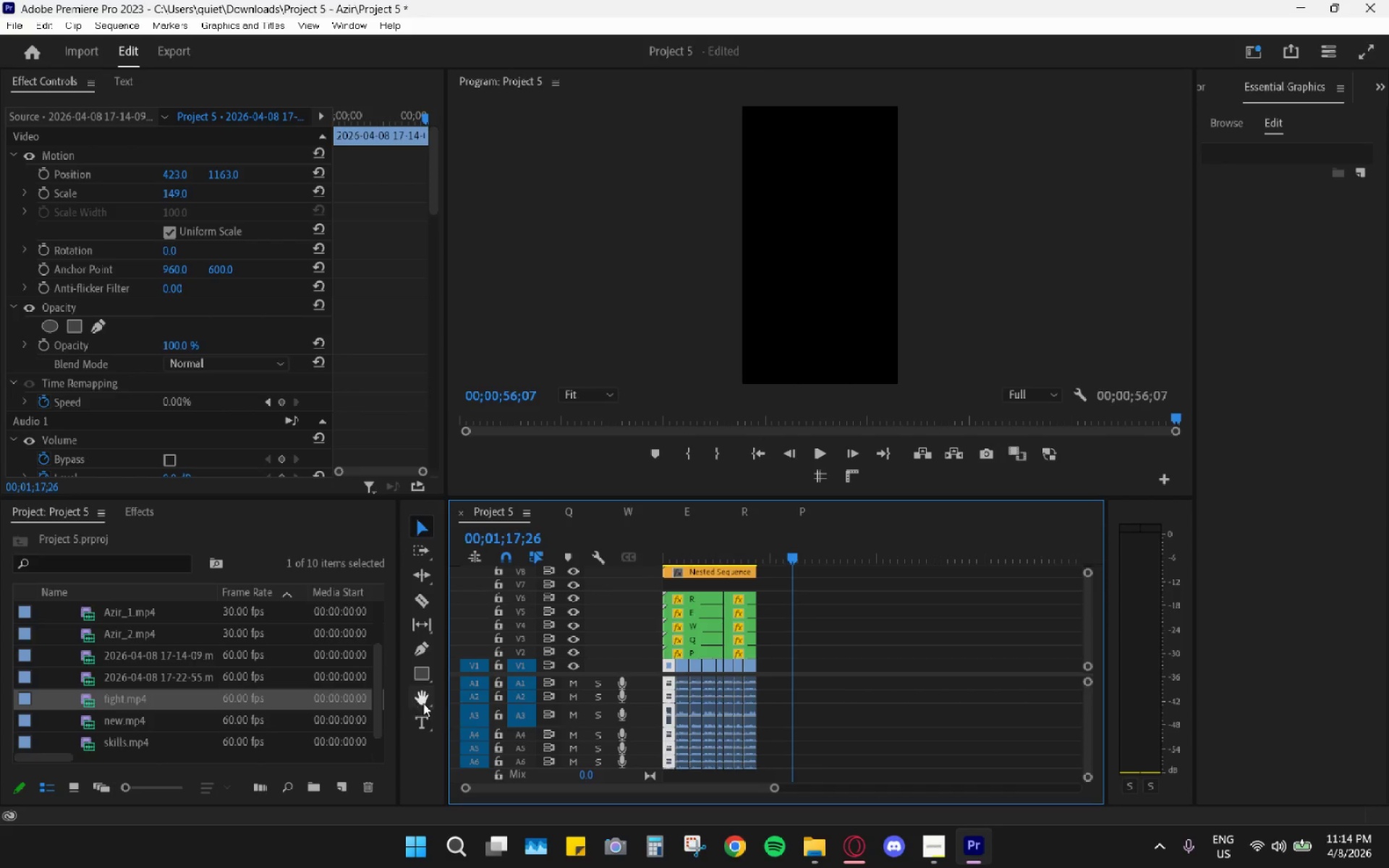 
left_click_drag(start_coordinate=[686, 548], to_coordinate=[676, 548])
 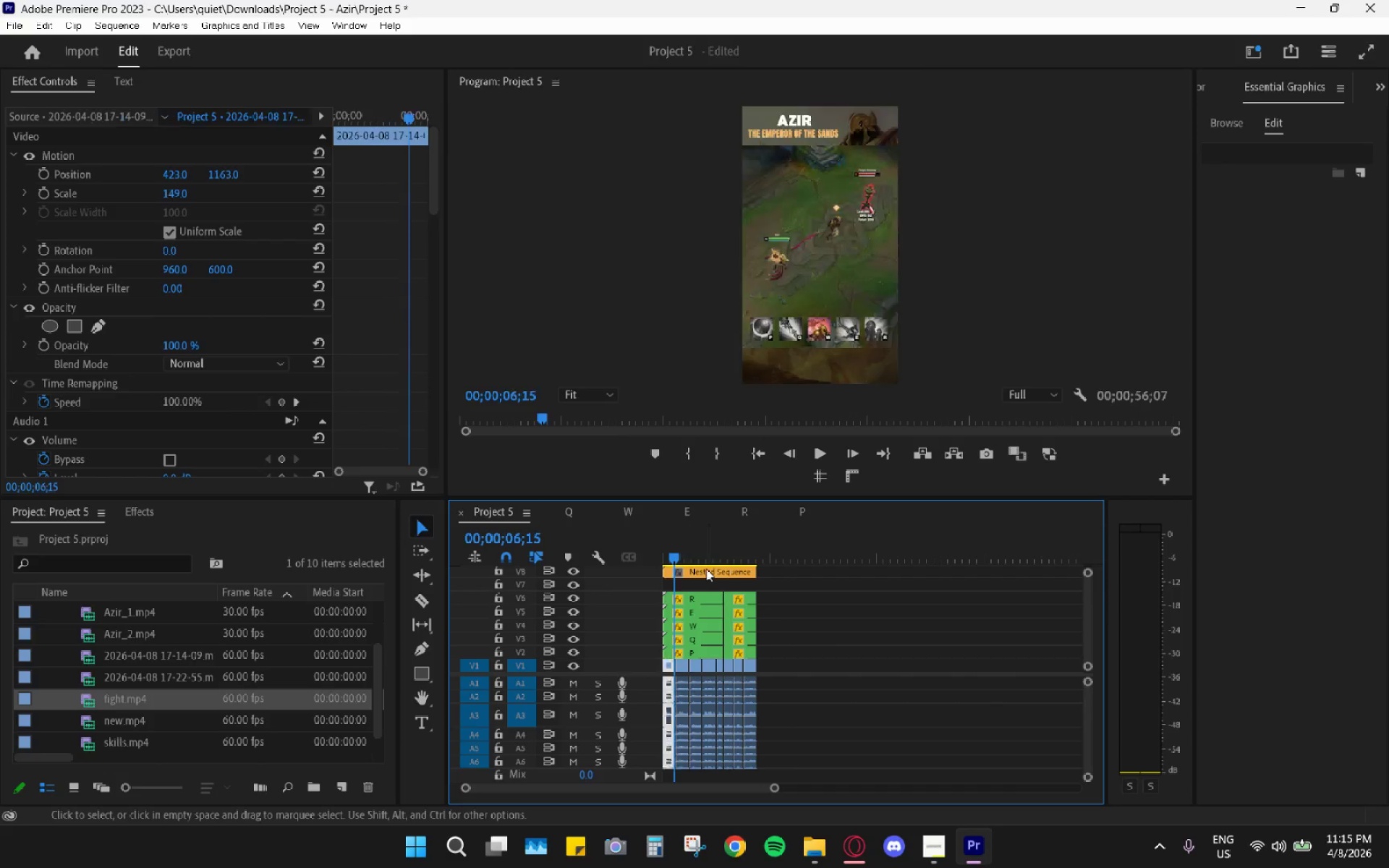 
double_click([706, 568])
 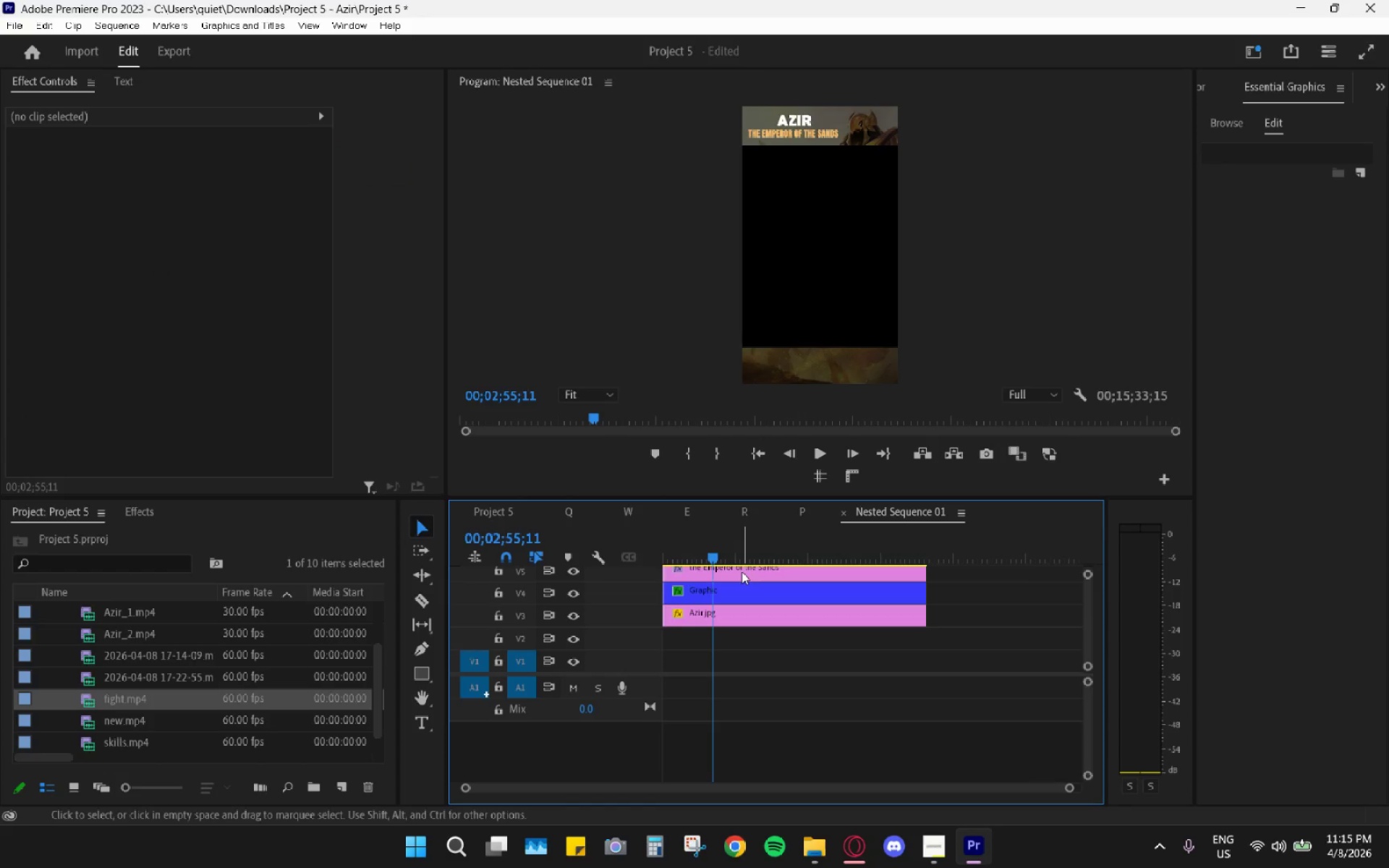 
wait(5.14)
 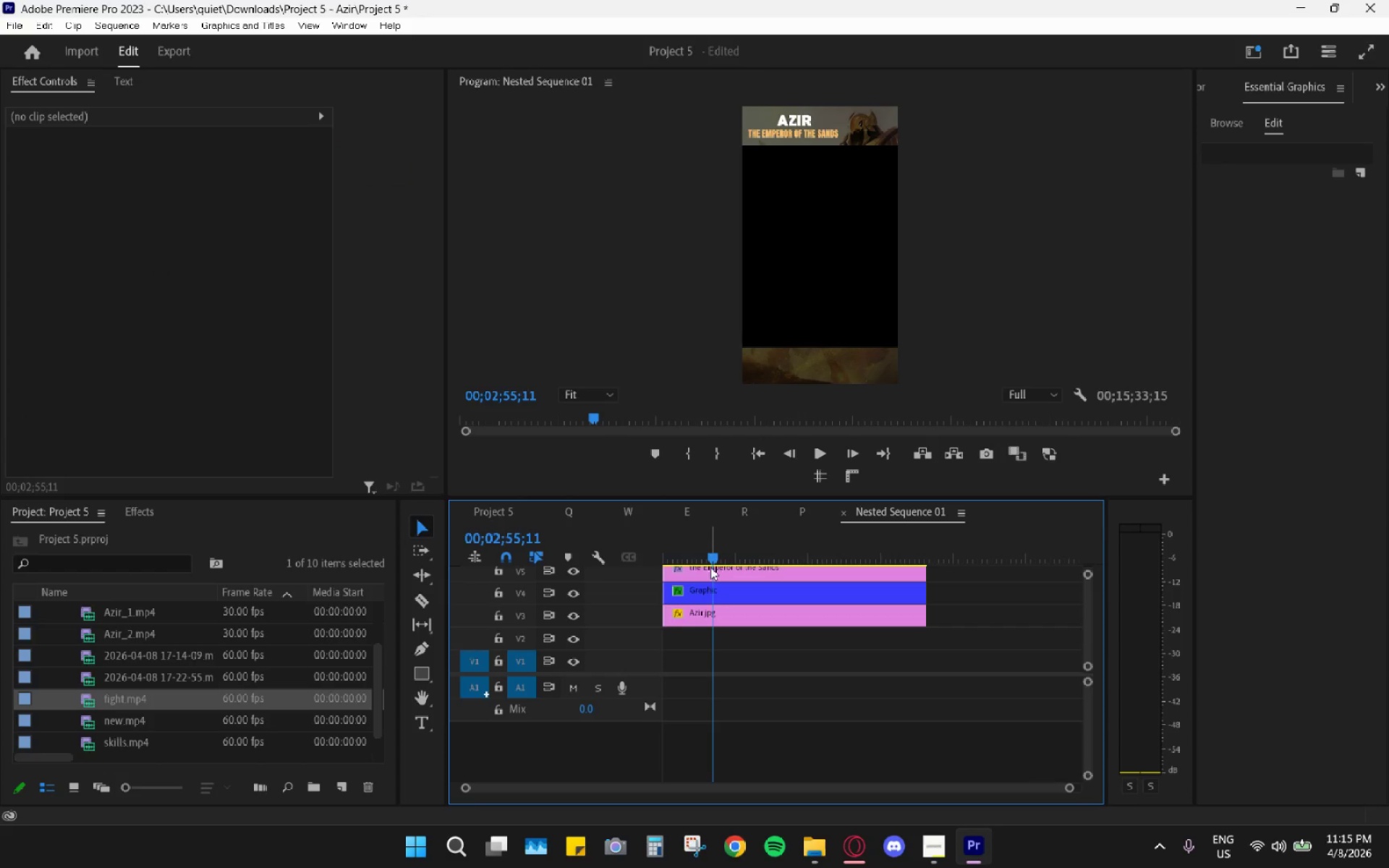 
key(Control+C)
 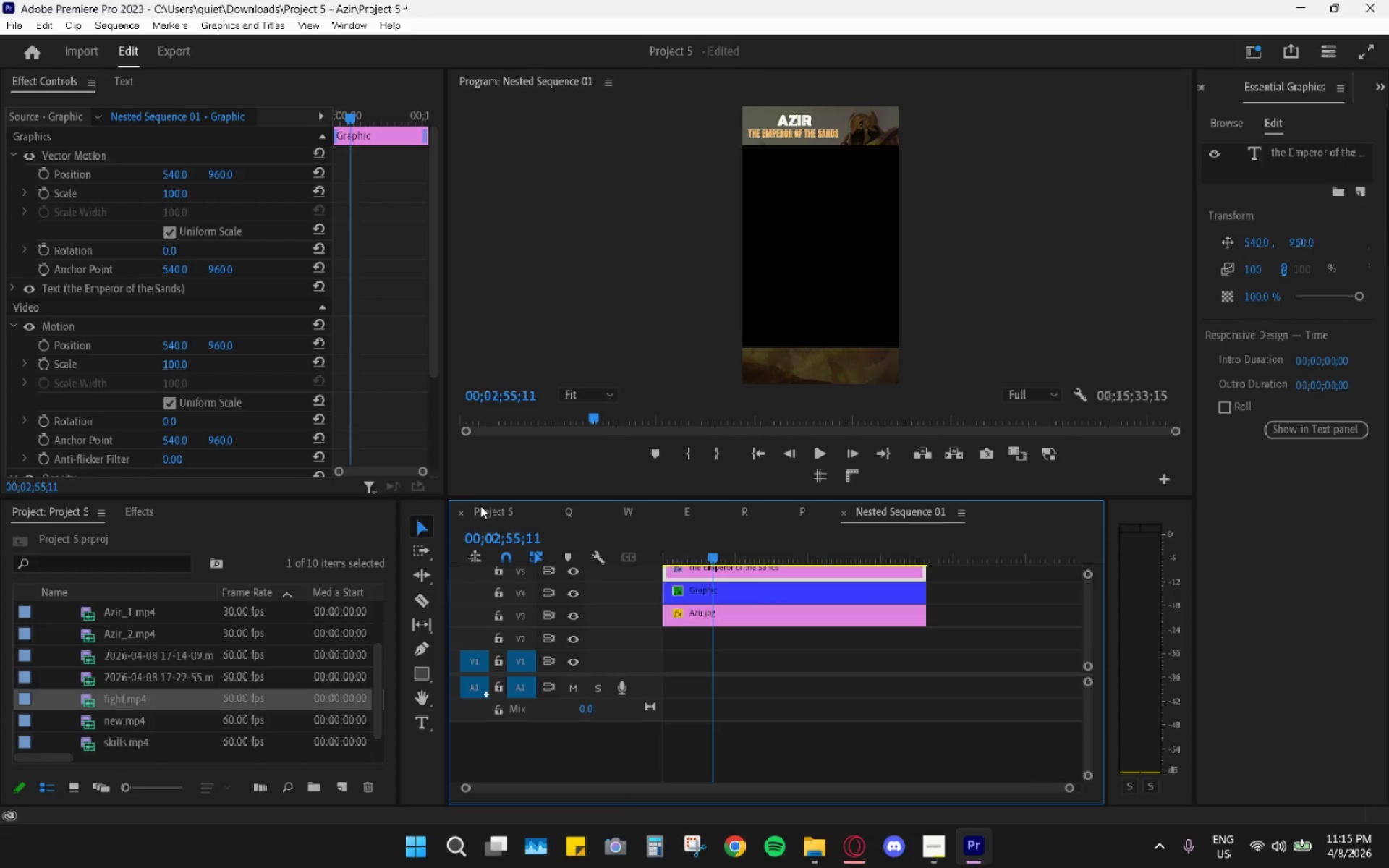 
left_click([480, 506])
 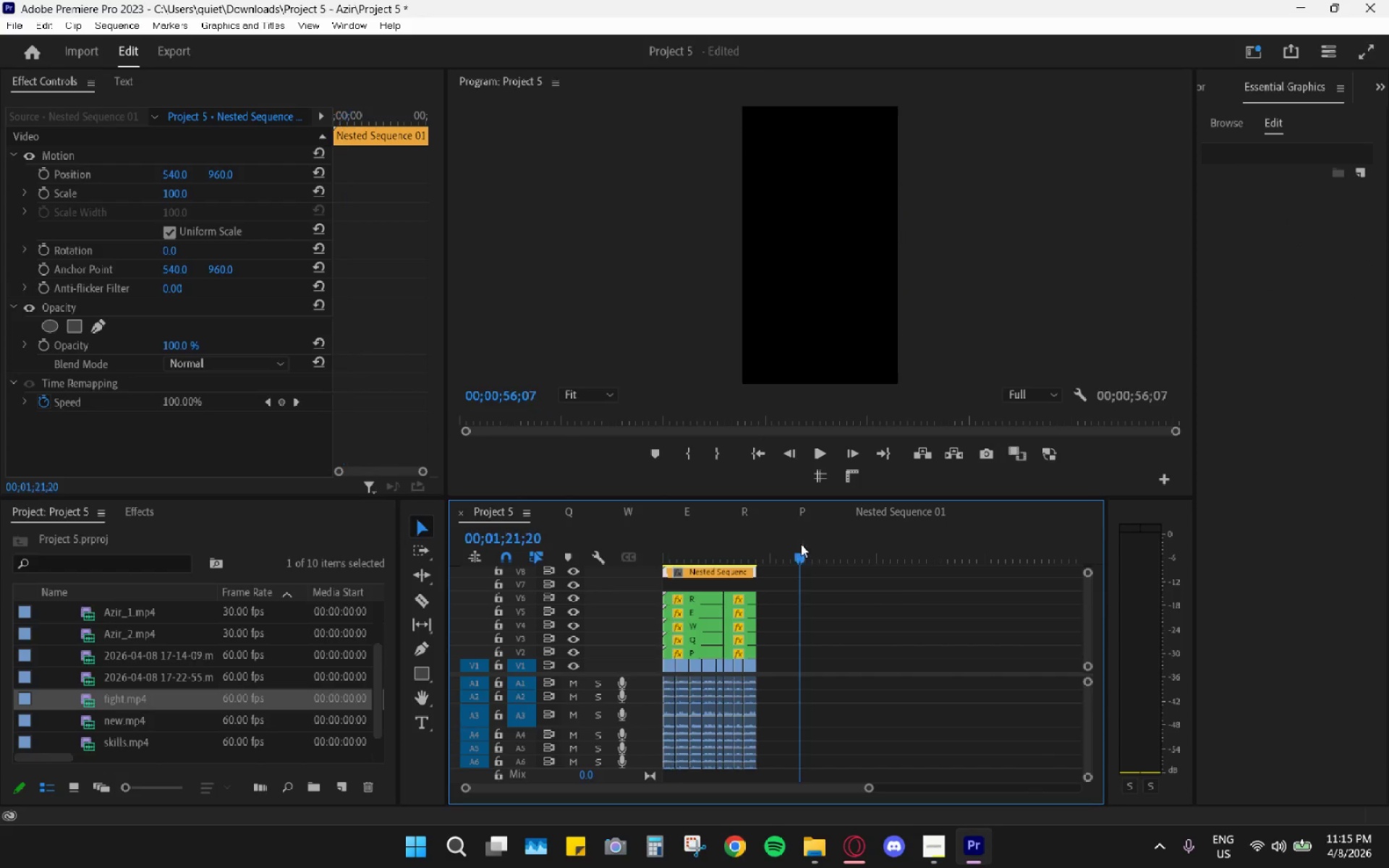 
key(Control+ControlLeft)
 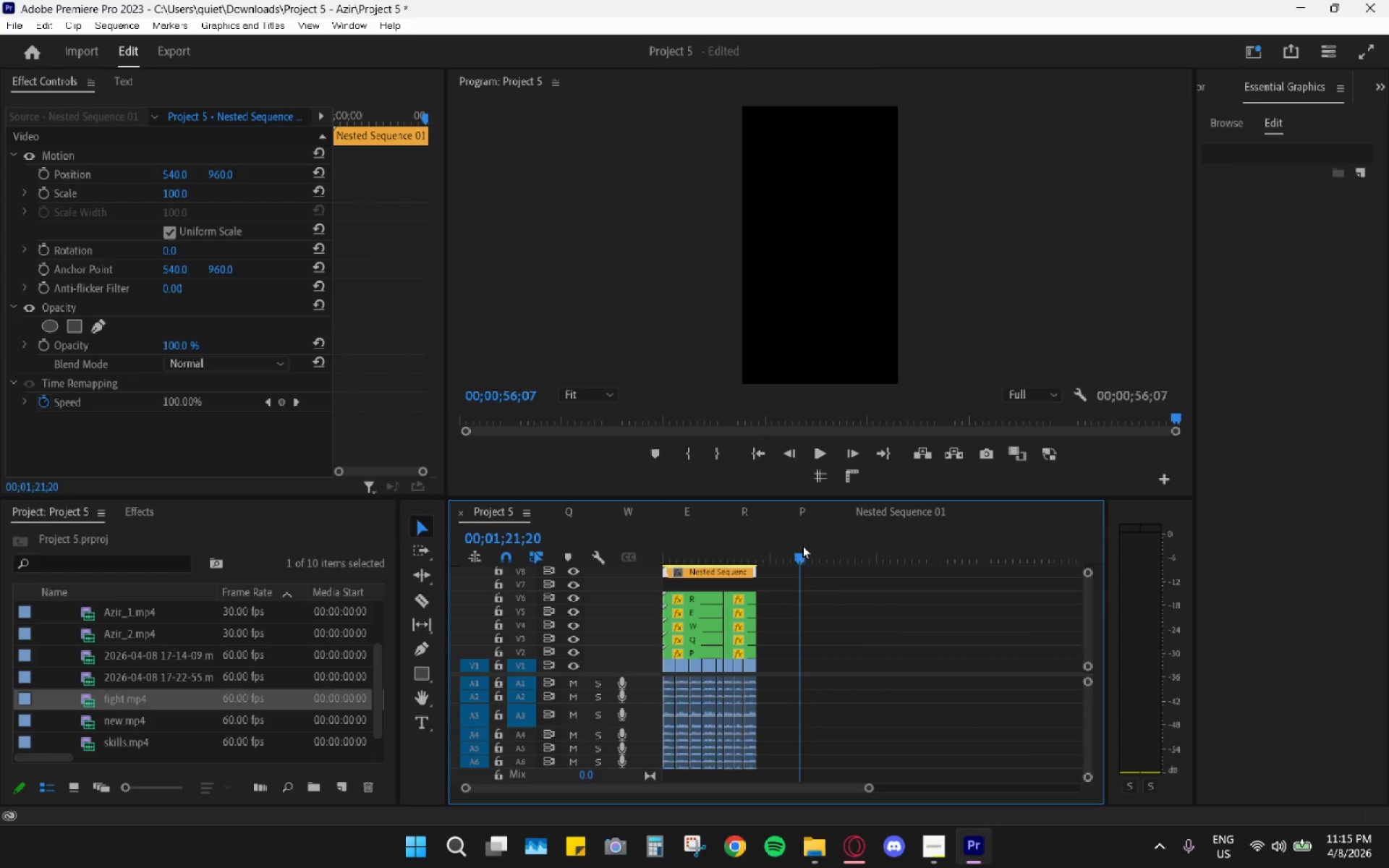 
key(Control+V)
 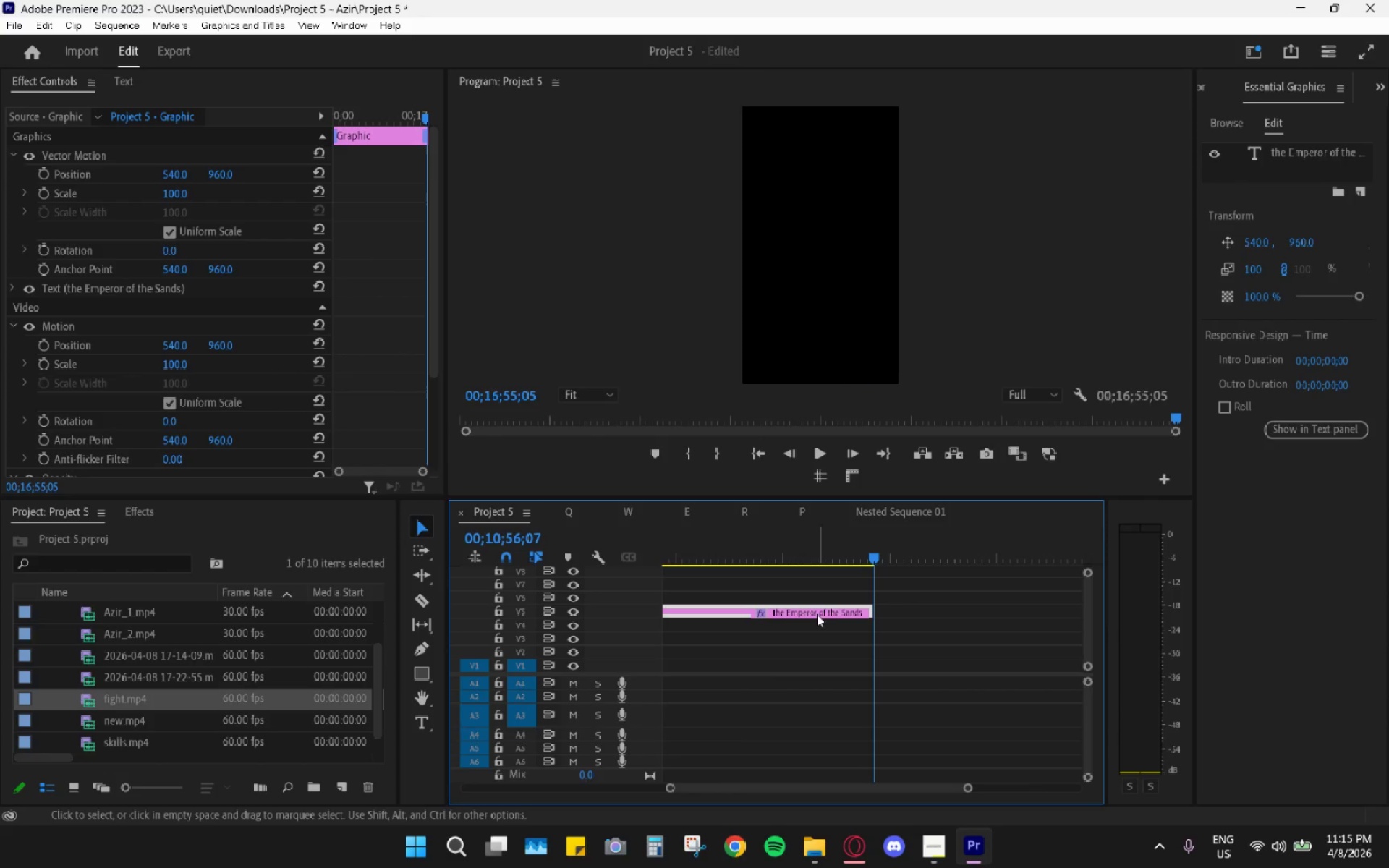 
hold_key(key=AltLeft, duration=1.09)
scroll: coordinate [793, 631], scroll_direction: down, amount: 18.0
 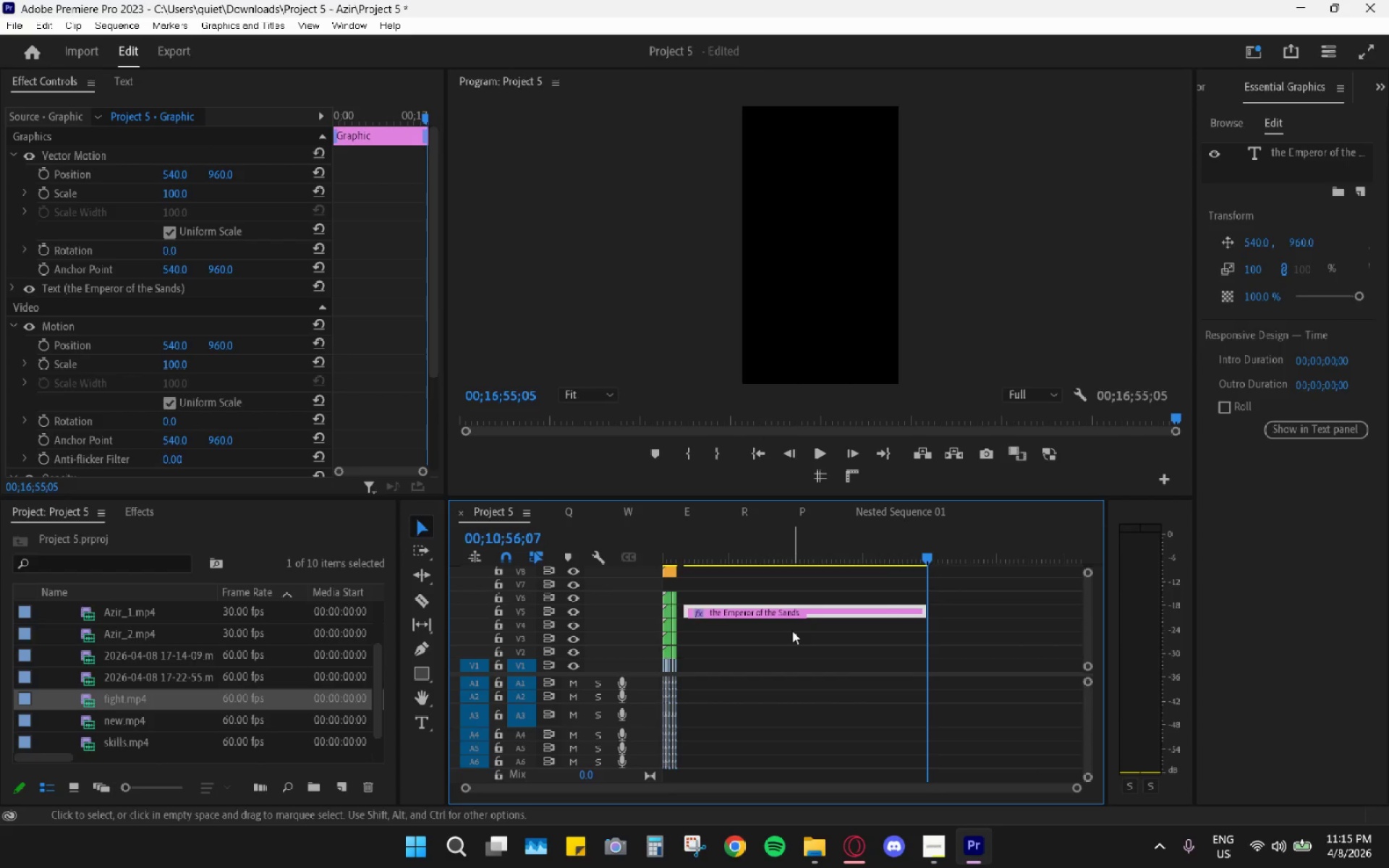 
key(Alt+AltLeft)
 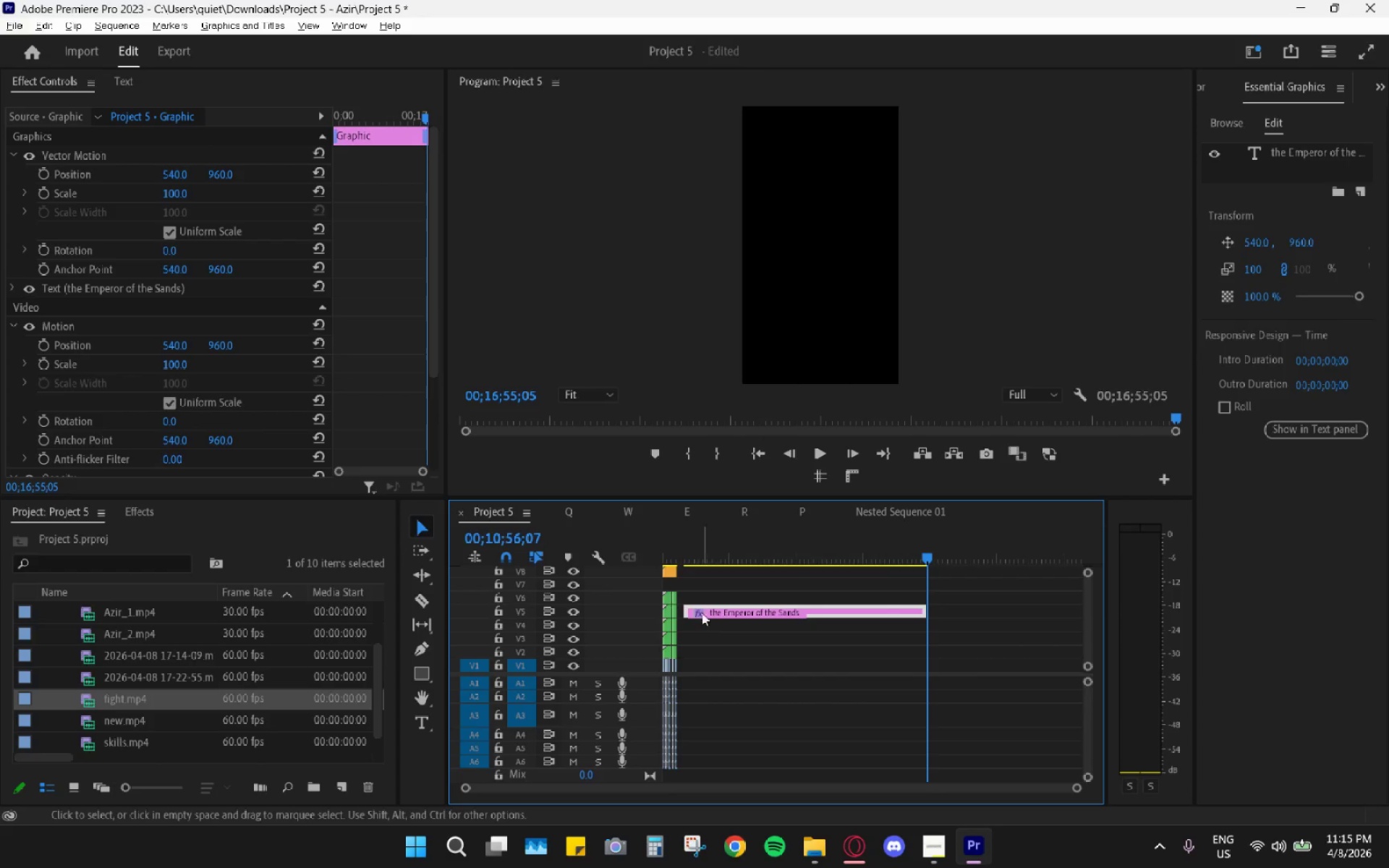 
left_click_drag(start_coordinate=[707, 608], to_coordinate=[684, 588])
 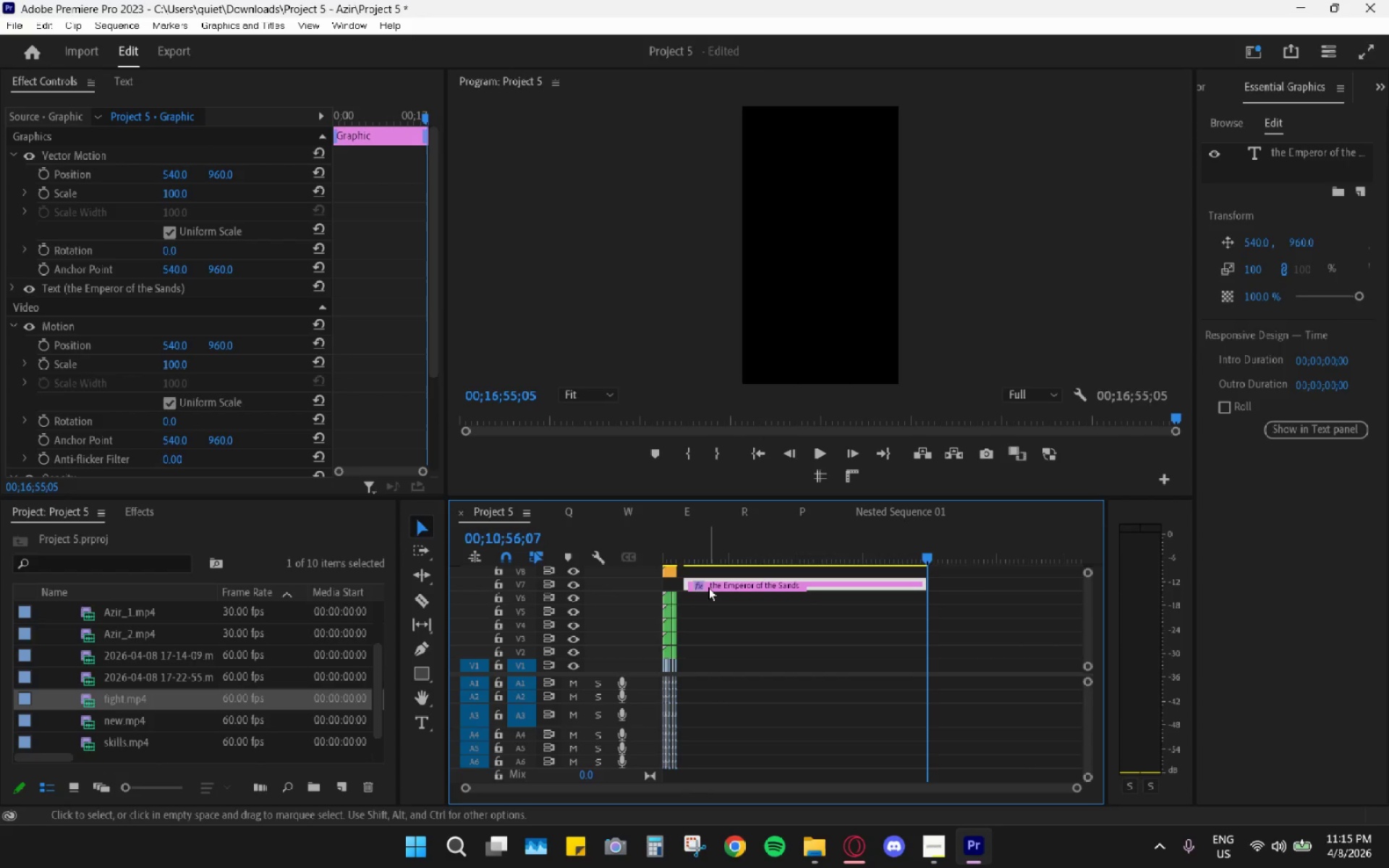 
left_click_drag(start_coordinate=[708, 585], to_coordinate=[682, 585])
 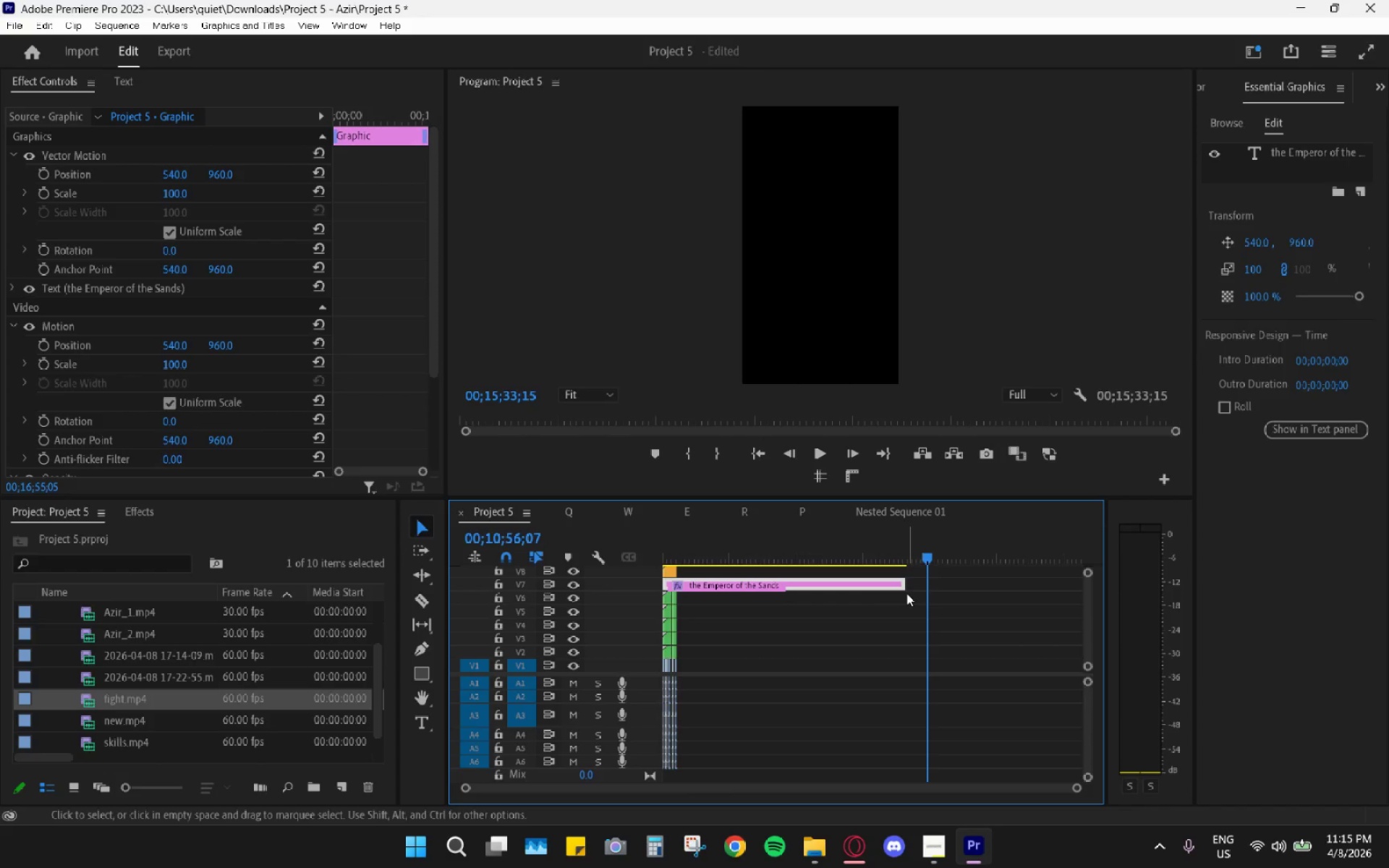 
left_click_drag(start_coordinate=[904, 585], to_coordinate=[674, 577])
 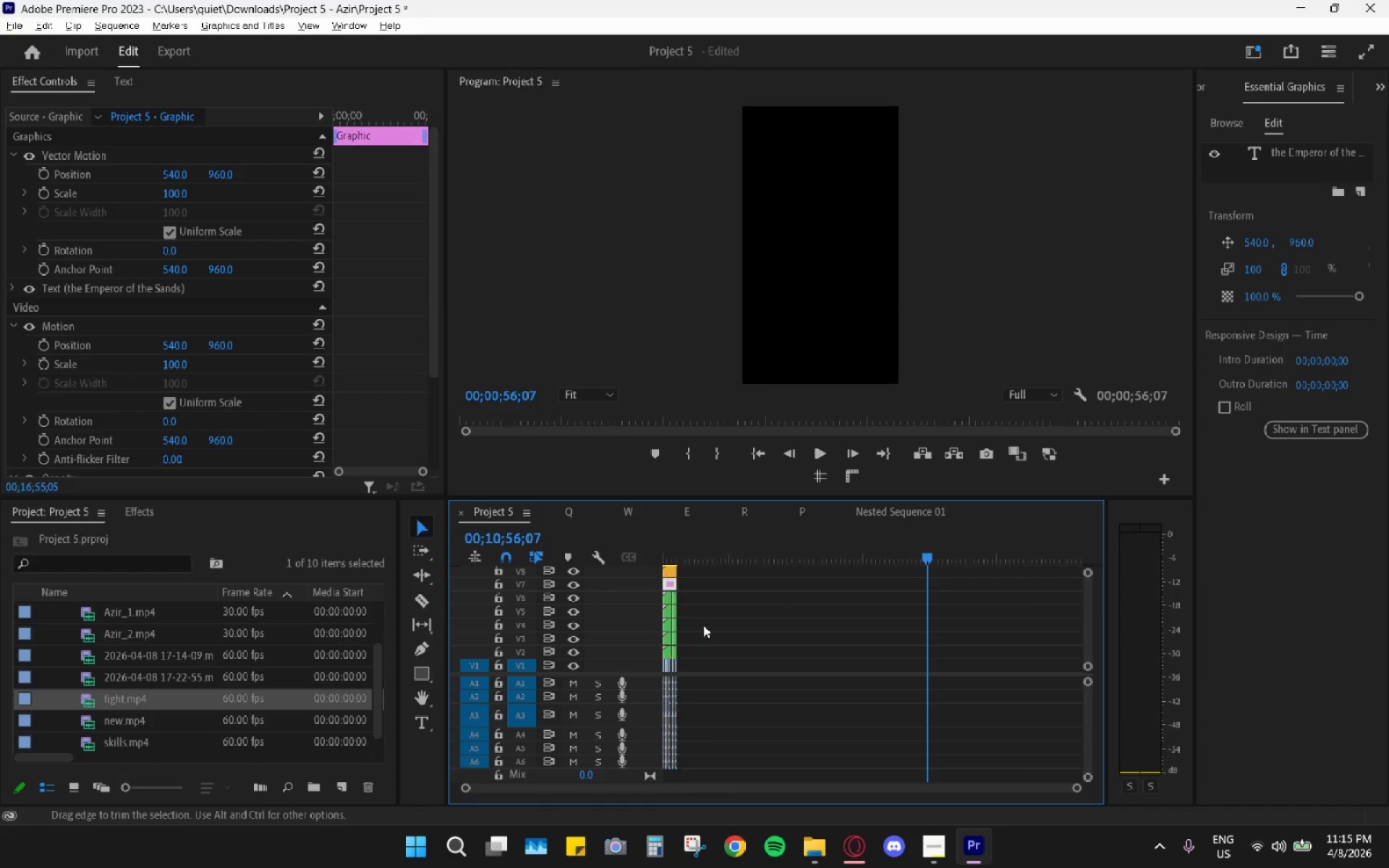 
hold_key(key=AltLeft, duration=0.98)
scroll: coordinate [722, 651], scroll_direction: up, amount: 38.0
 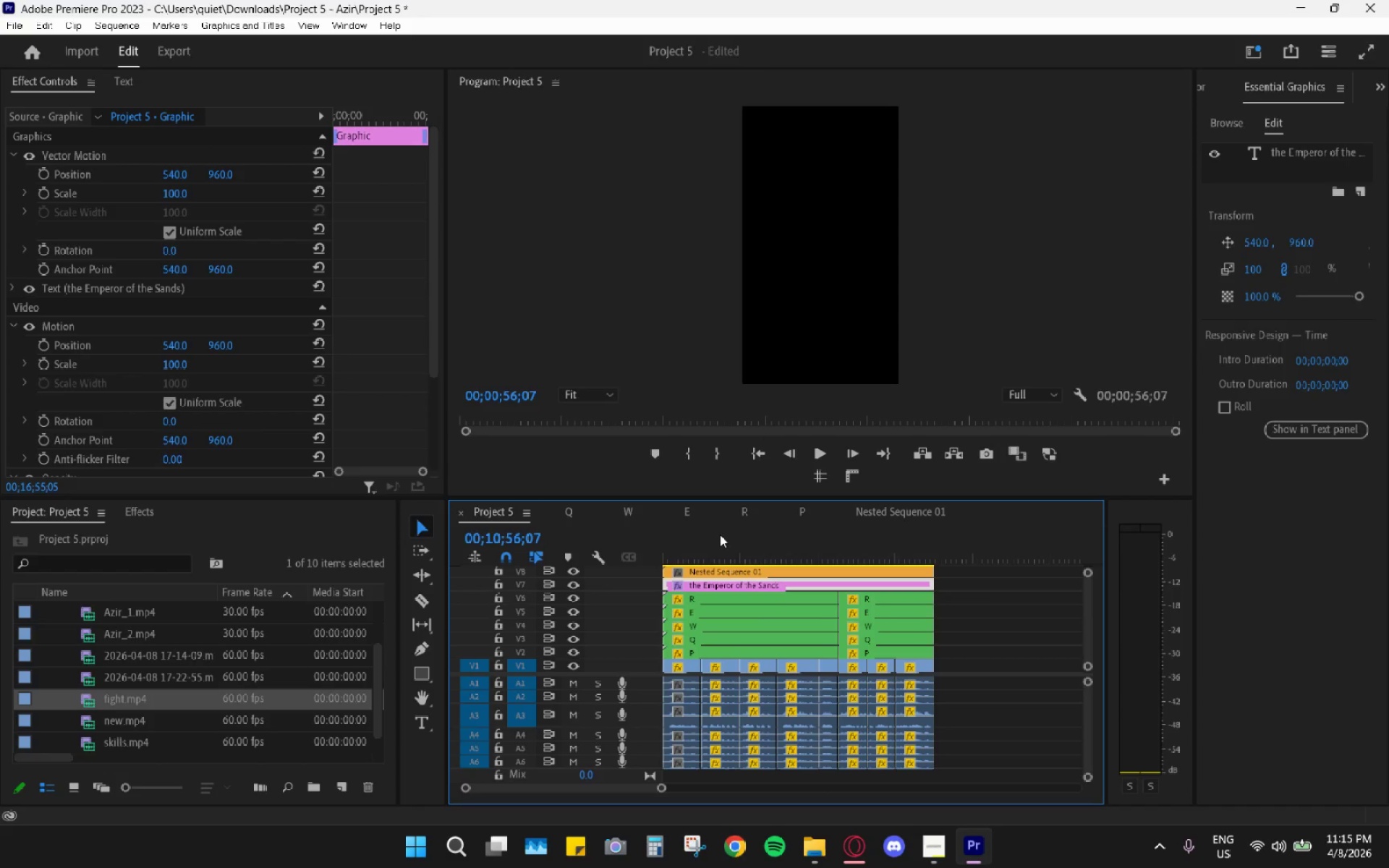 
left_click([723, 536])
 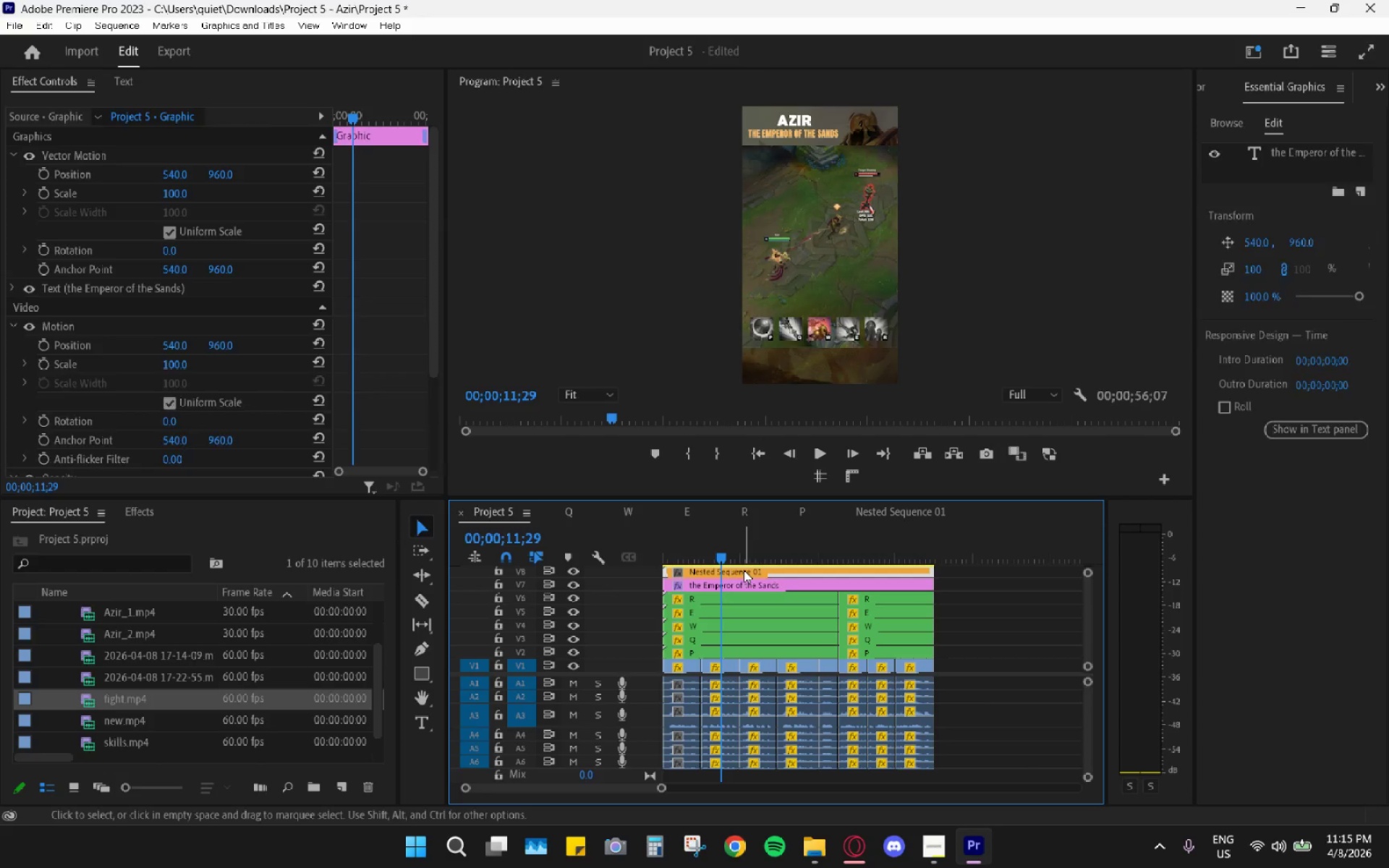 
key(Shift+E)
 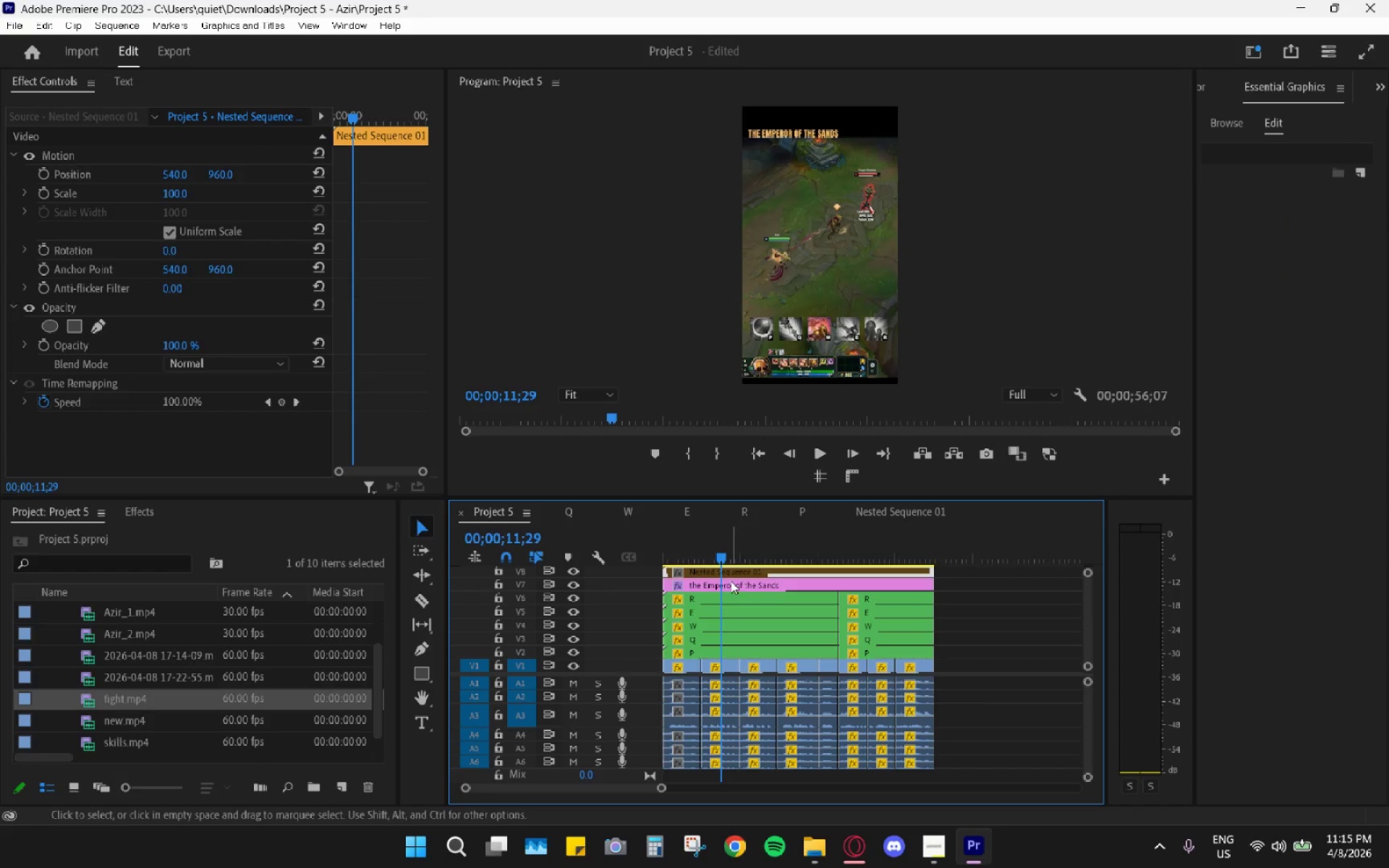 
left_click([731, 581])
 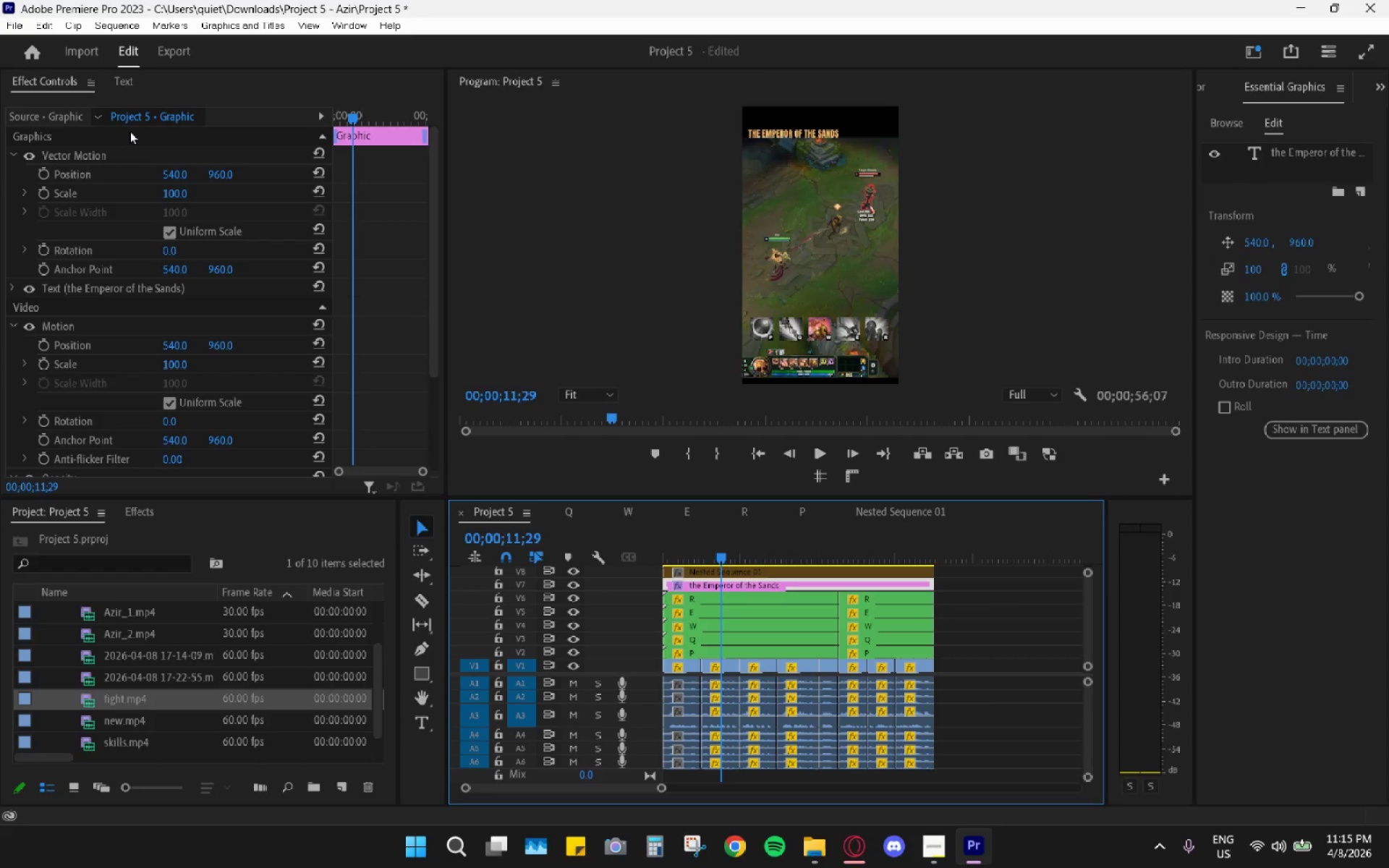 
left_click_drag(start_coordinate=[217, 171], to_coordinate=[495, 208])
 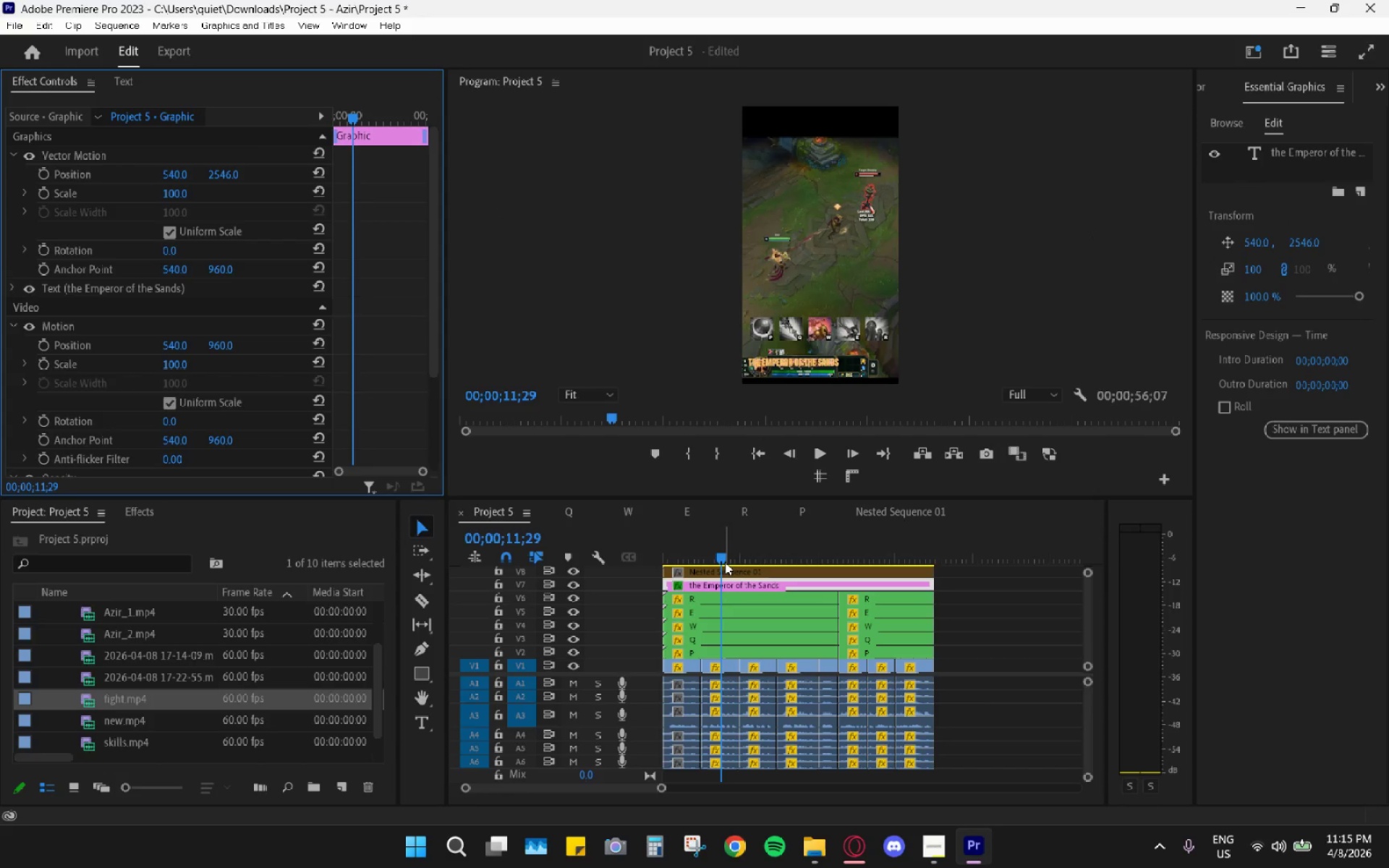 
left_click([730, 576])
 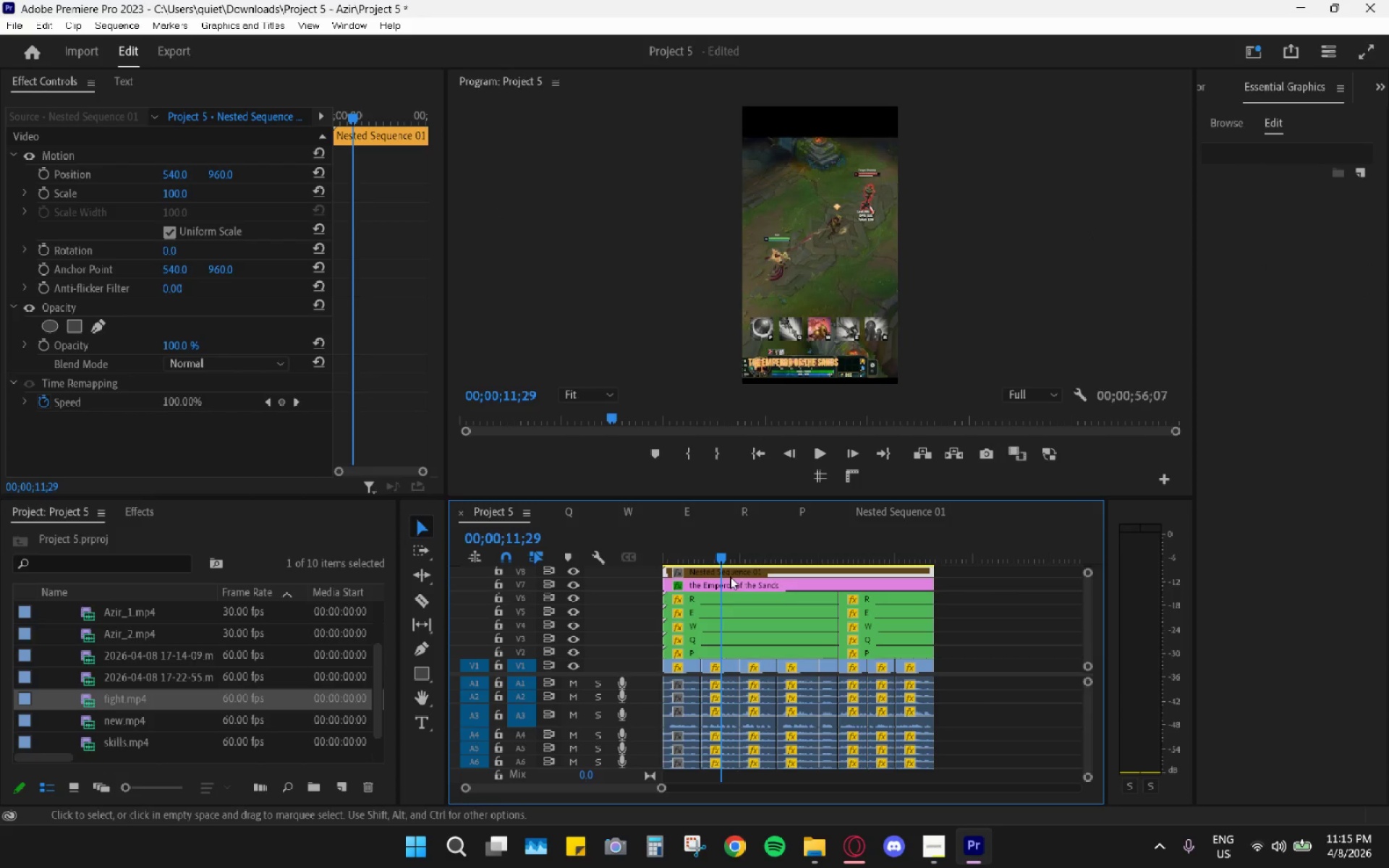 
key(Shift+E)
 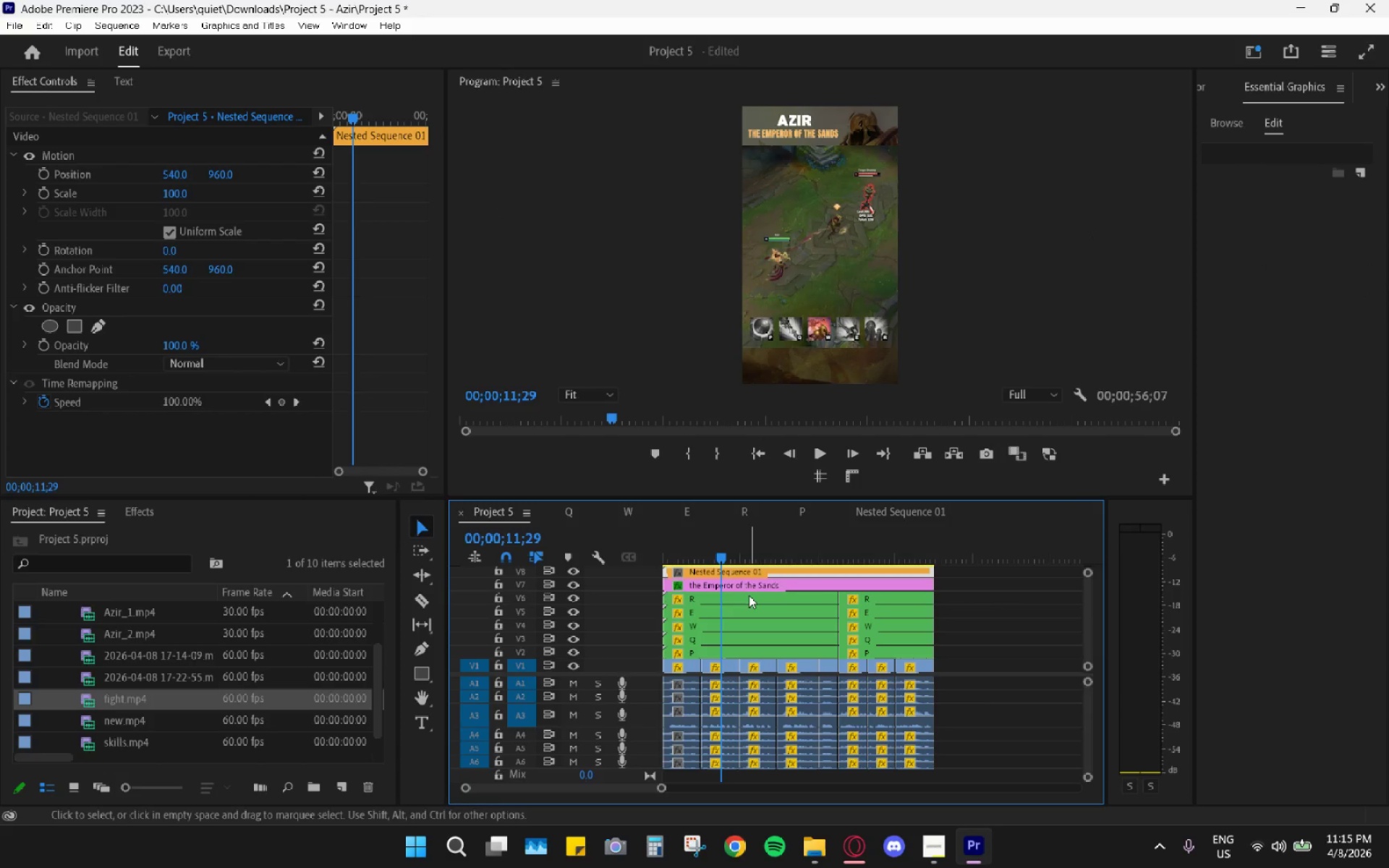 
left_click([740, 585])
 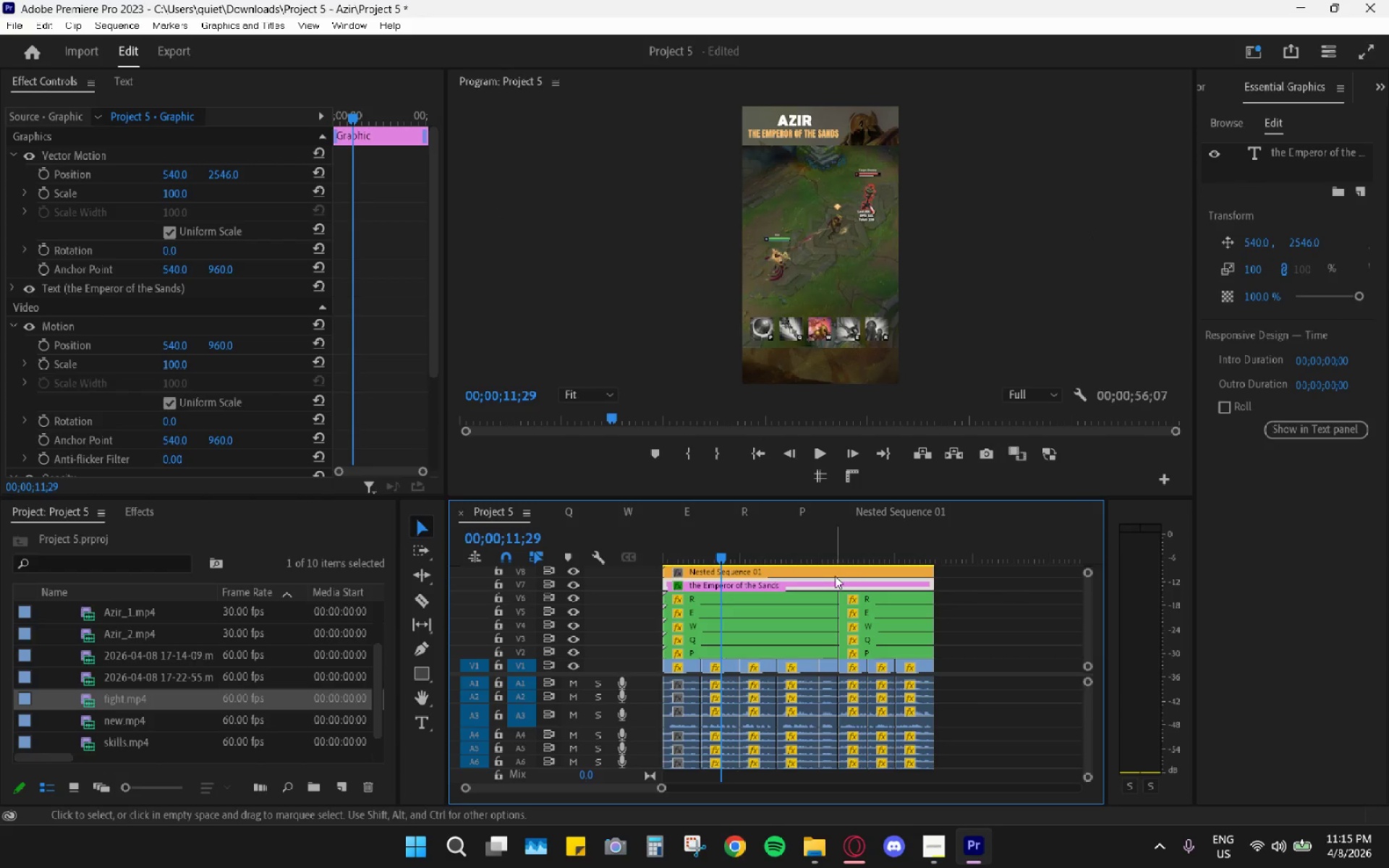 
key(Alt+AltLeft)
 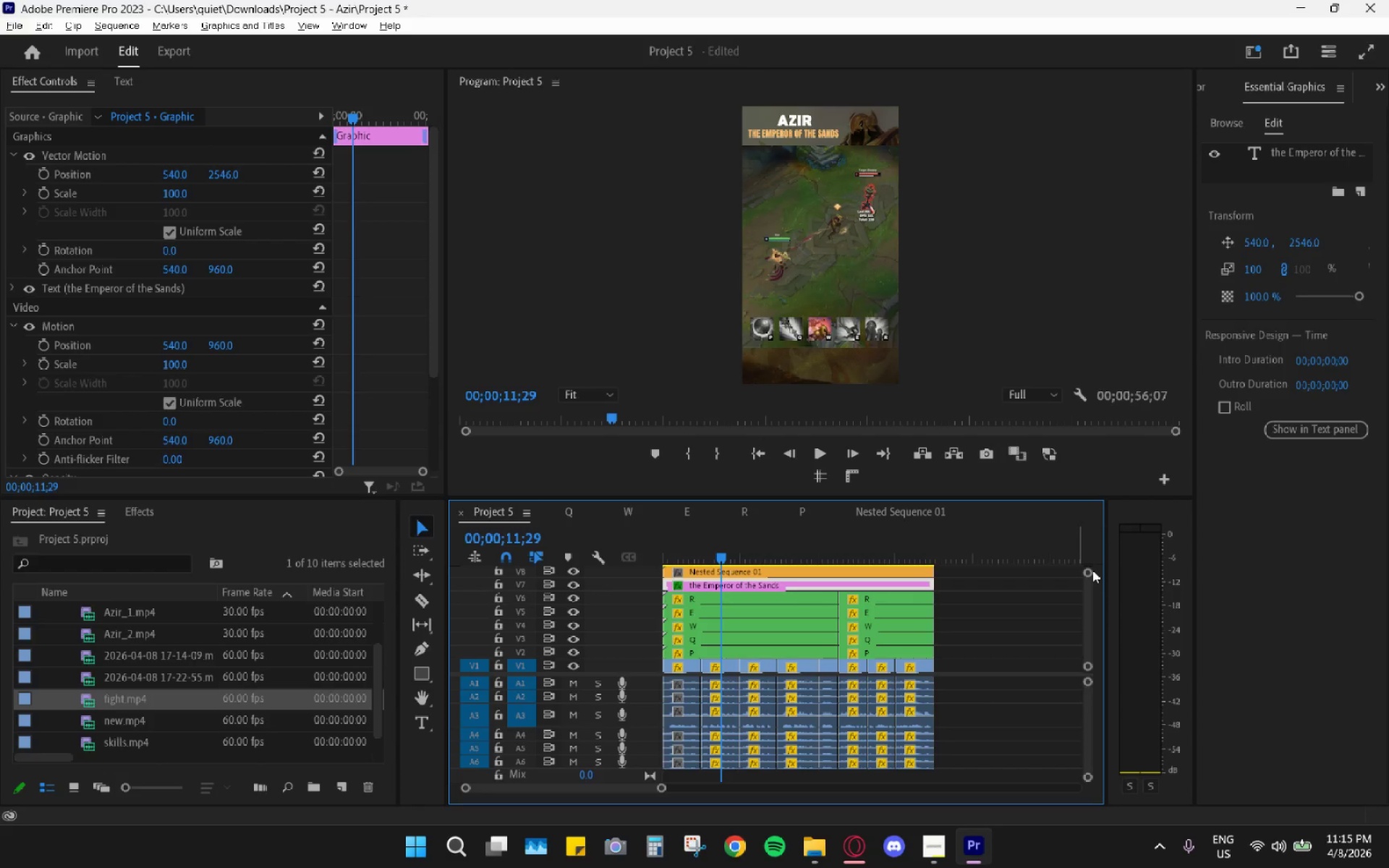 
left_click_drag(start_coordinate=[1087, 571], to_coordinate=[1082, 504])
 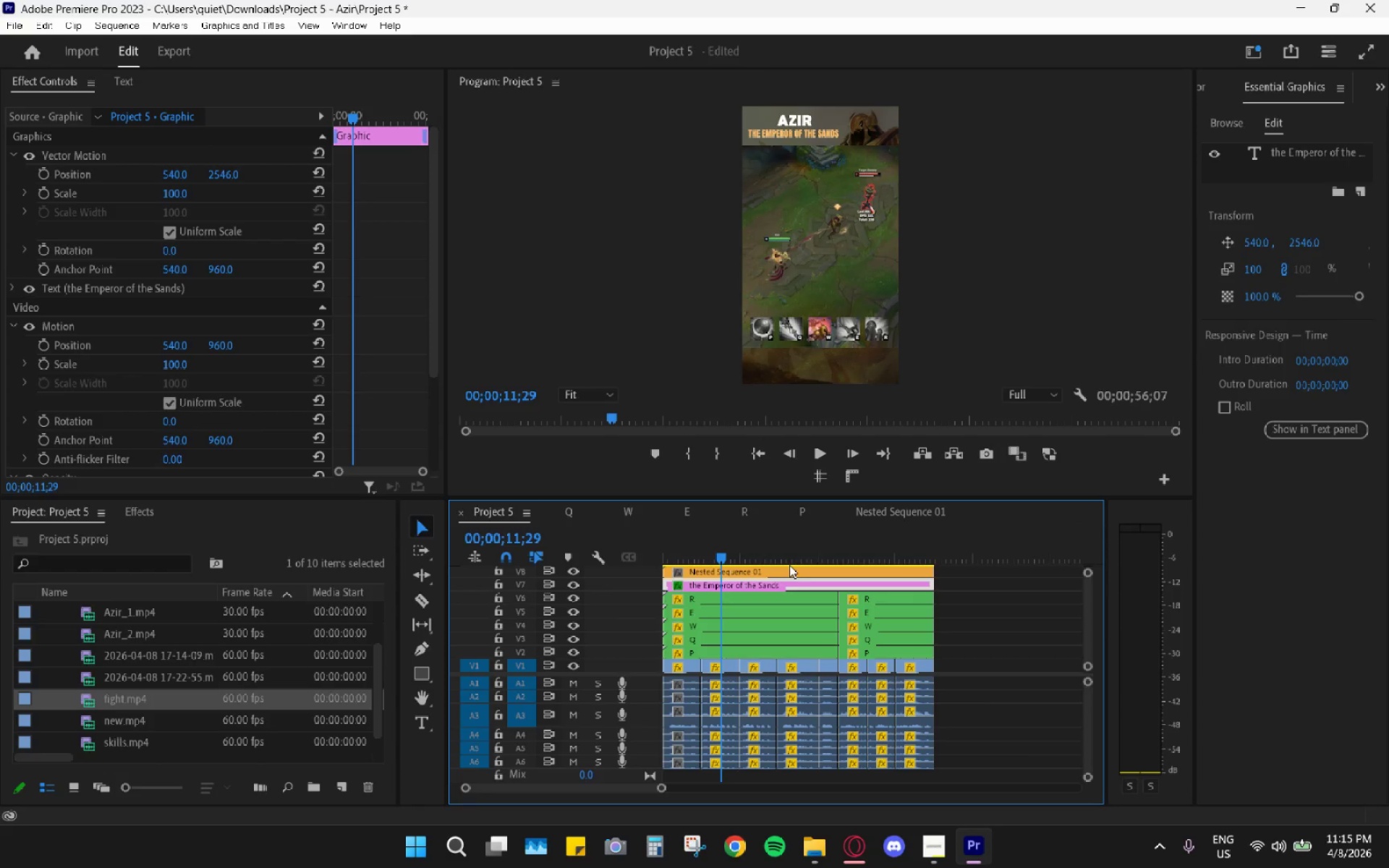 
left_click_drag(start_coordinate=[791, 568], to_coordinate=[993, 566])
 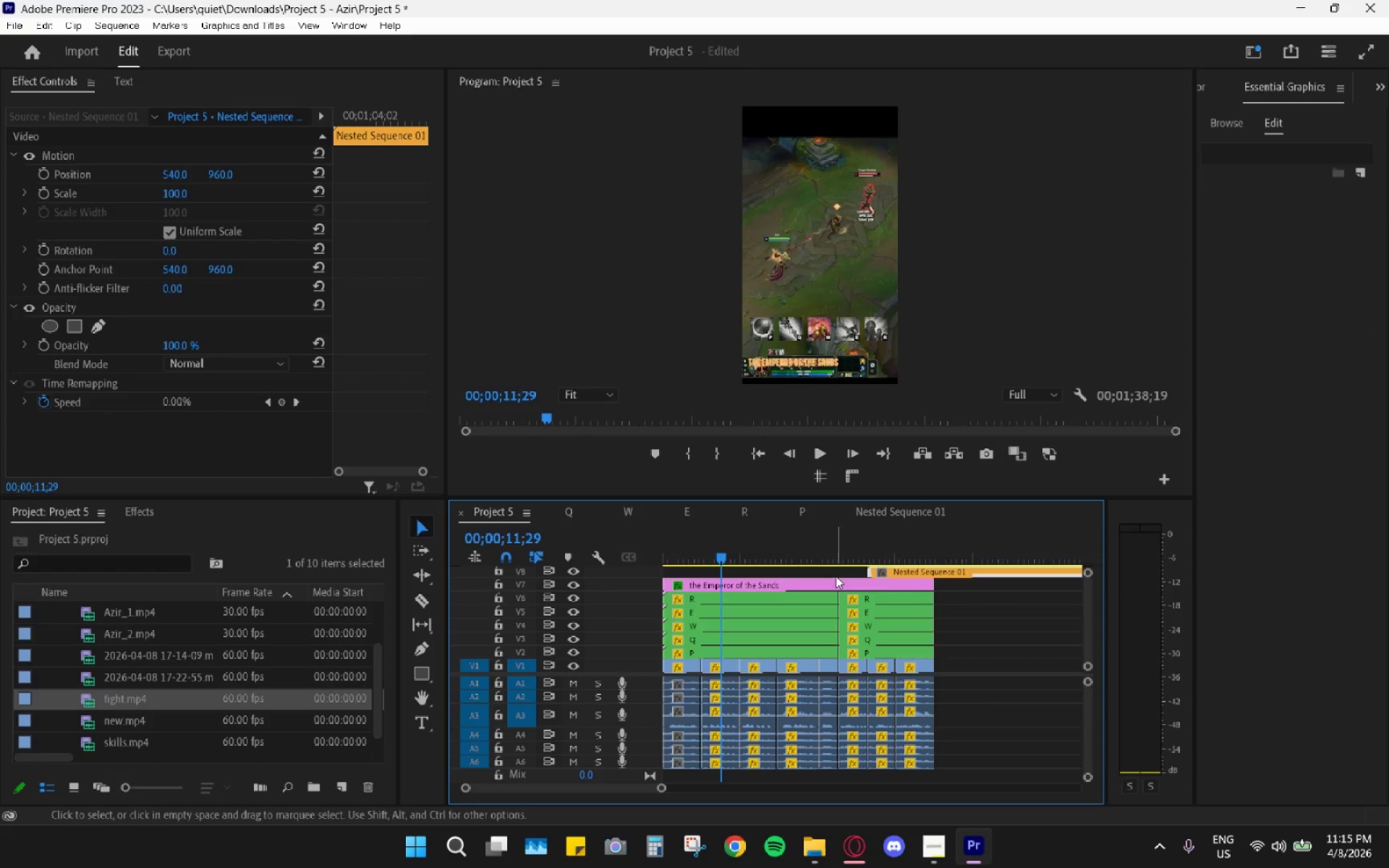 
key(Alt+AltLeft)
 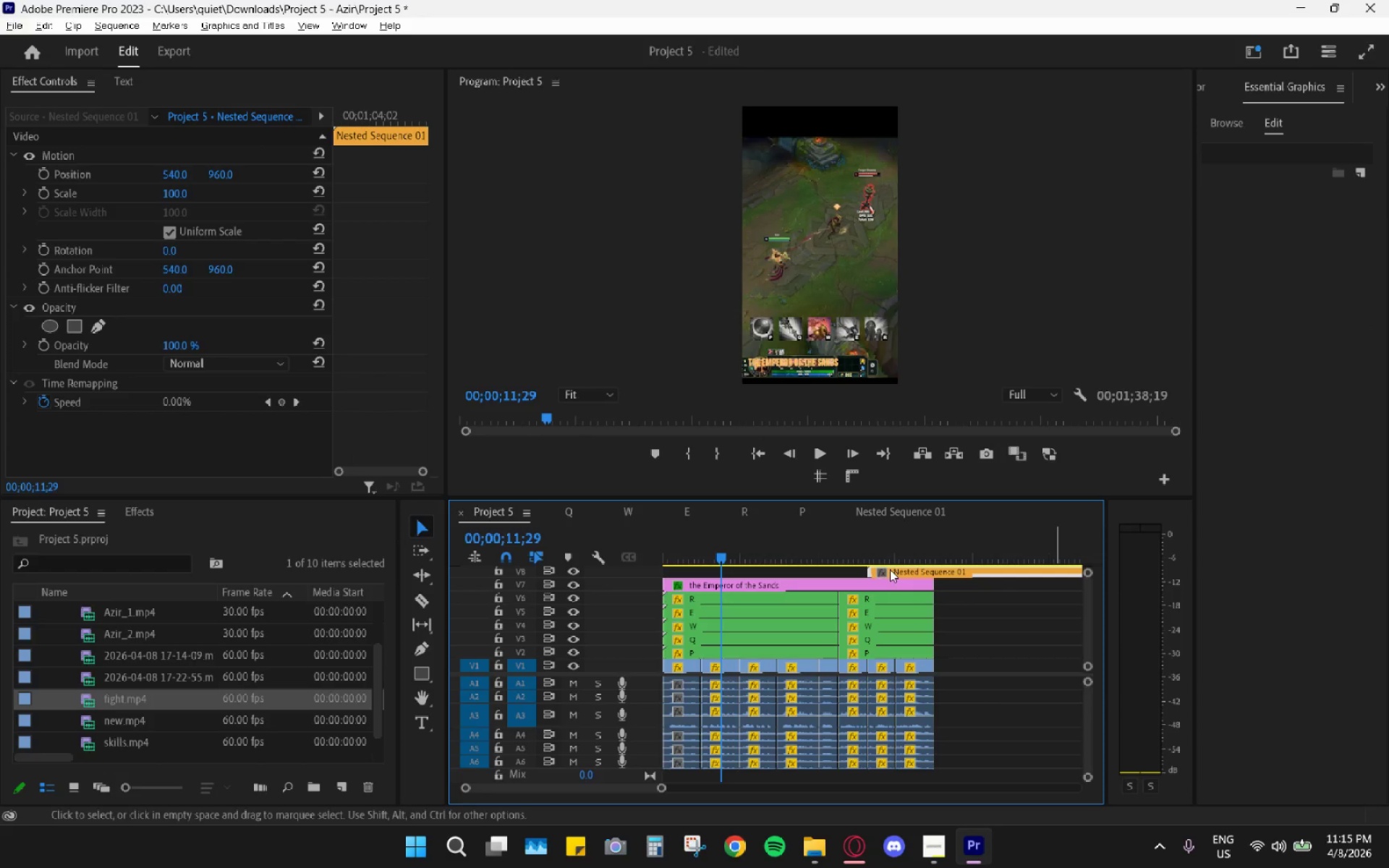 
left_click_drag(start_coordinate=[887, 569], to_coordinate=[969, 569])
 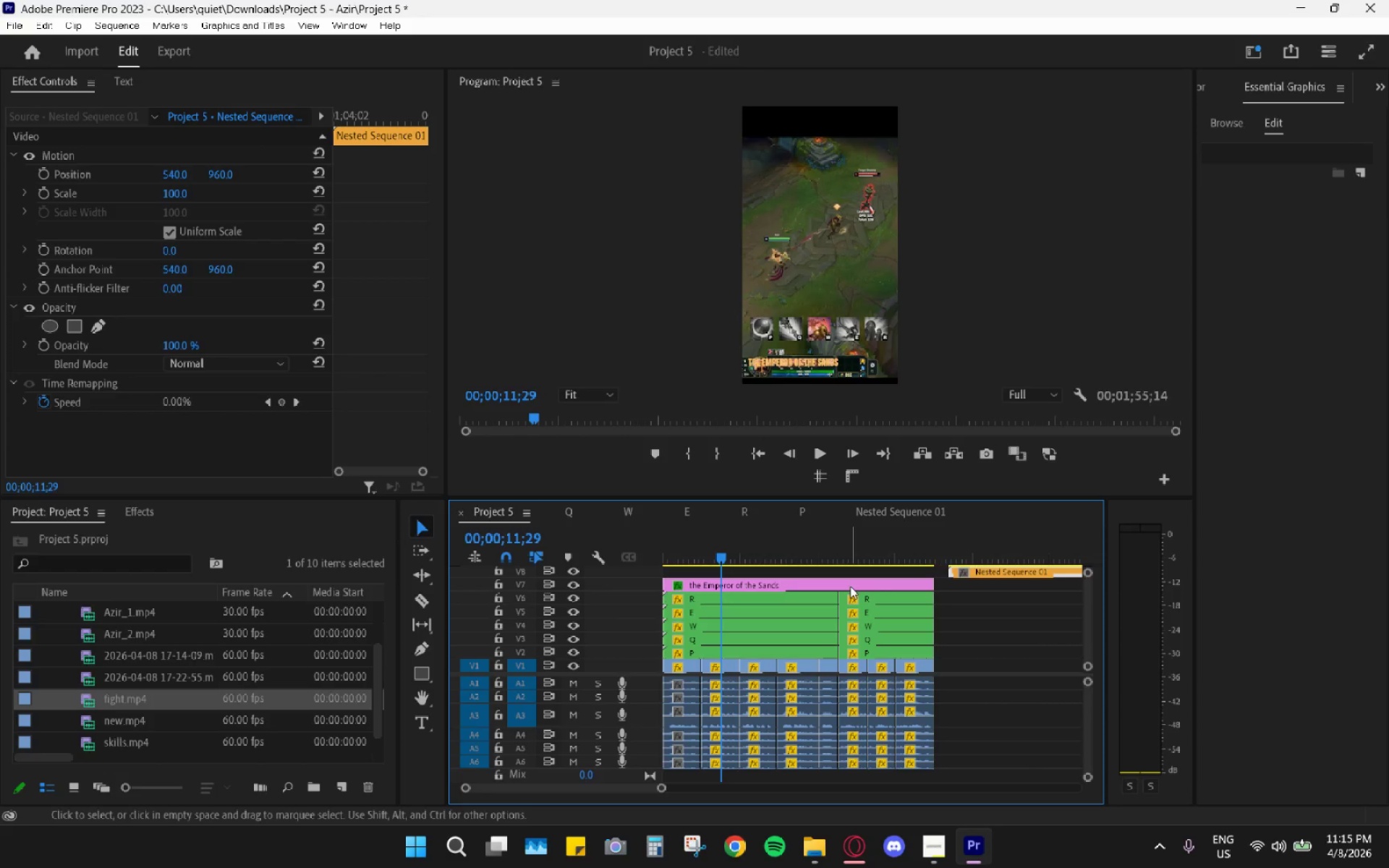 
left_click_drag(start_coordinate=[849, 584], to_coordinate=[854, 571])
 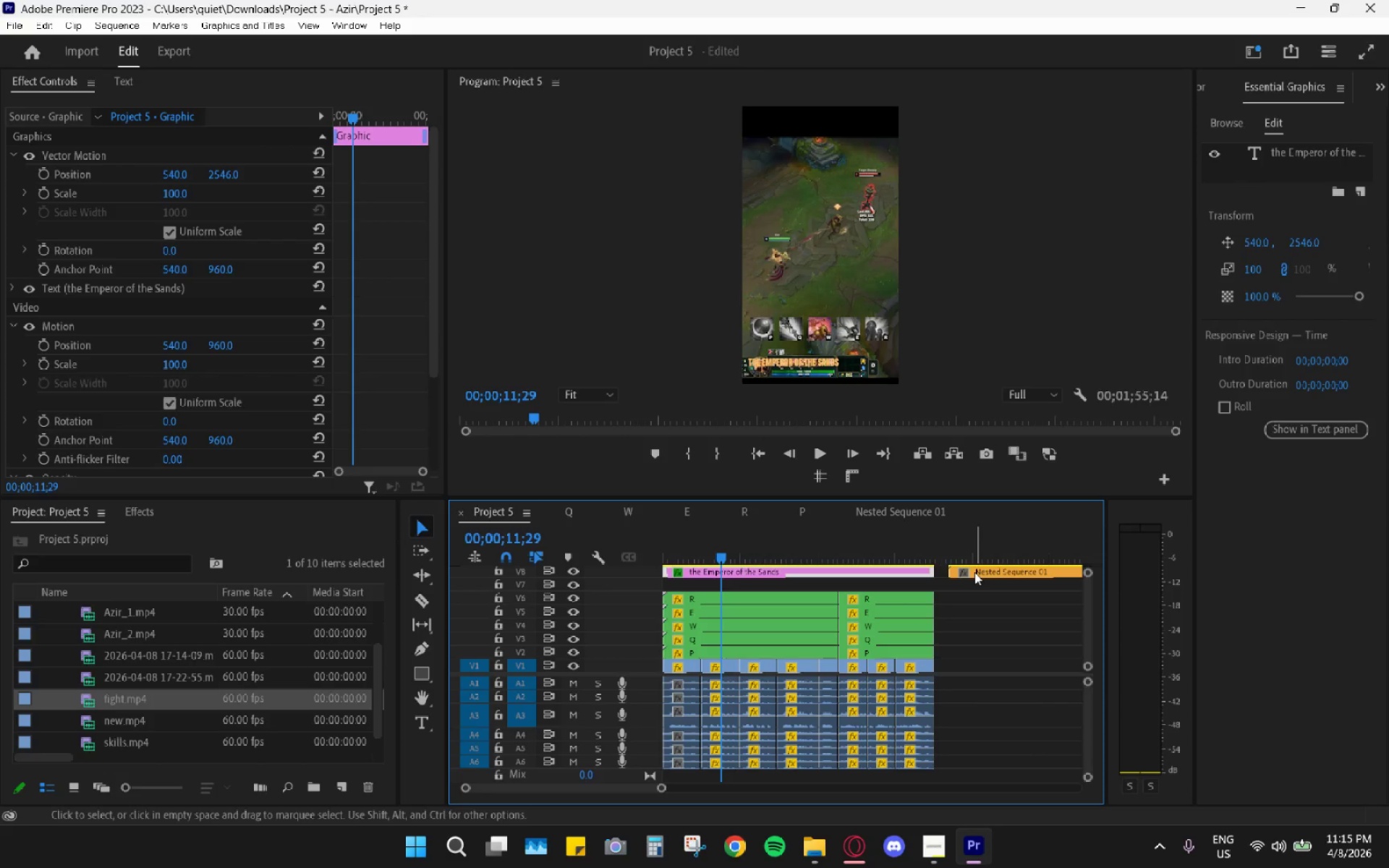 
left_click_drag(start_coordinate=[974, 571], to_coordinate=[680, 587])
 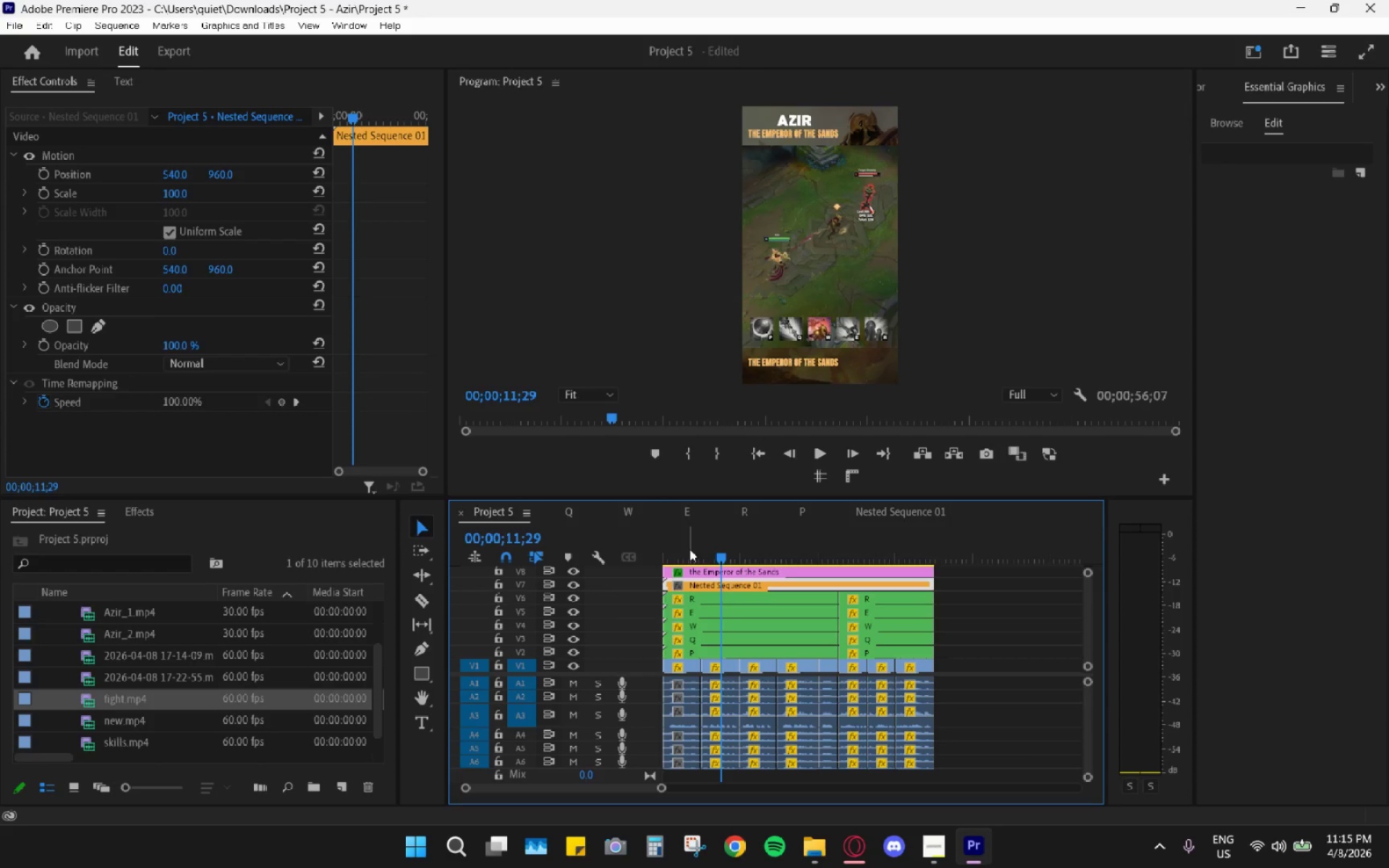 
left_click_drag(start_coordinate=[689, 545], to_coordinate=[652, 542])
 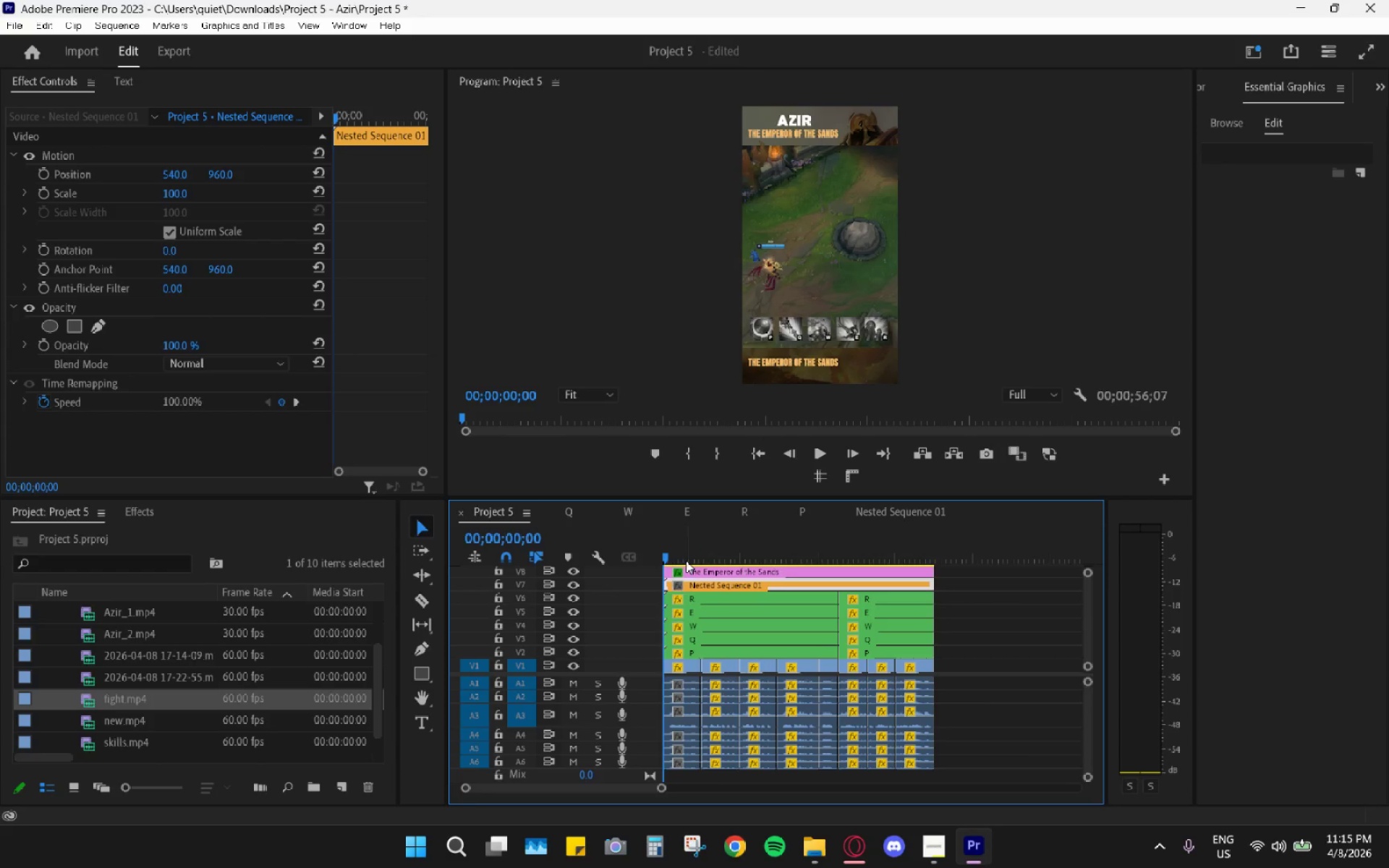 
mouse_move([709, 563])
 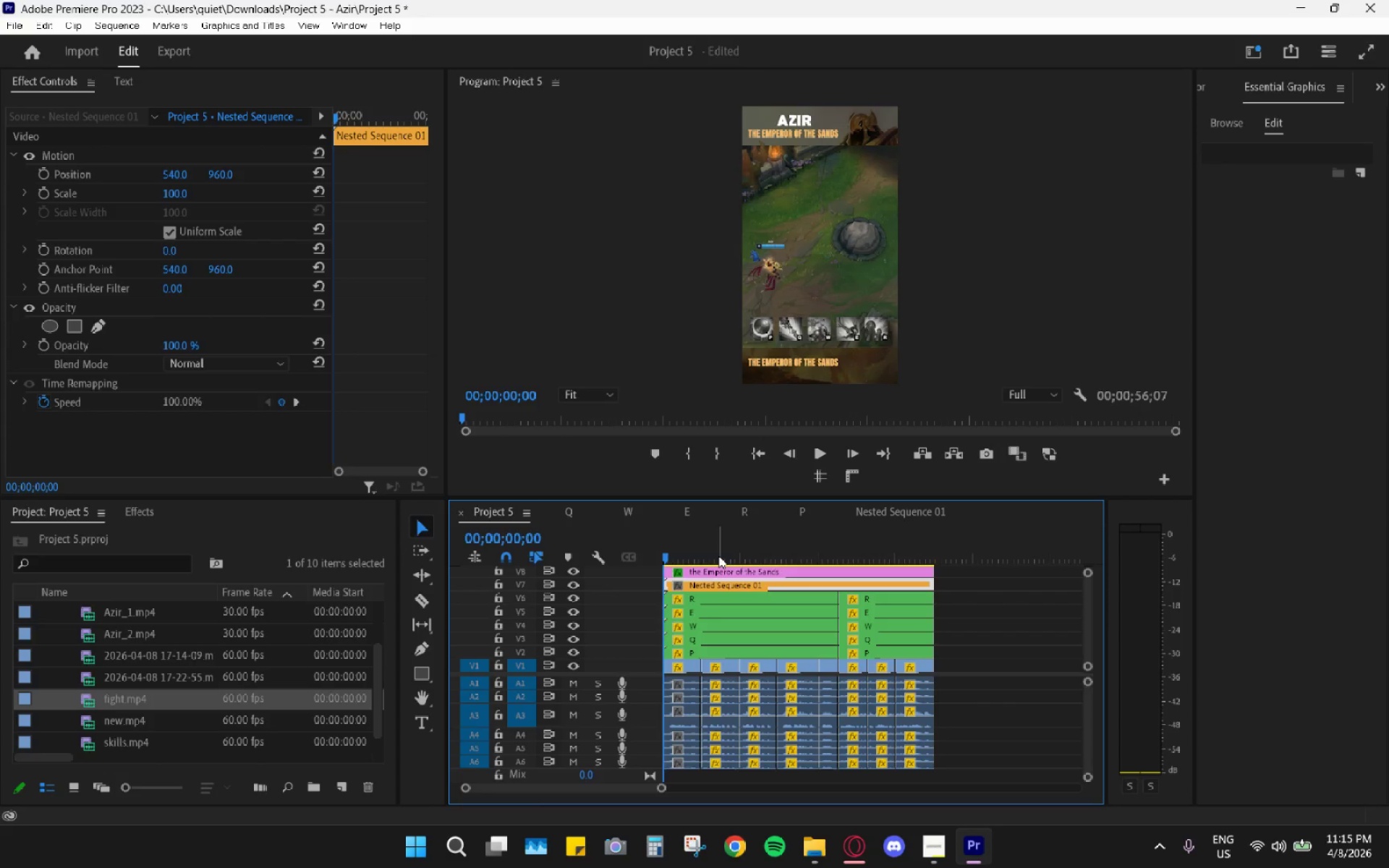 
left_click([718, 554])
 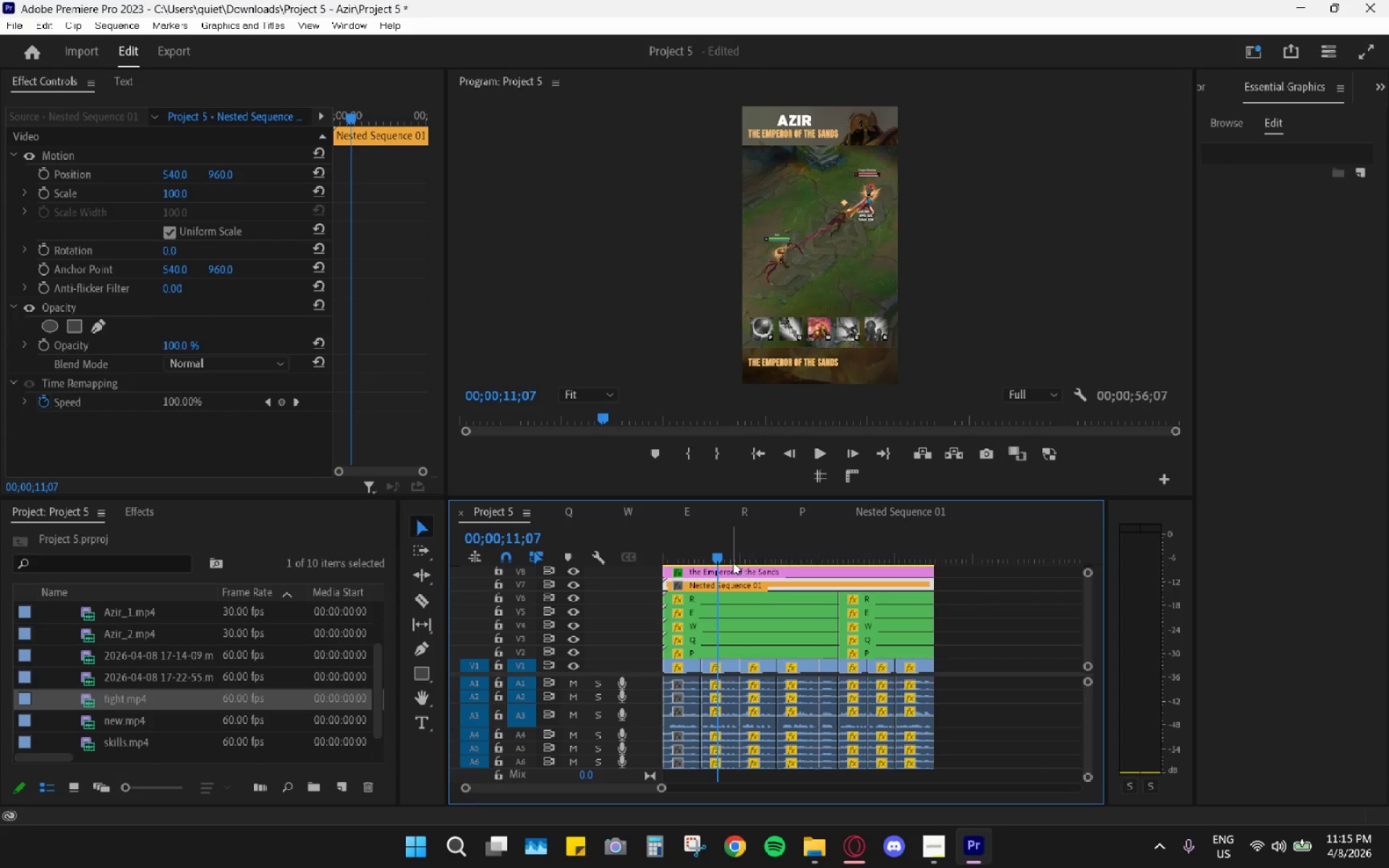 
left_click([728, 575])
 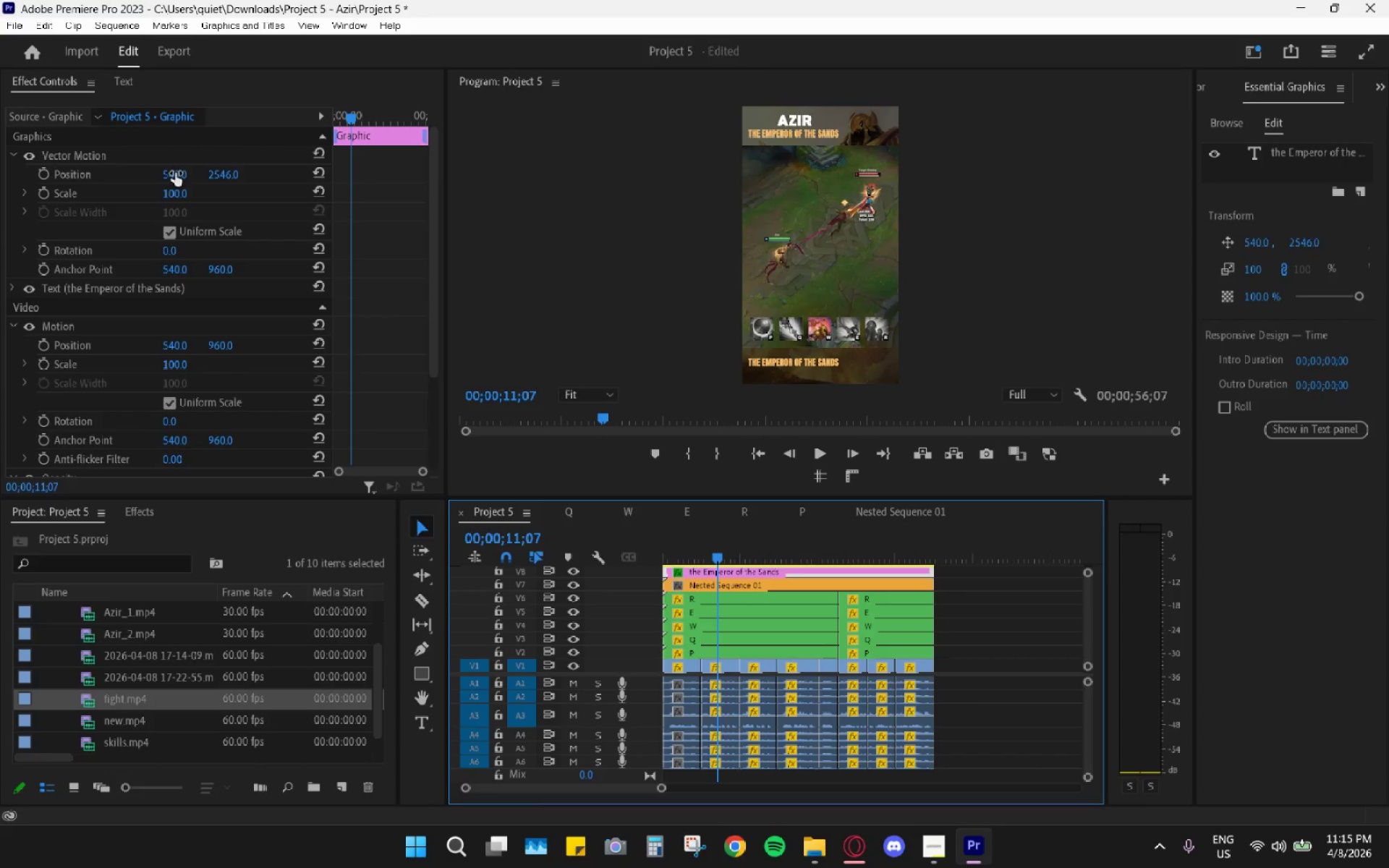 
left_click_drag(start_coordinate=[222, 172], to_coordinate=[326, 172])
 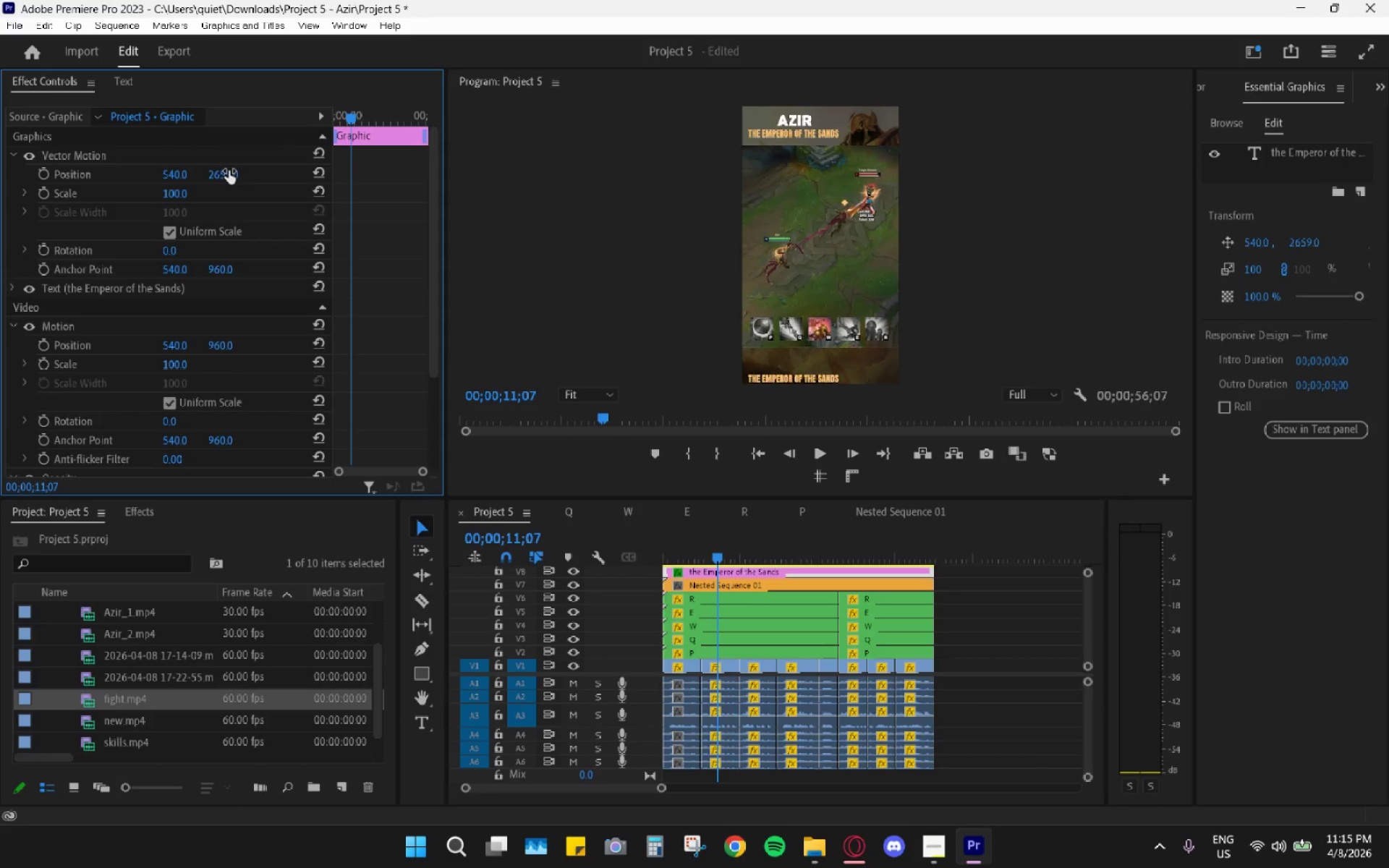 
key(Control+Z)
 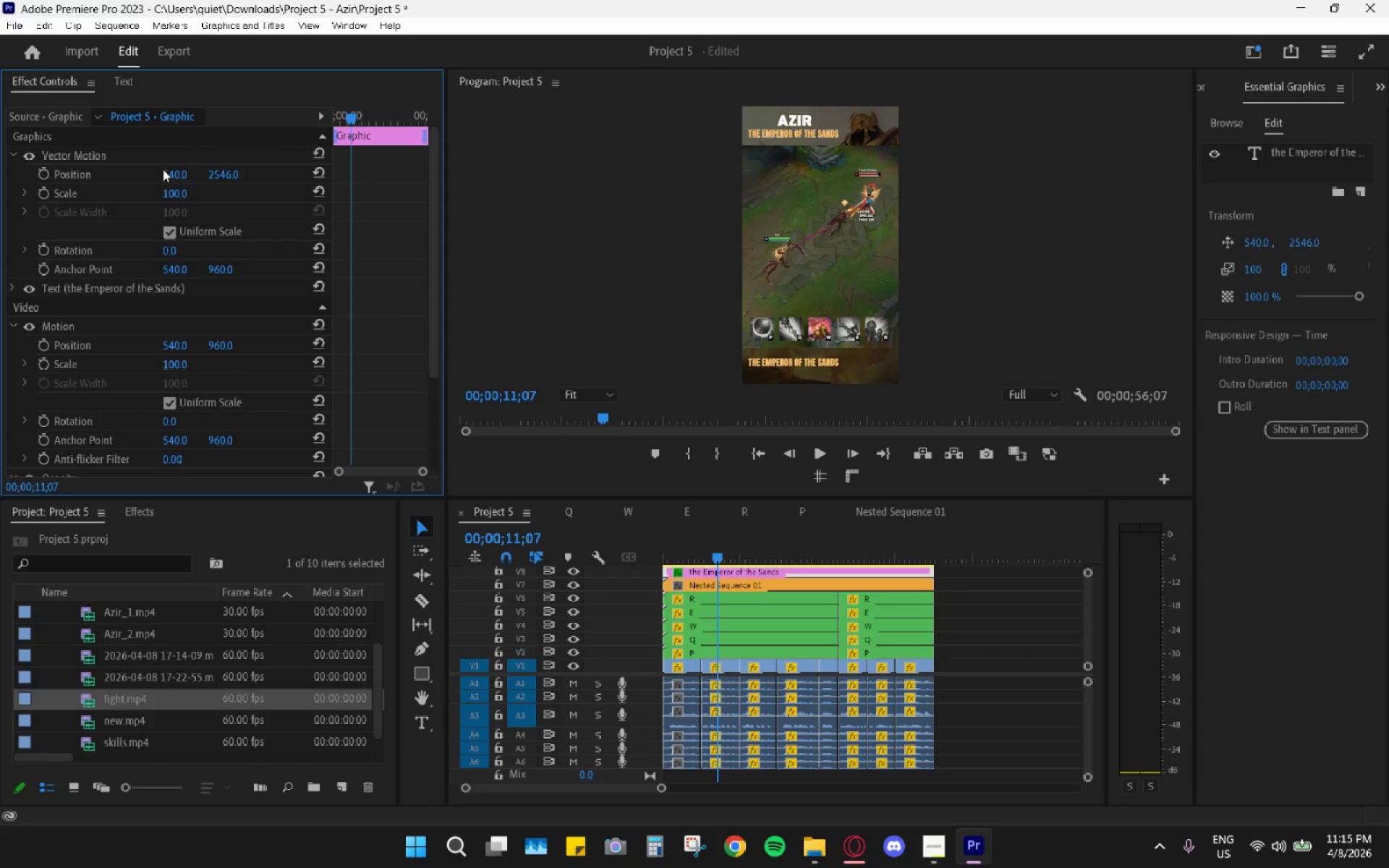 
left_click_drag(start_coordinate=[163, 169], to_coordinate=[307, 156])
 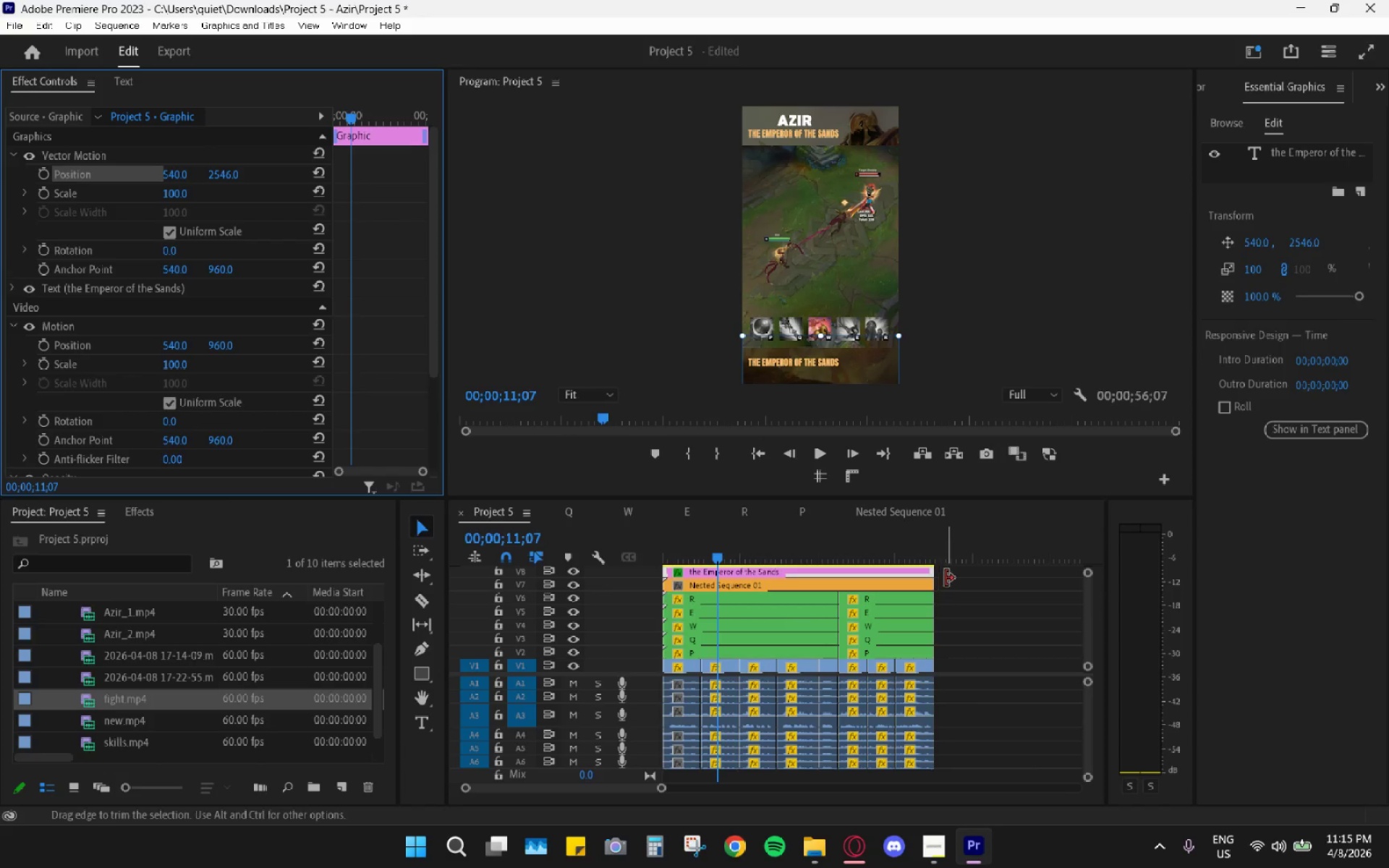 
double_click([889, 553])
 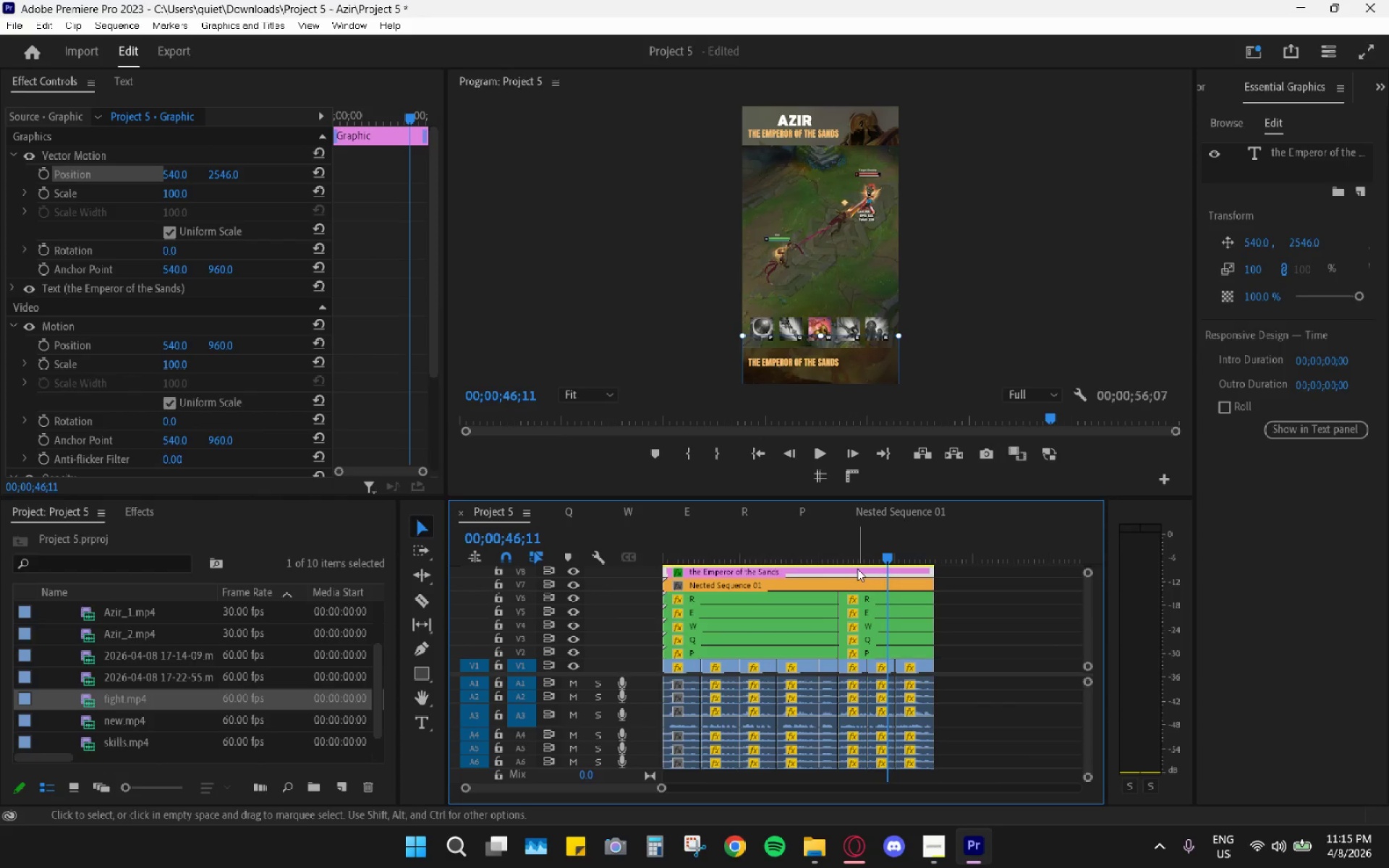 
triple_click([857, 569])
 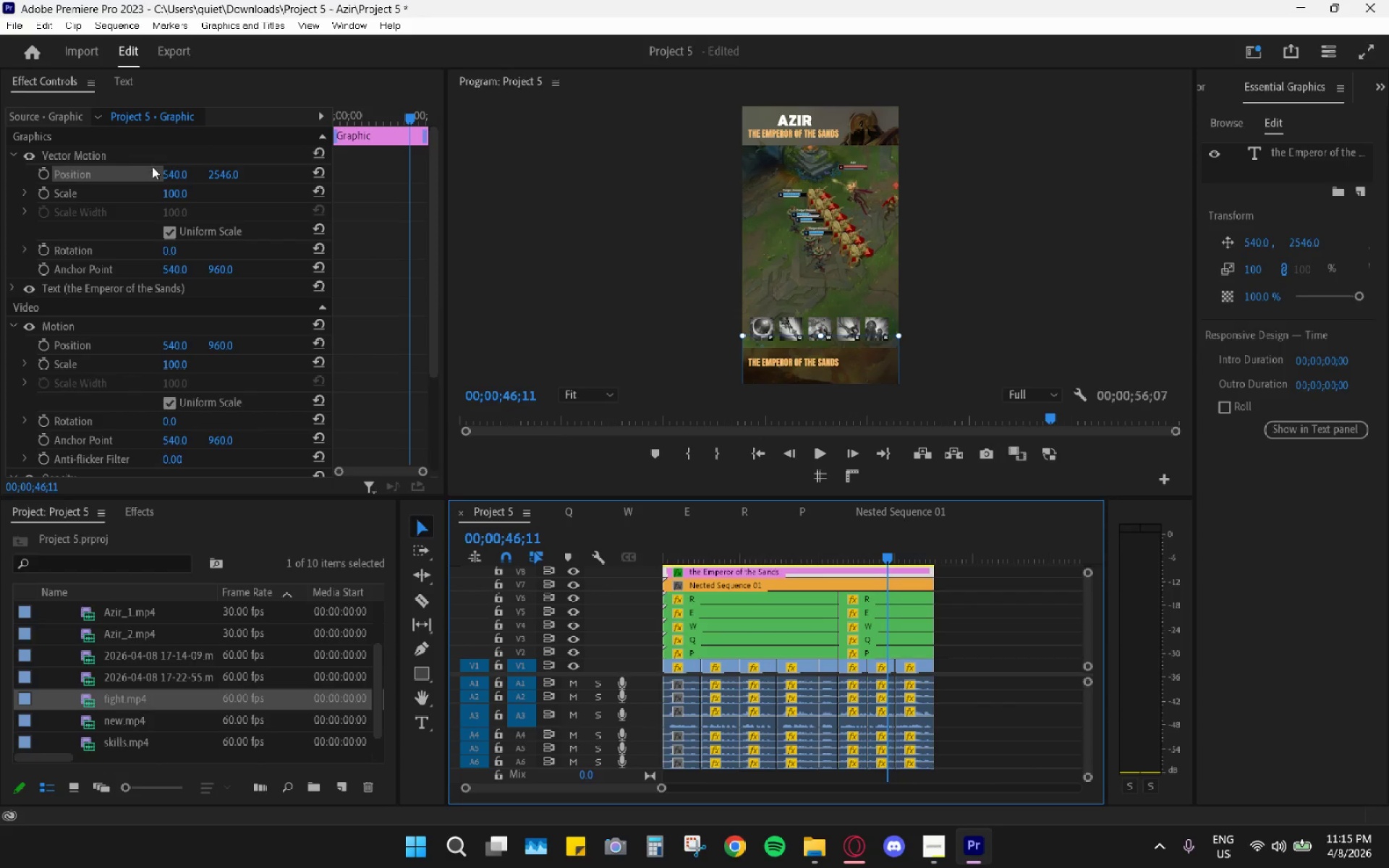 
left_click_drag(start_coordinate=[172, 172], to_coordinate=[295, 182])
 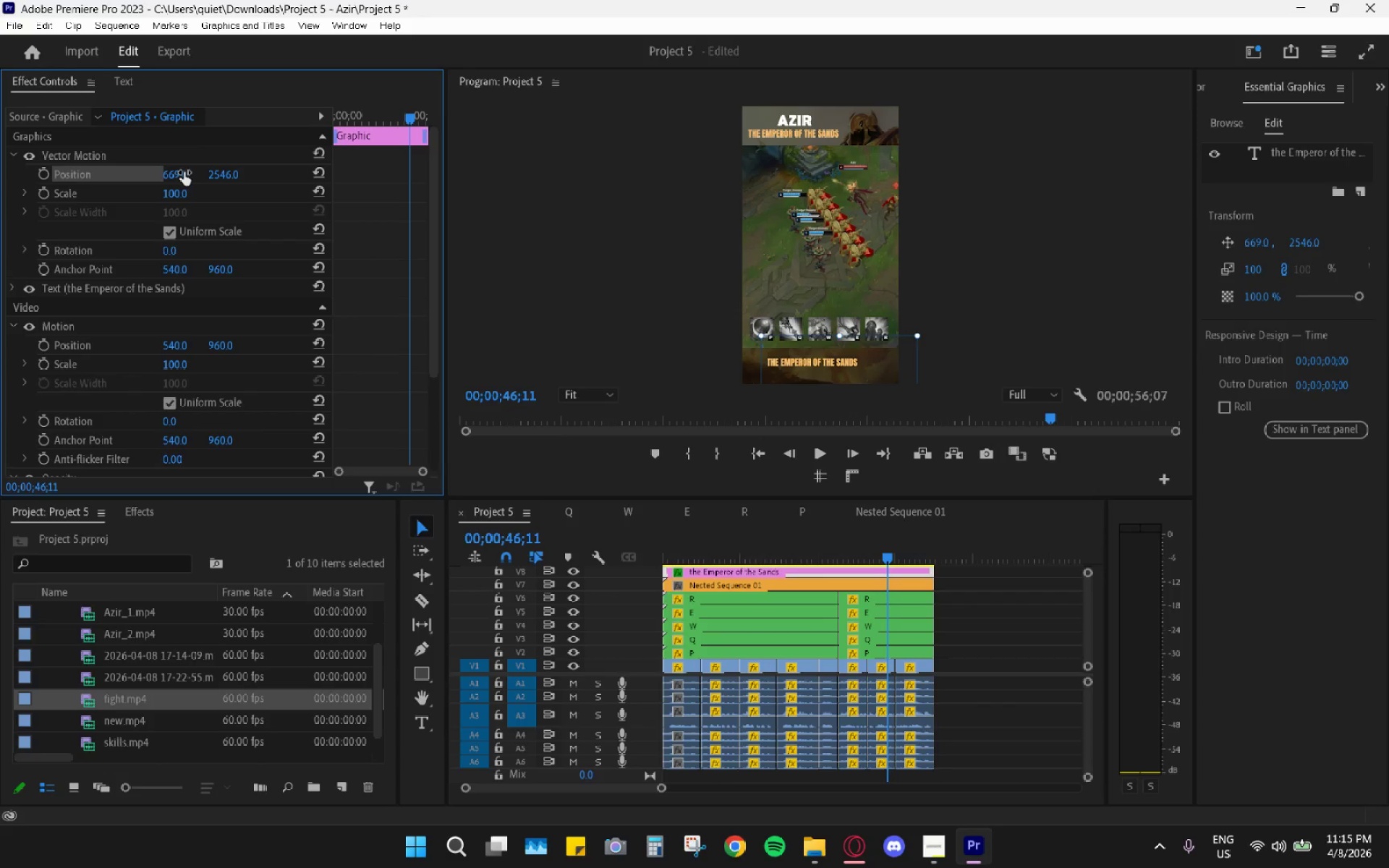 
key(Control+Z)
 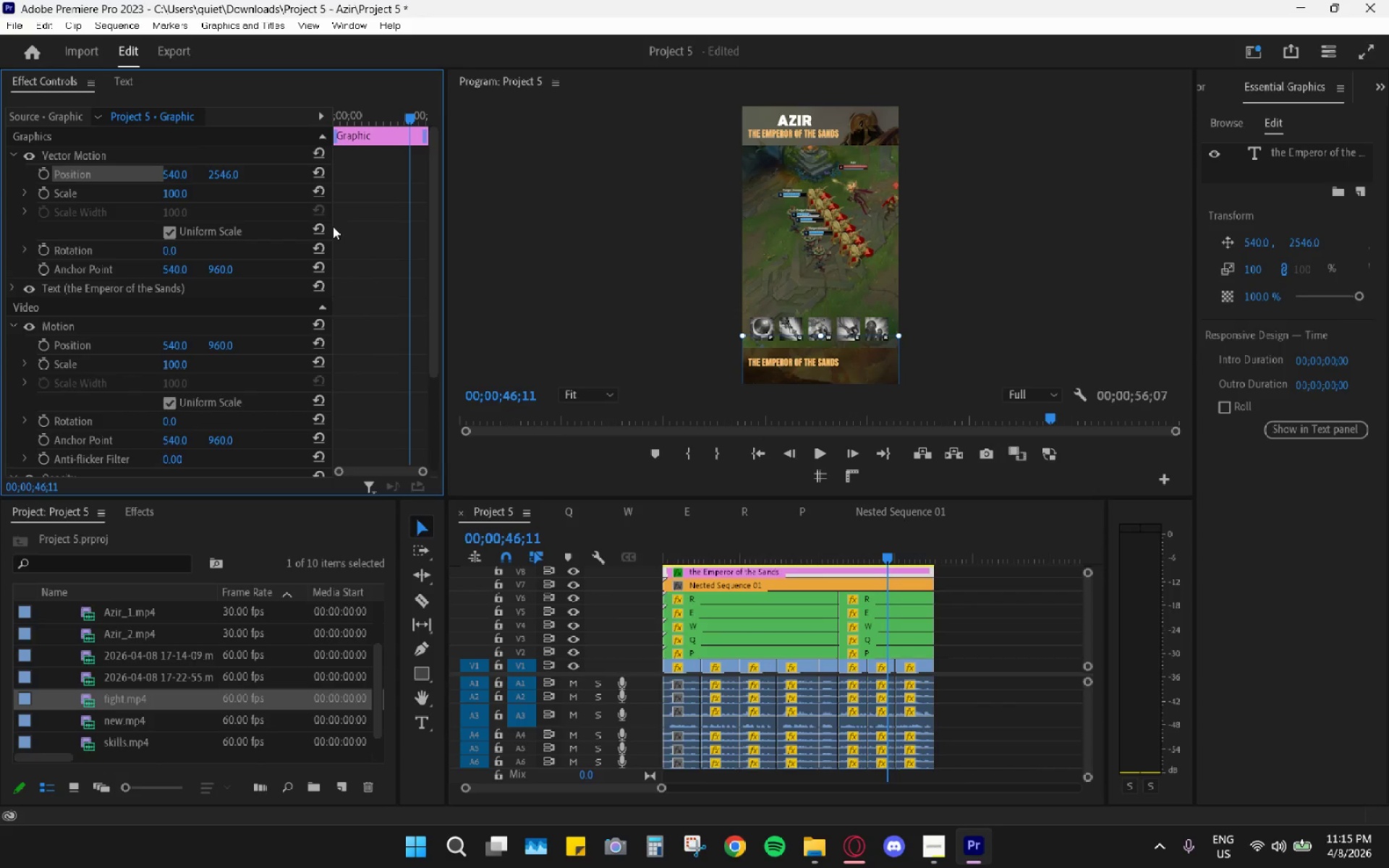 
key(Control+Z)
 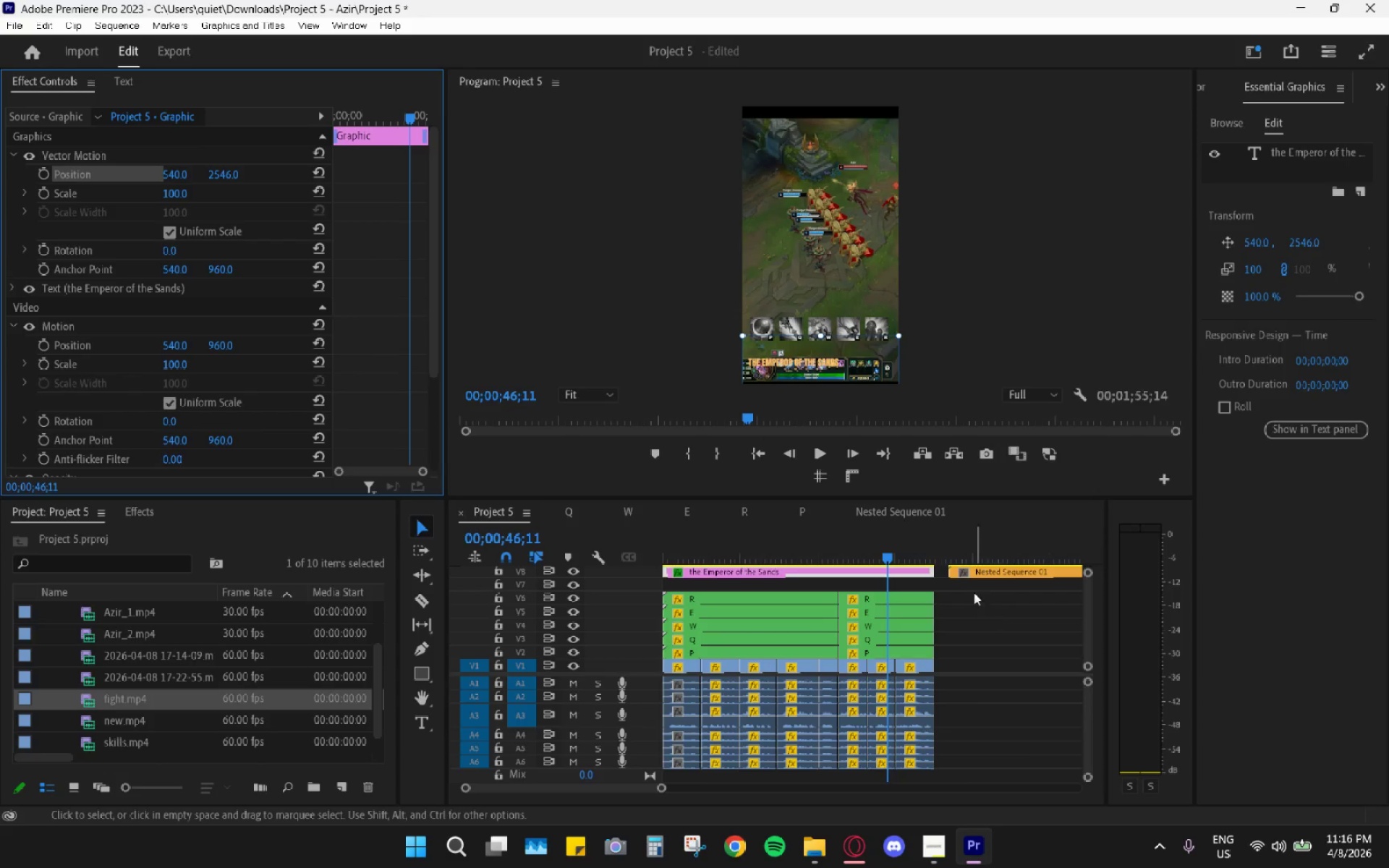 
key(Control+Shift+Z)
 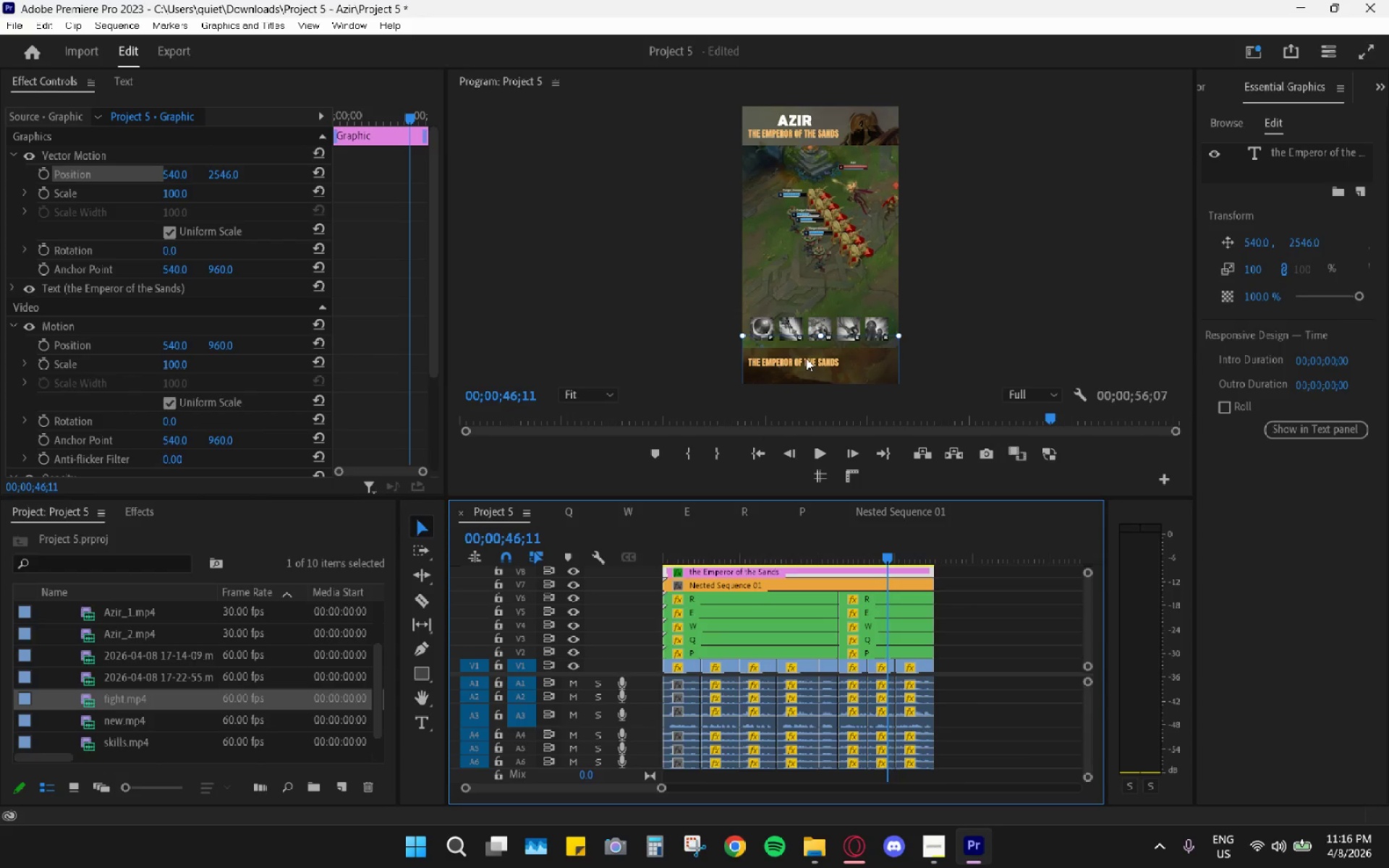 
left_click_drag(start_coordinate=[854, 357], to_coordinate=[851, 223])
 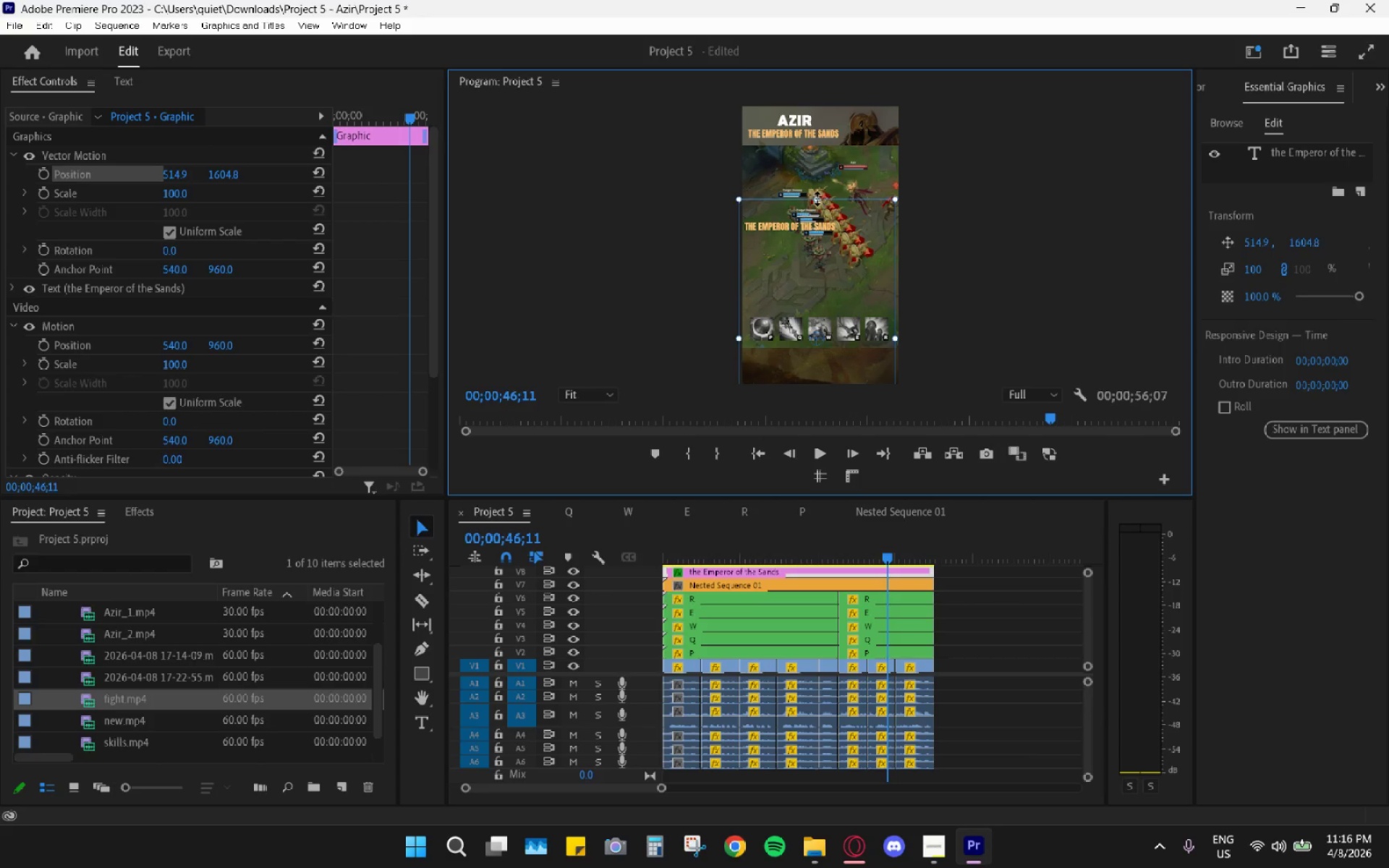 
left_click_drag(start_coordinate=[817, 199], to_coordinate=[819, 318])
 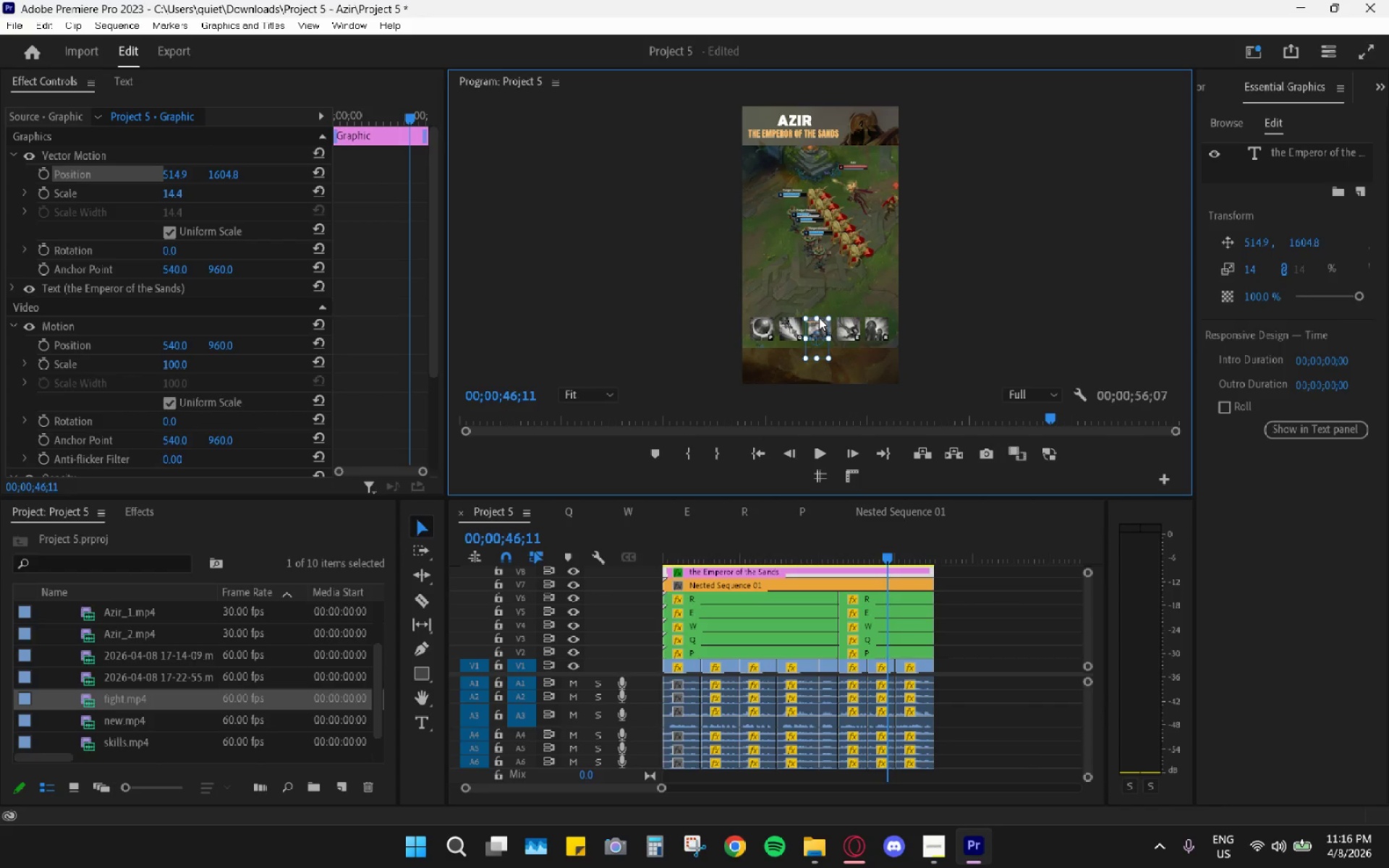 
key(Control+Z)
 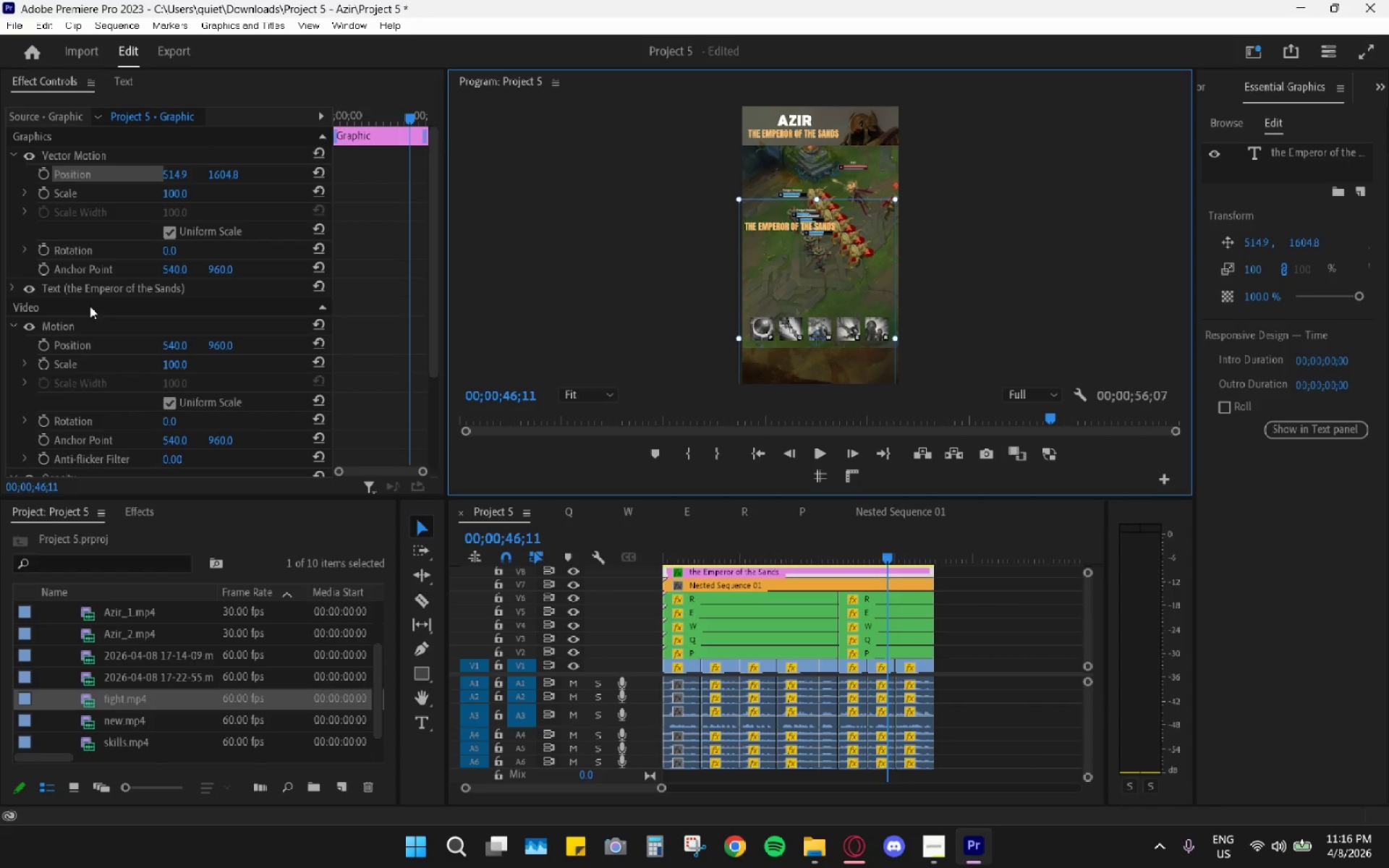 
left_click([98, 288])
 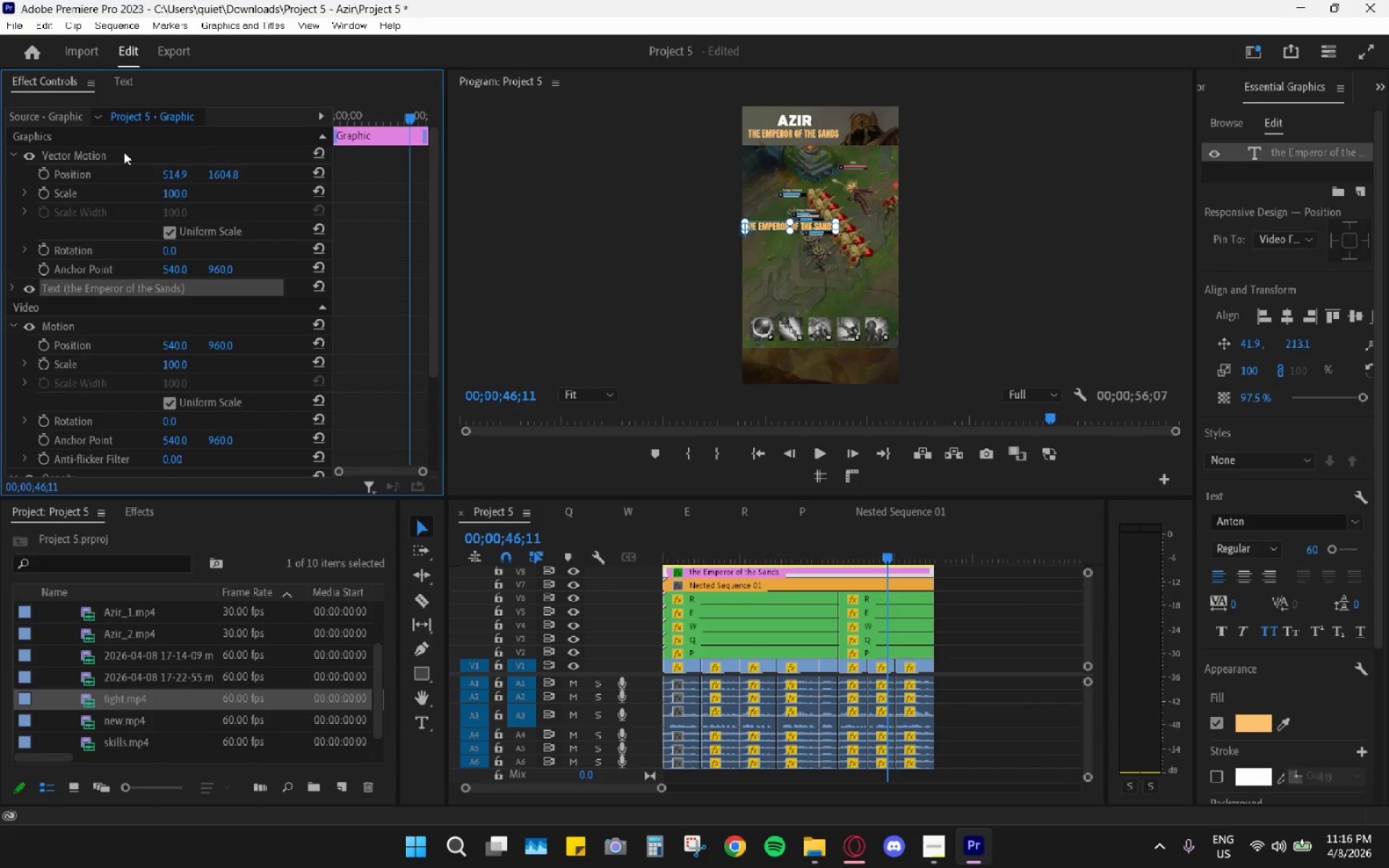 
left_click_drag(start_coordinate=[214, 171], to_coordinate=[1100, 169])
 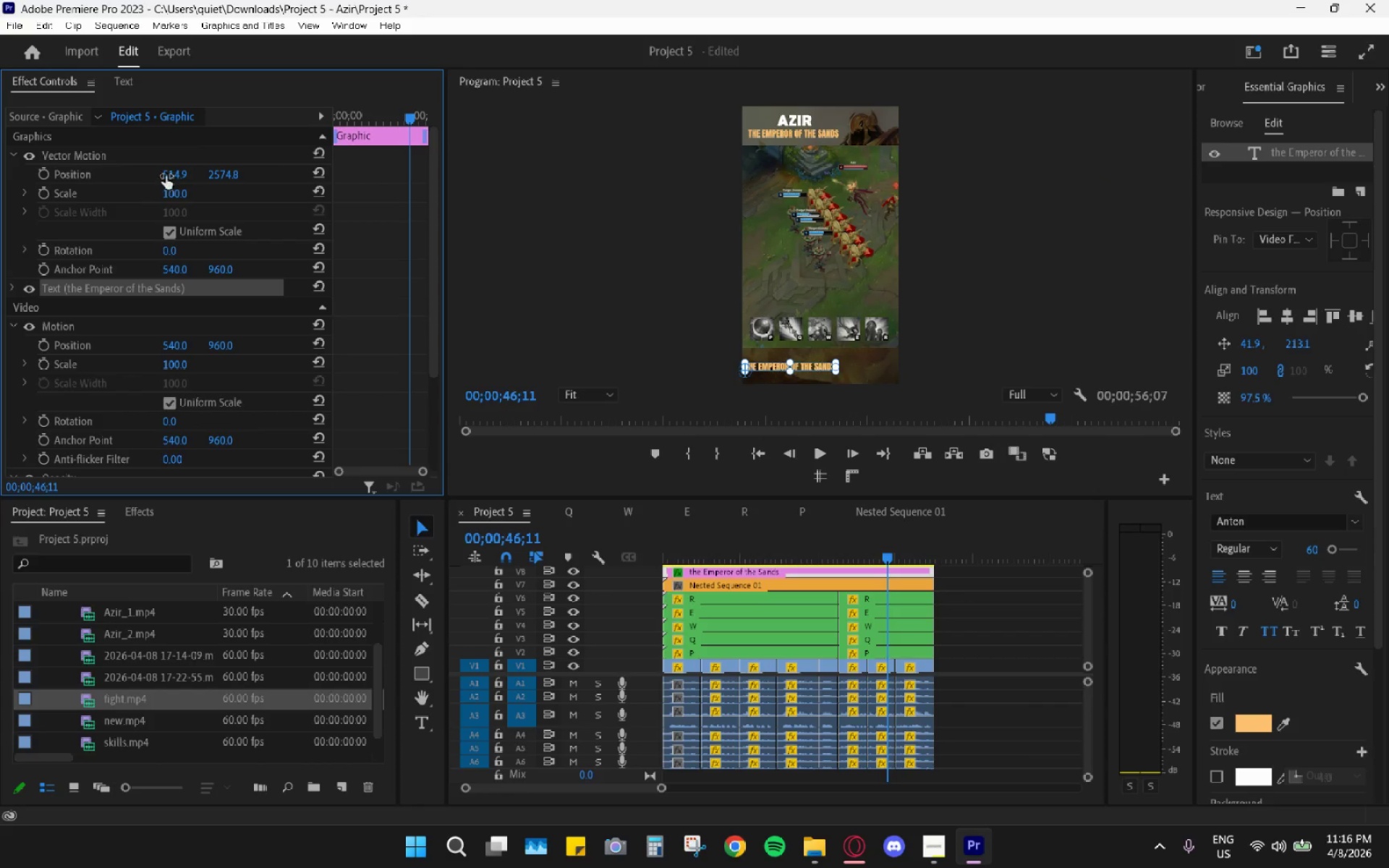 
left_click_drag(start_coordinate=[169, 173], to_coordinate=[368, 187])
 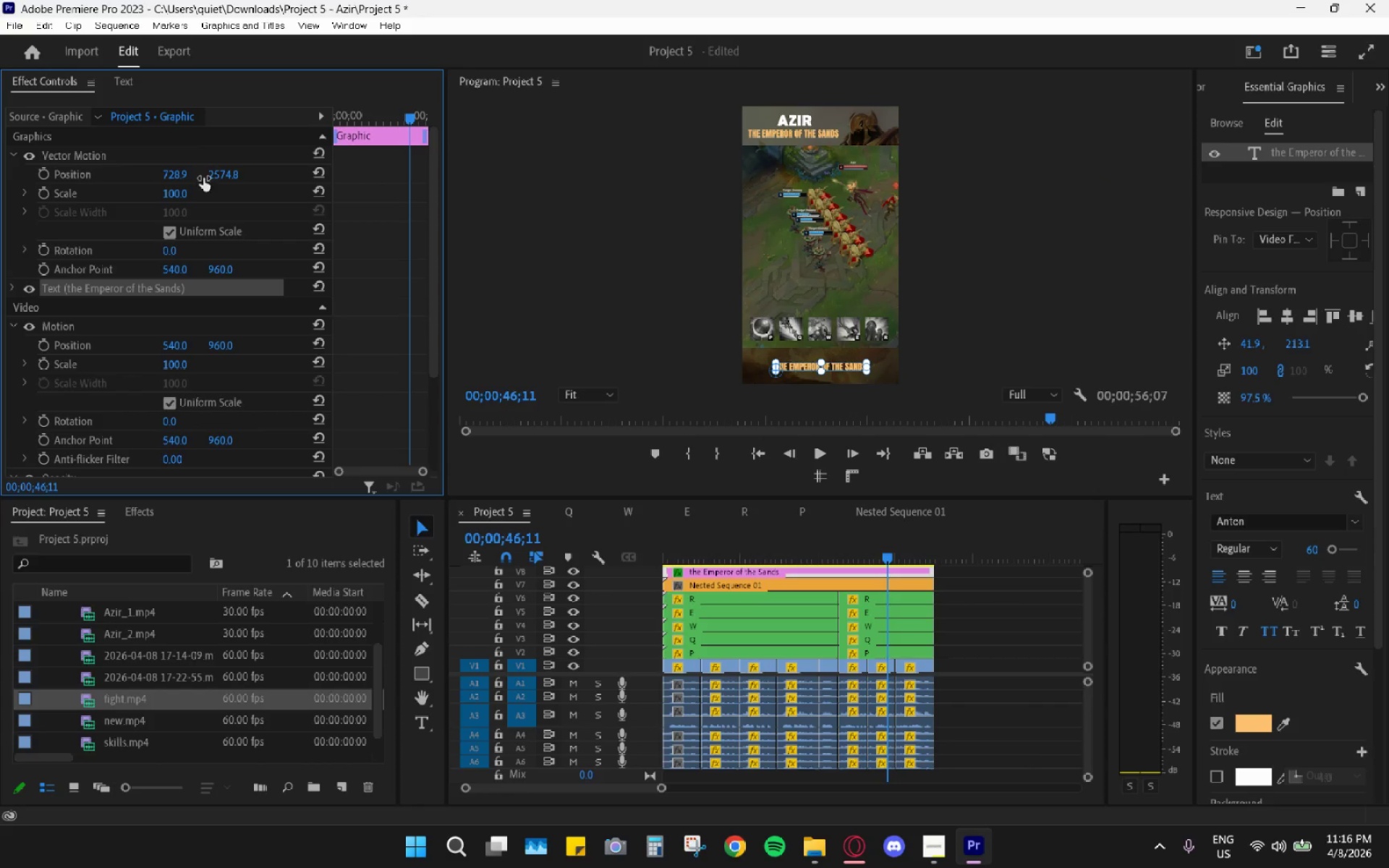 
left_click([179, 193])
 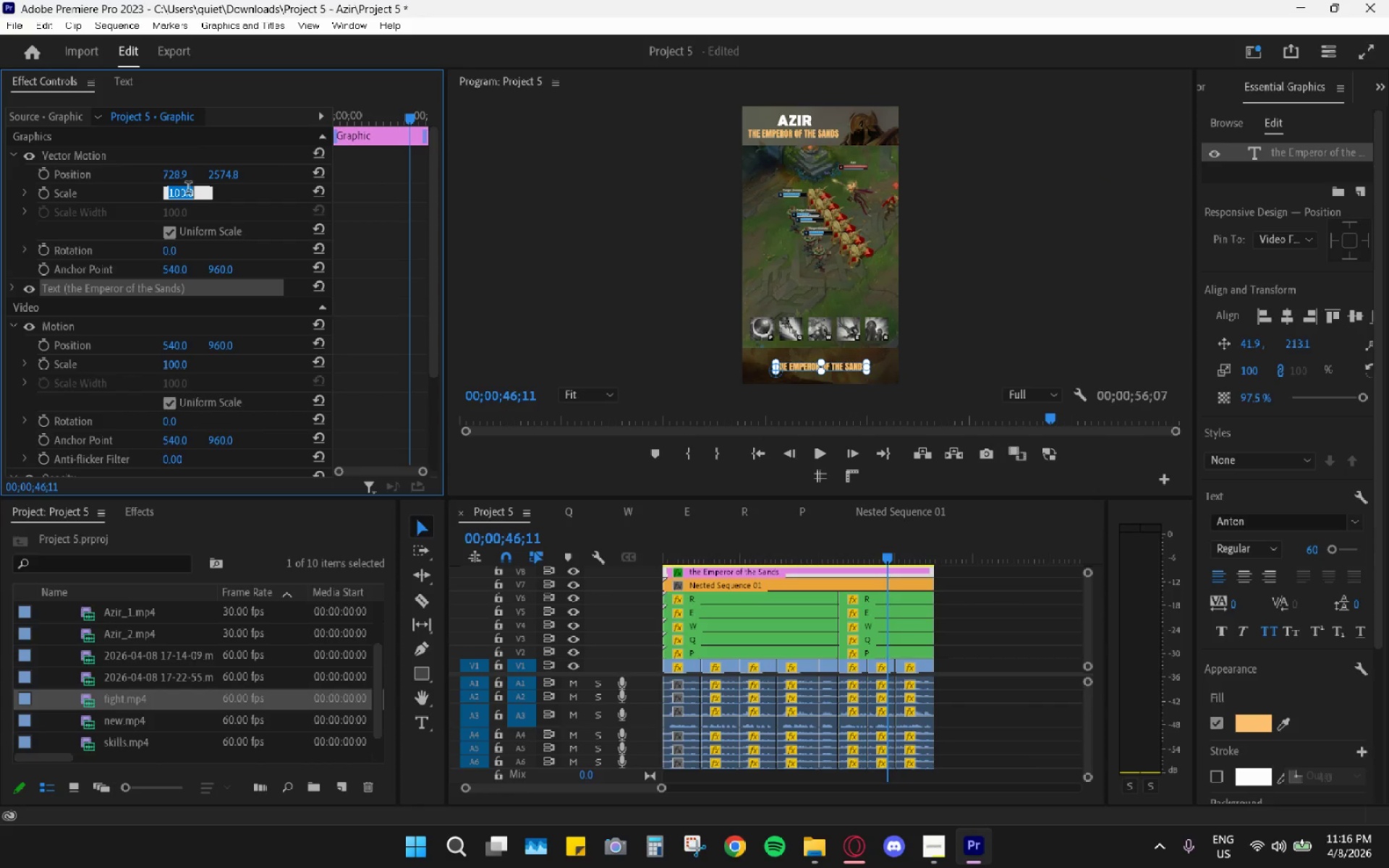 
key(Numpad1)
 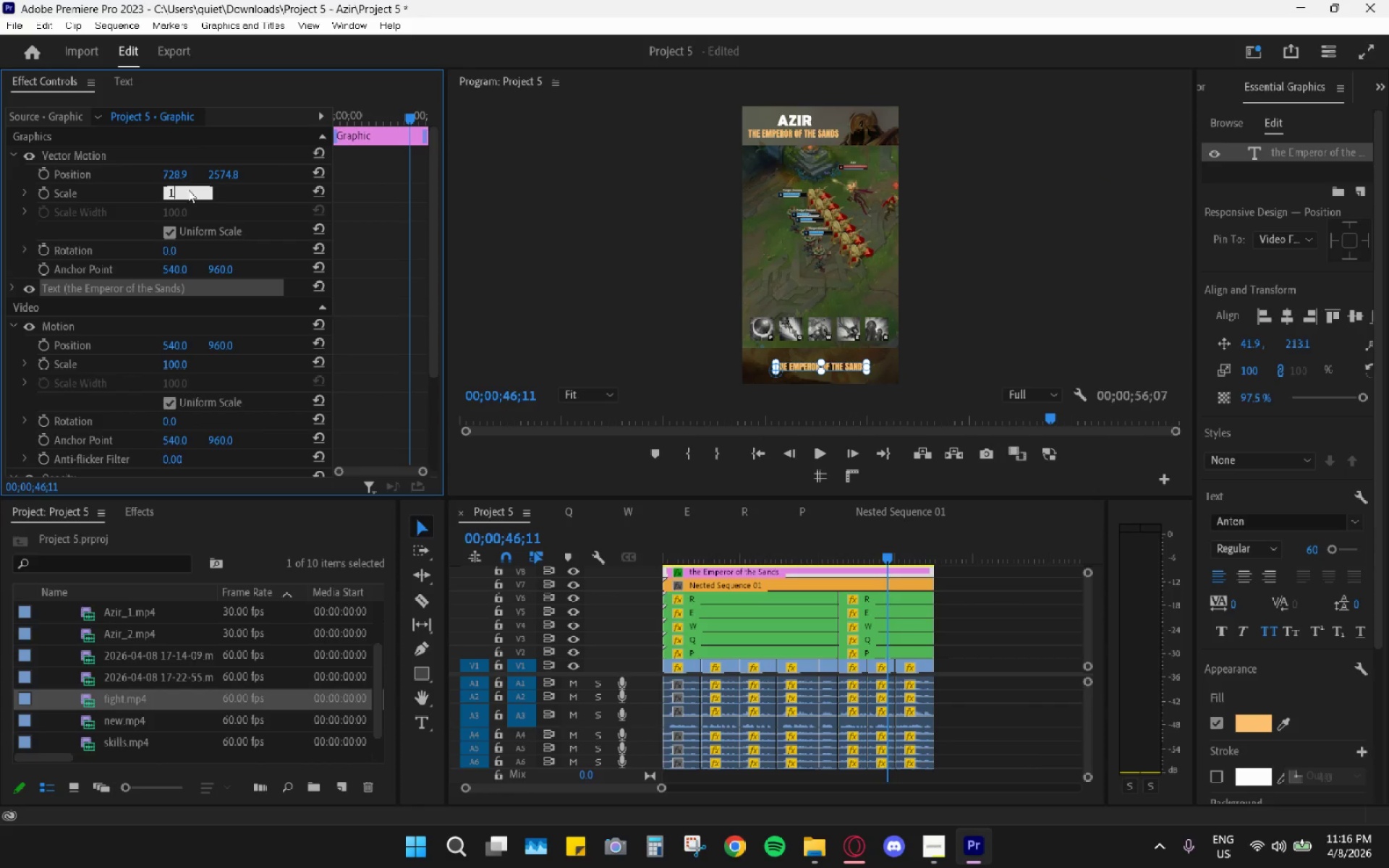 
key(Numpad4)
 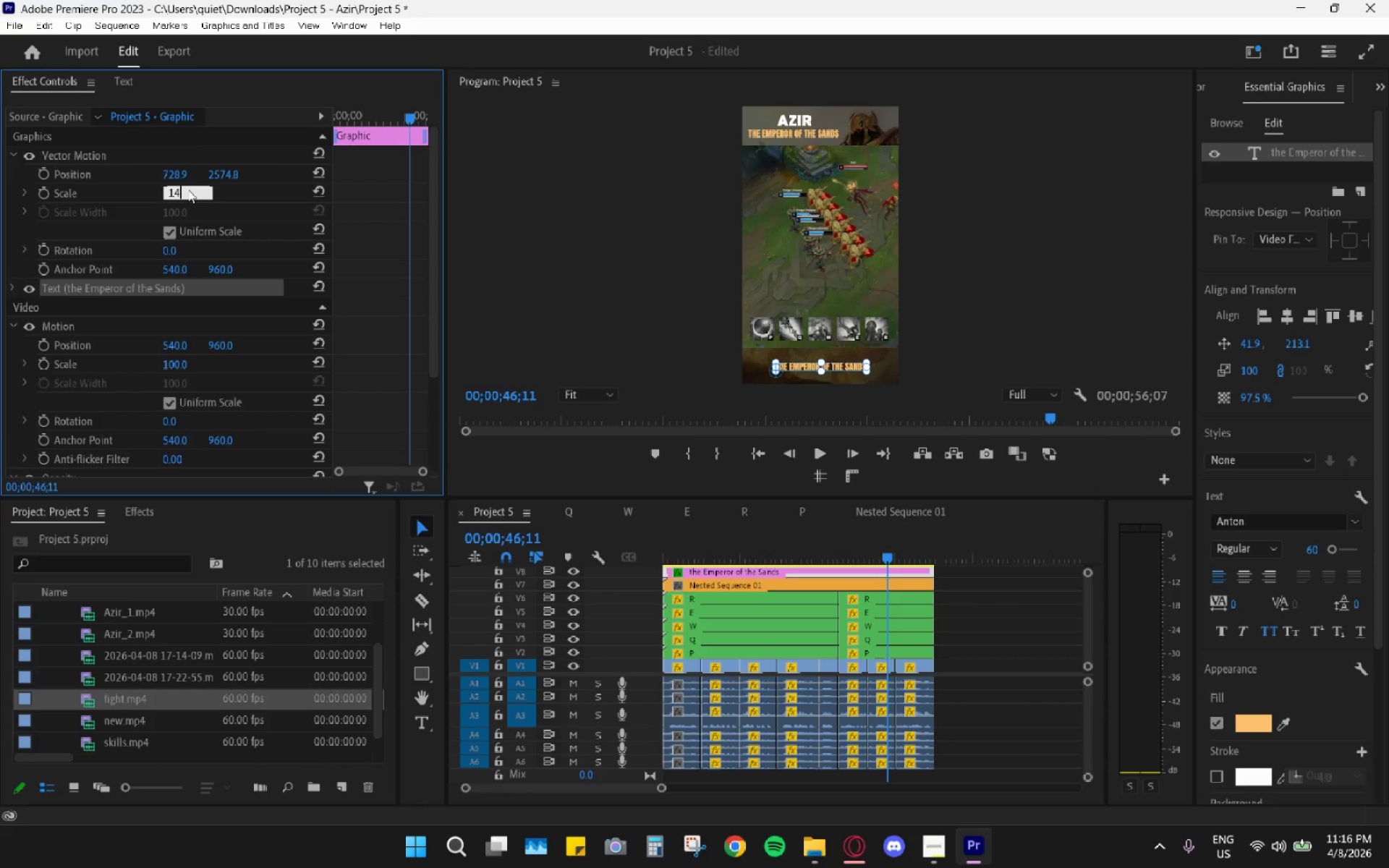 
key(Backspace)
 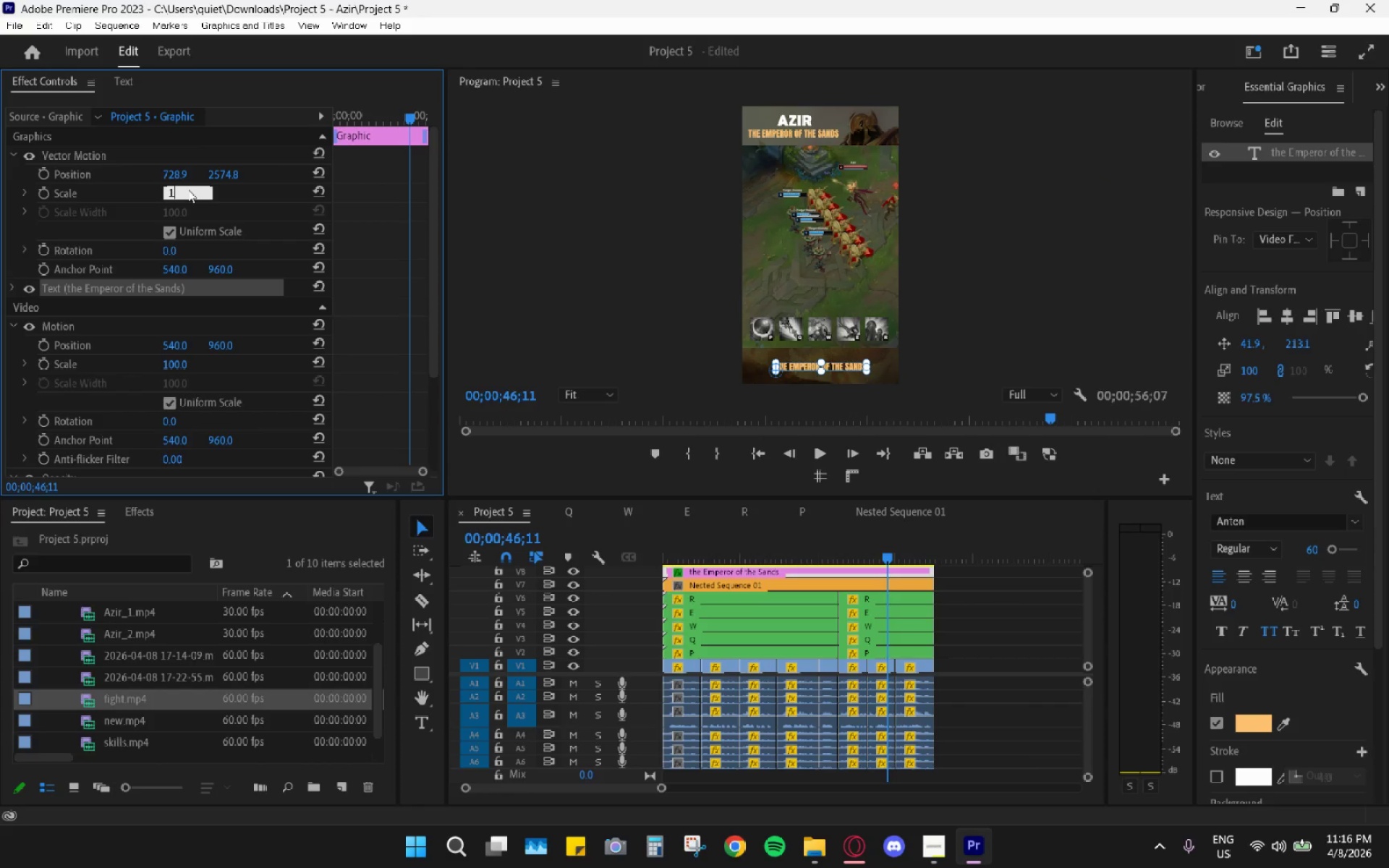 
key(Numpad3)
 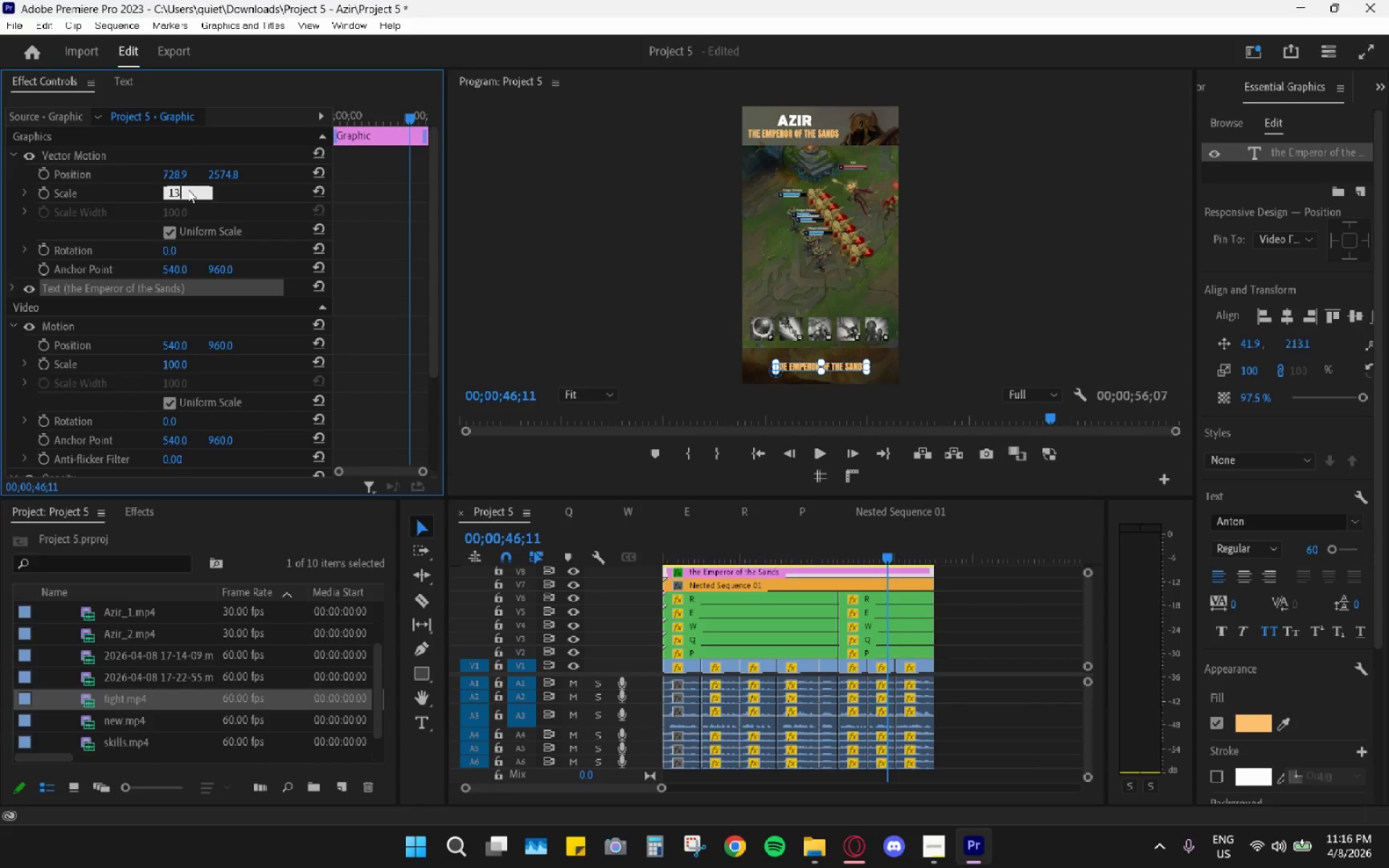 
key(Numpad0)
 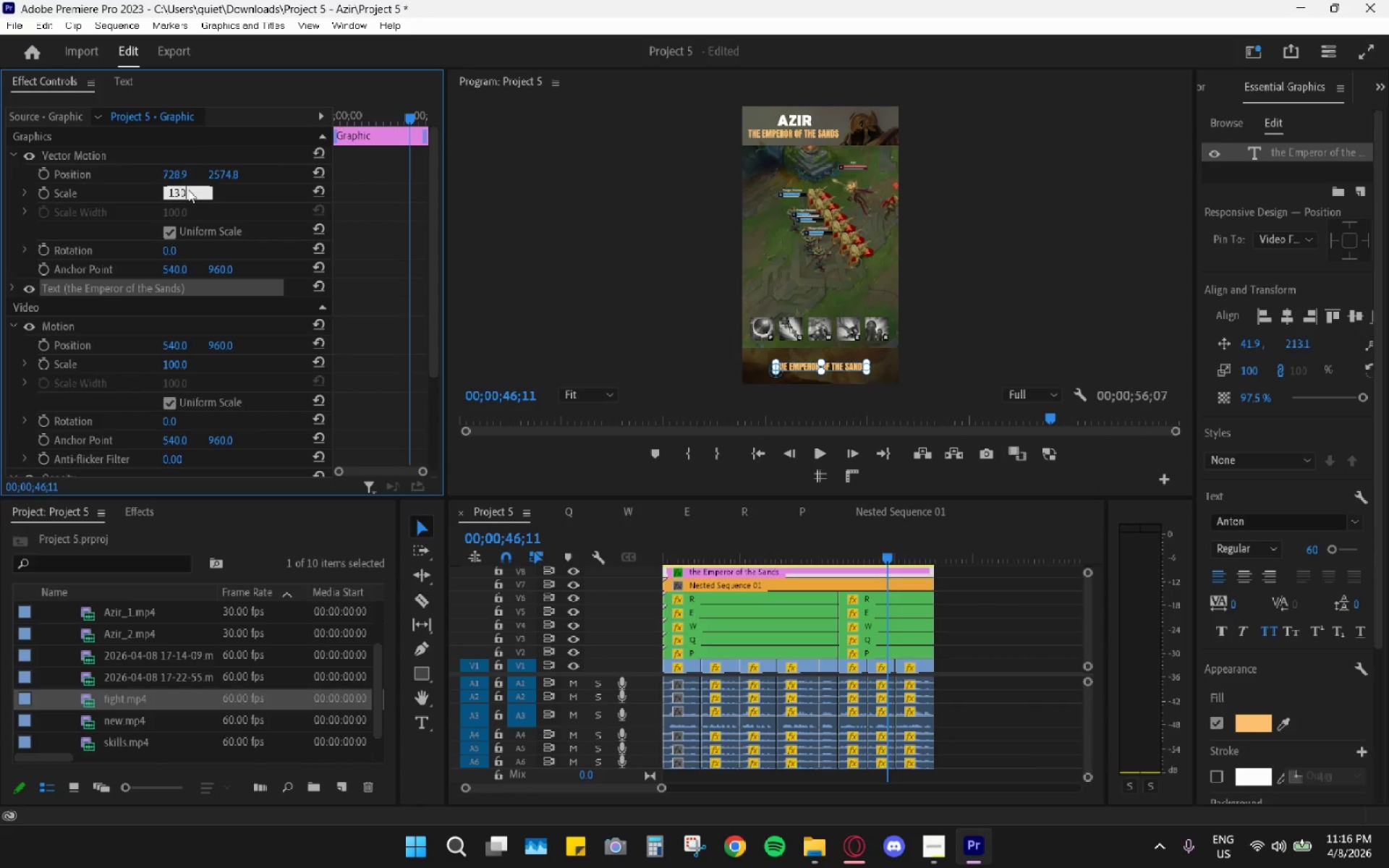 
key(Enter)
 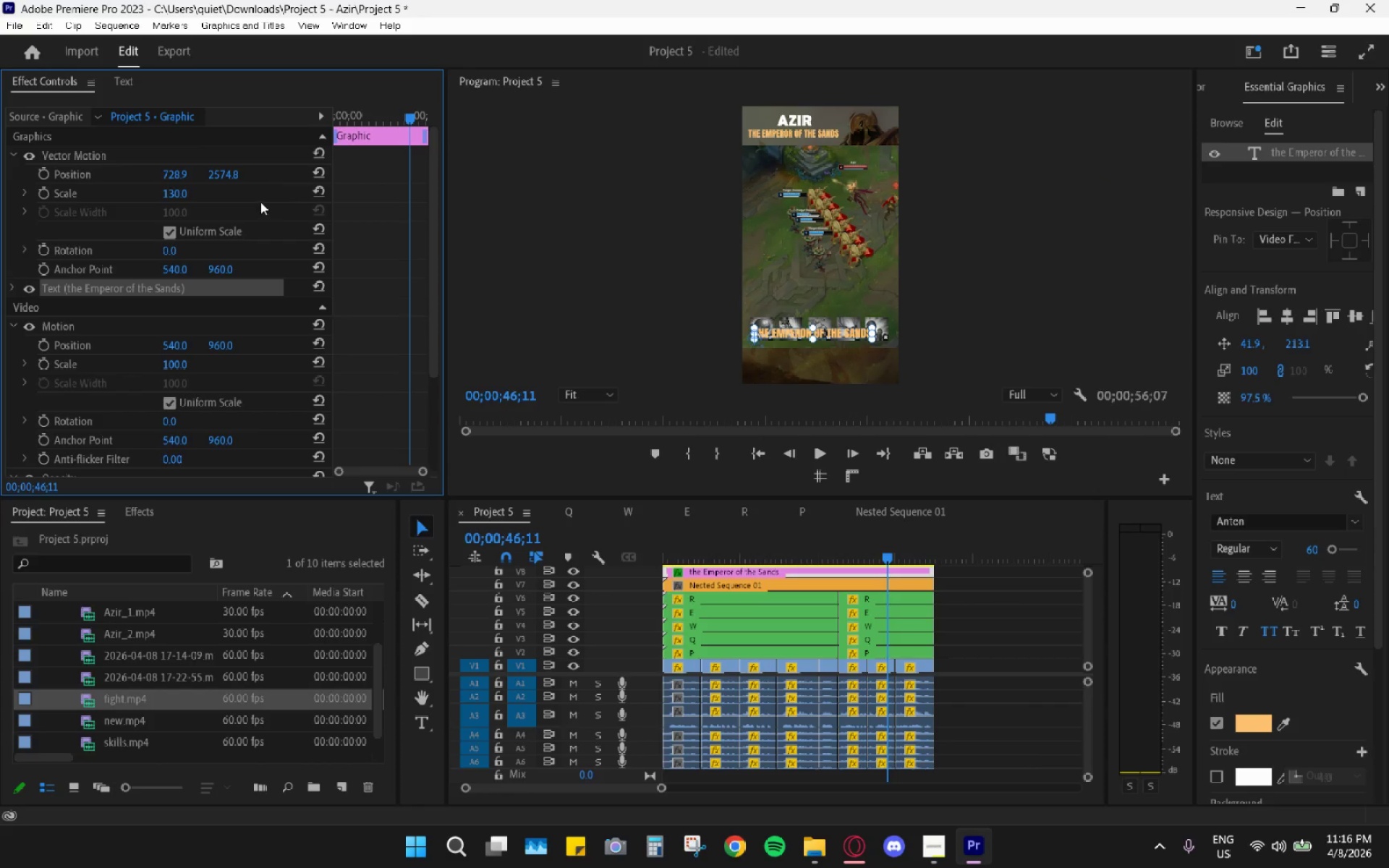 
left_click_drag(start_coordinate=[226, 173], to_coordinate=[420, 150])
 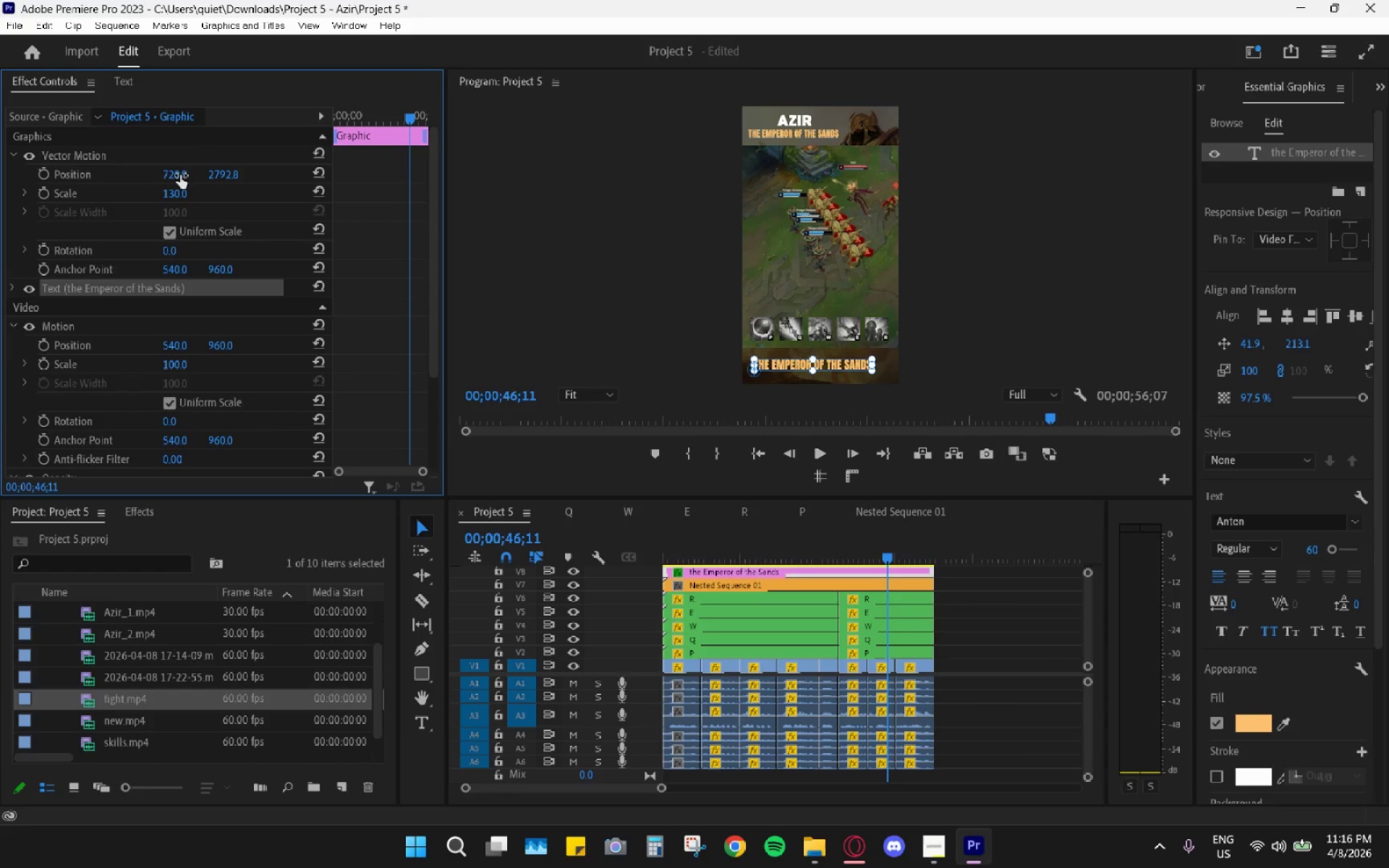 
left_click_drag(start_coordinate=[180, 175], to_coordinate=[273, 176])
 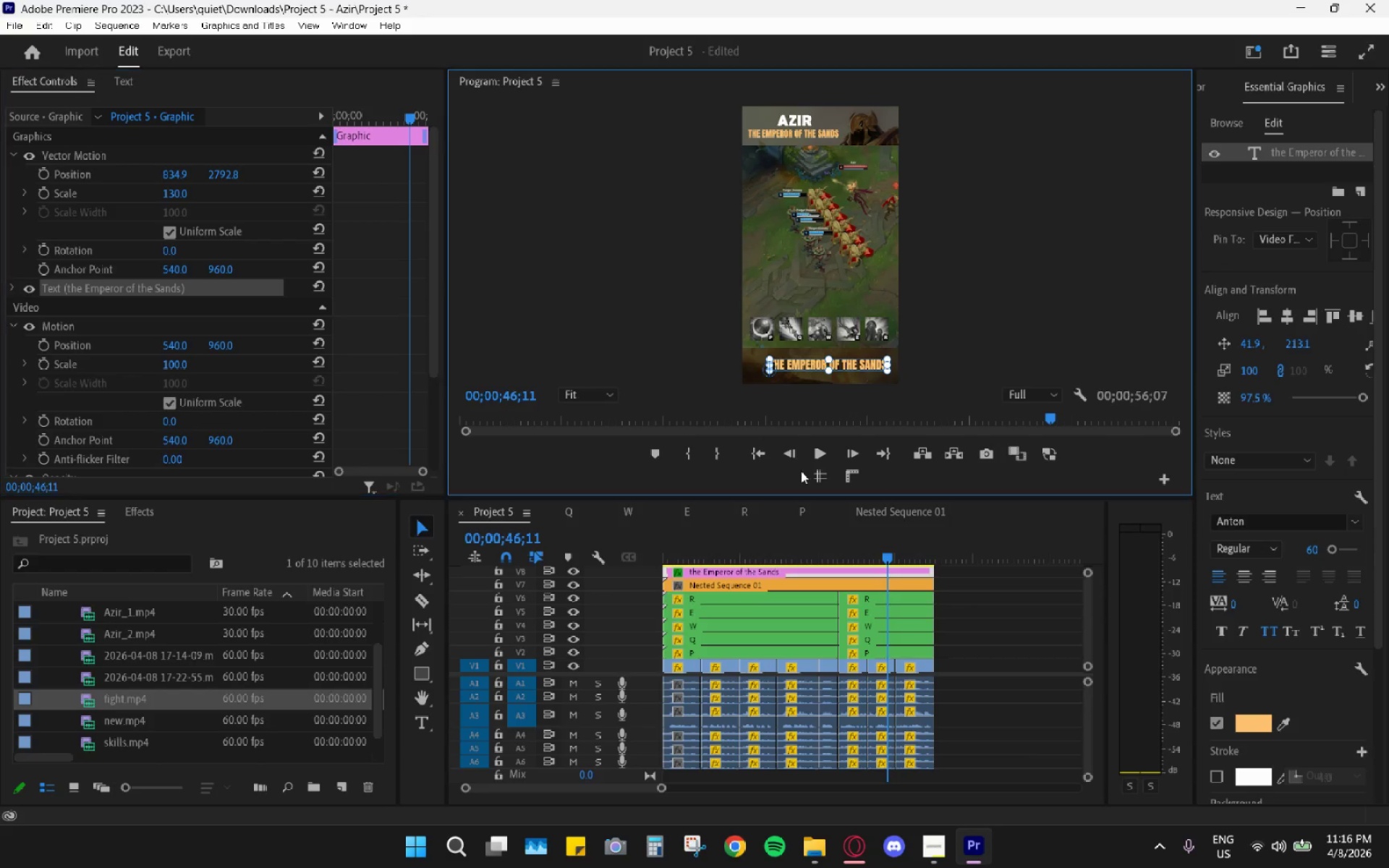 
double_click([815, 473])
 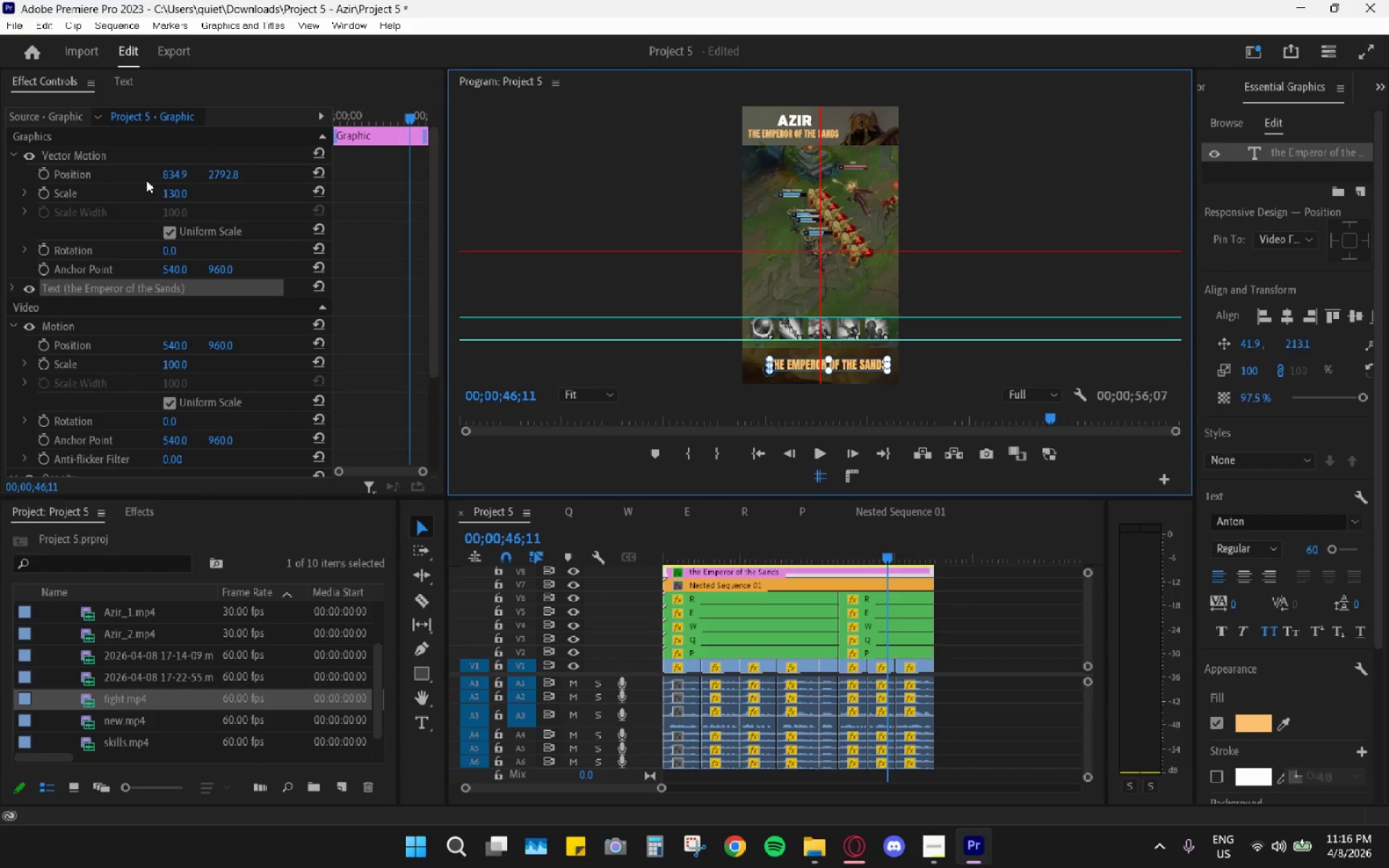 
left_click_drag(start_coordinate=[170, 169], to_coordinate=[85, 169])
 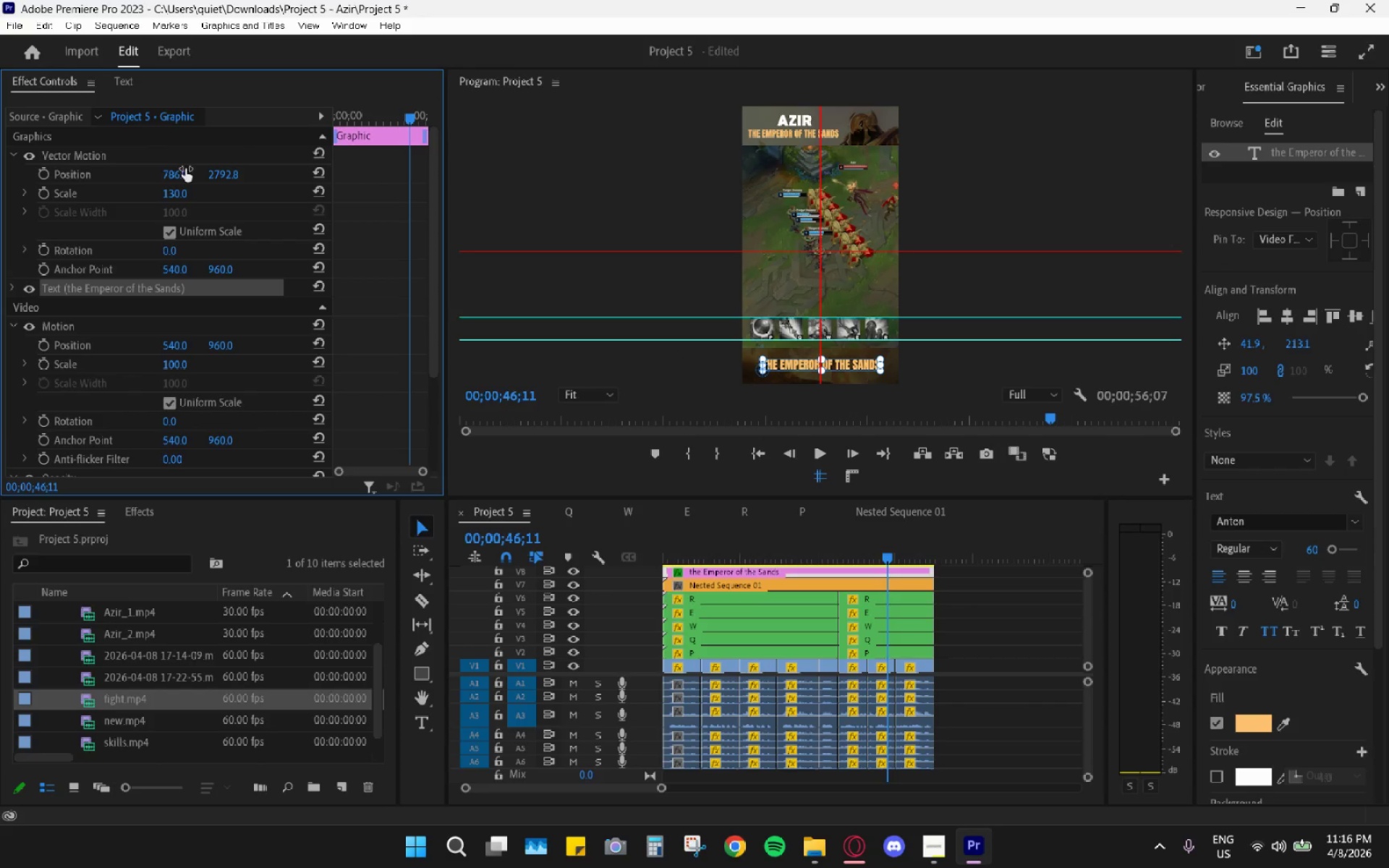 
left_click_drag(start_coordinate=[172, 175], to_coordinate=[143, 182])
 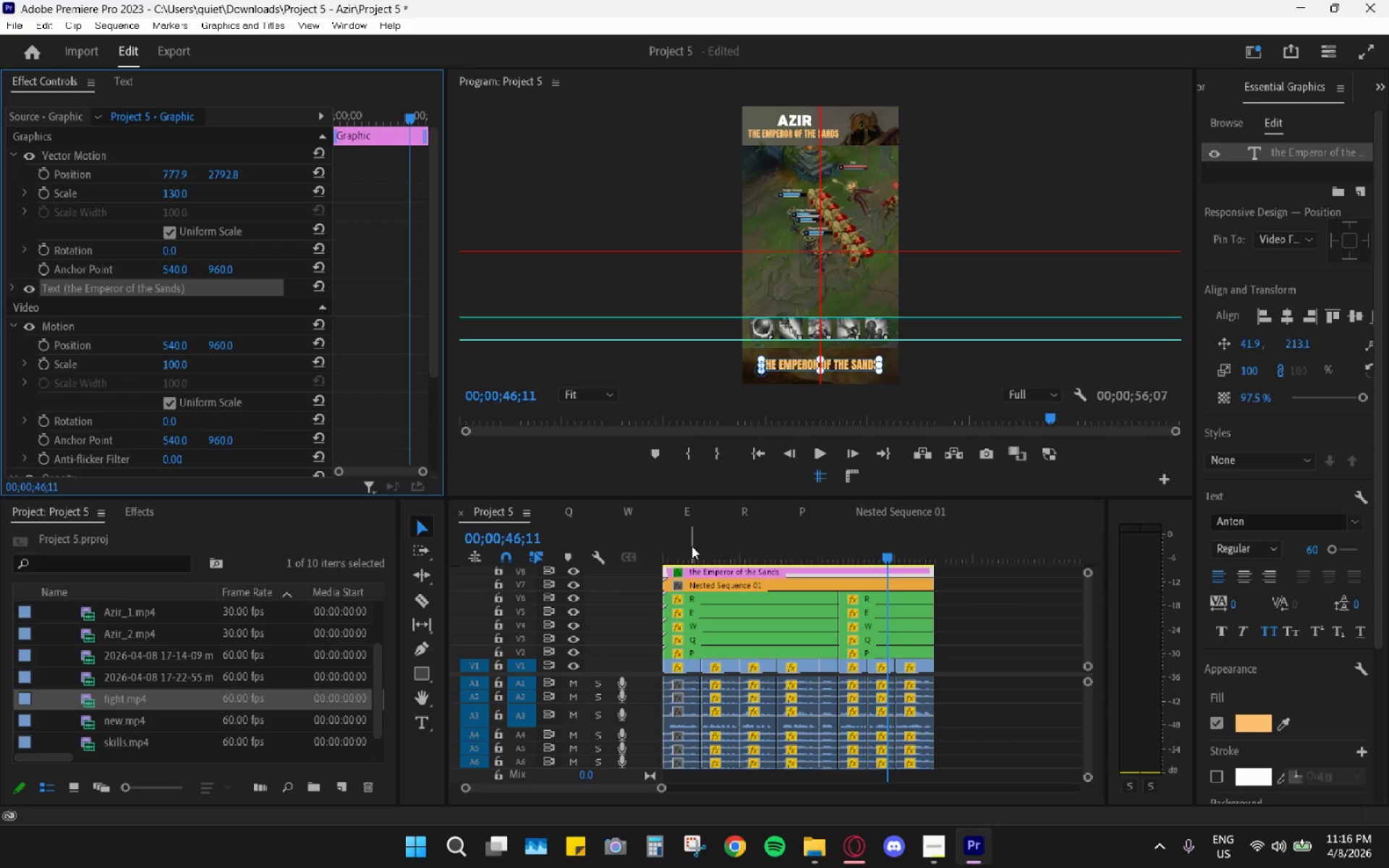 
hold_key(key=AltLeft, duration=0.8)
scroll: coordinate [674, 692], scroll_direction: up, amount: 12.0
 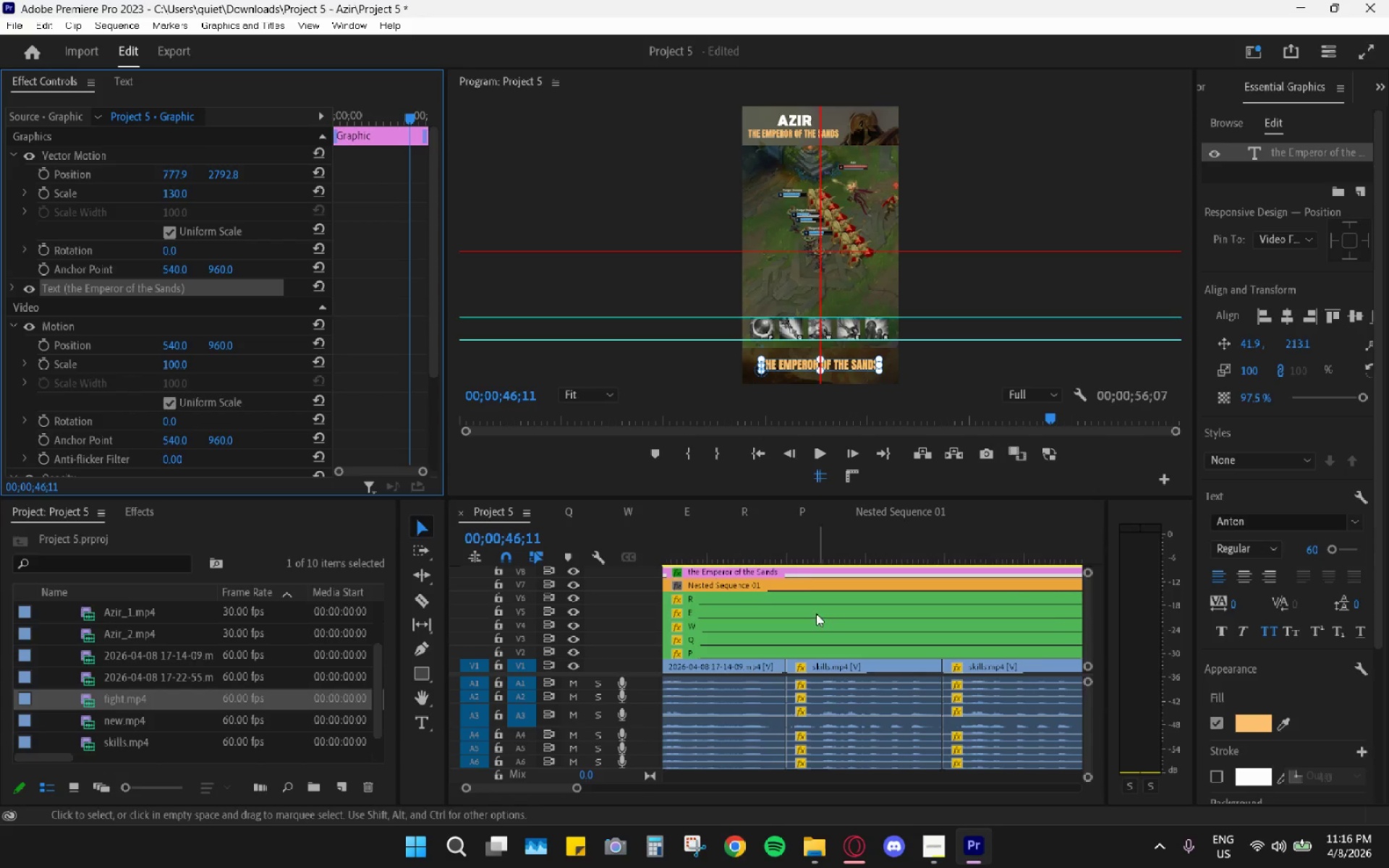 
key(C)
 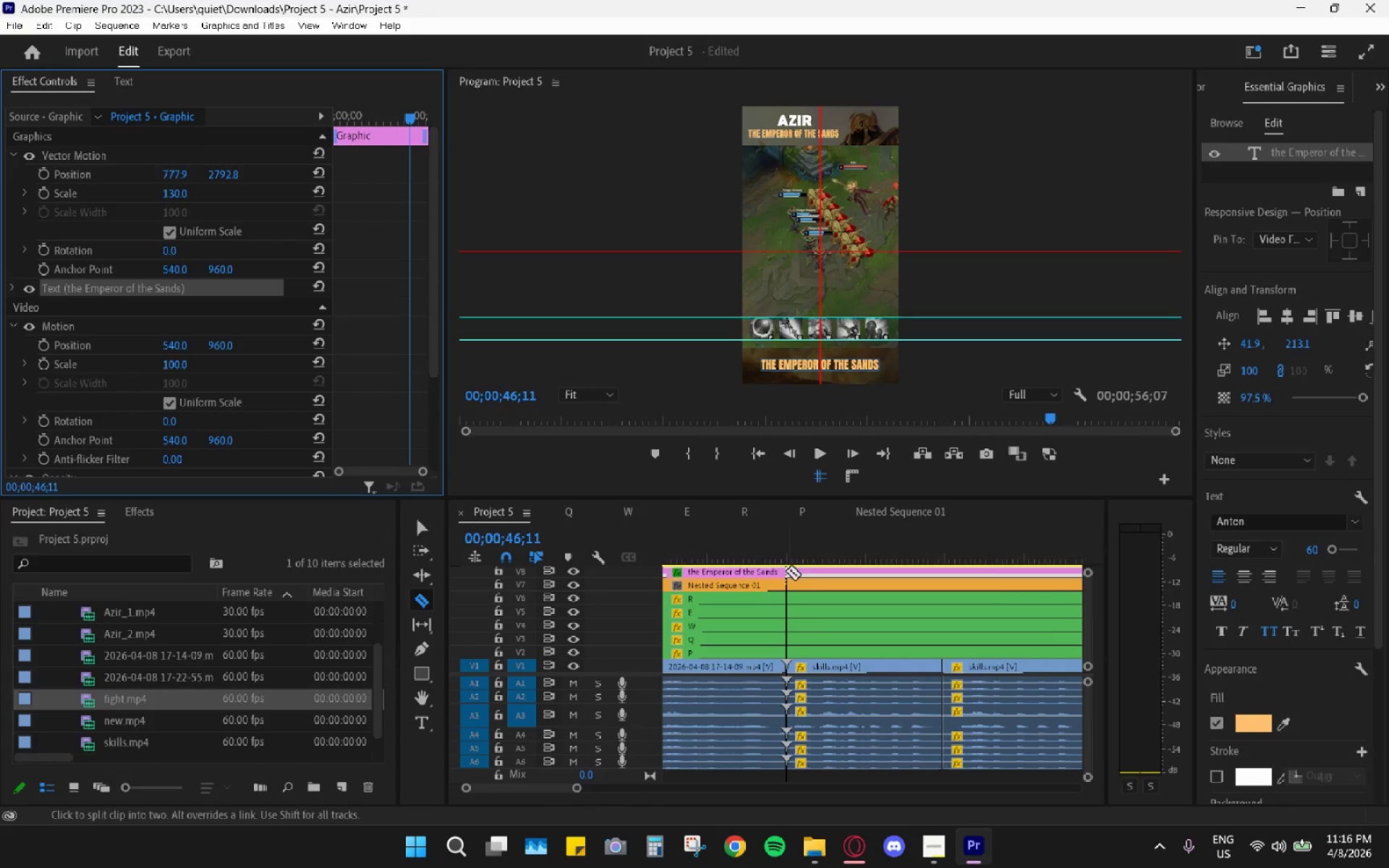 
left_click([788, 571])
 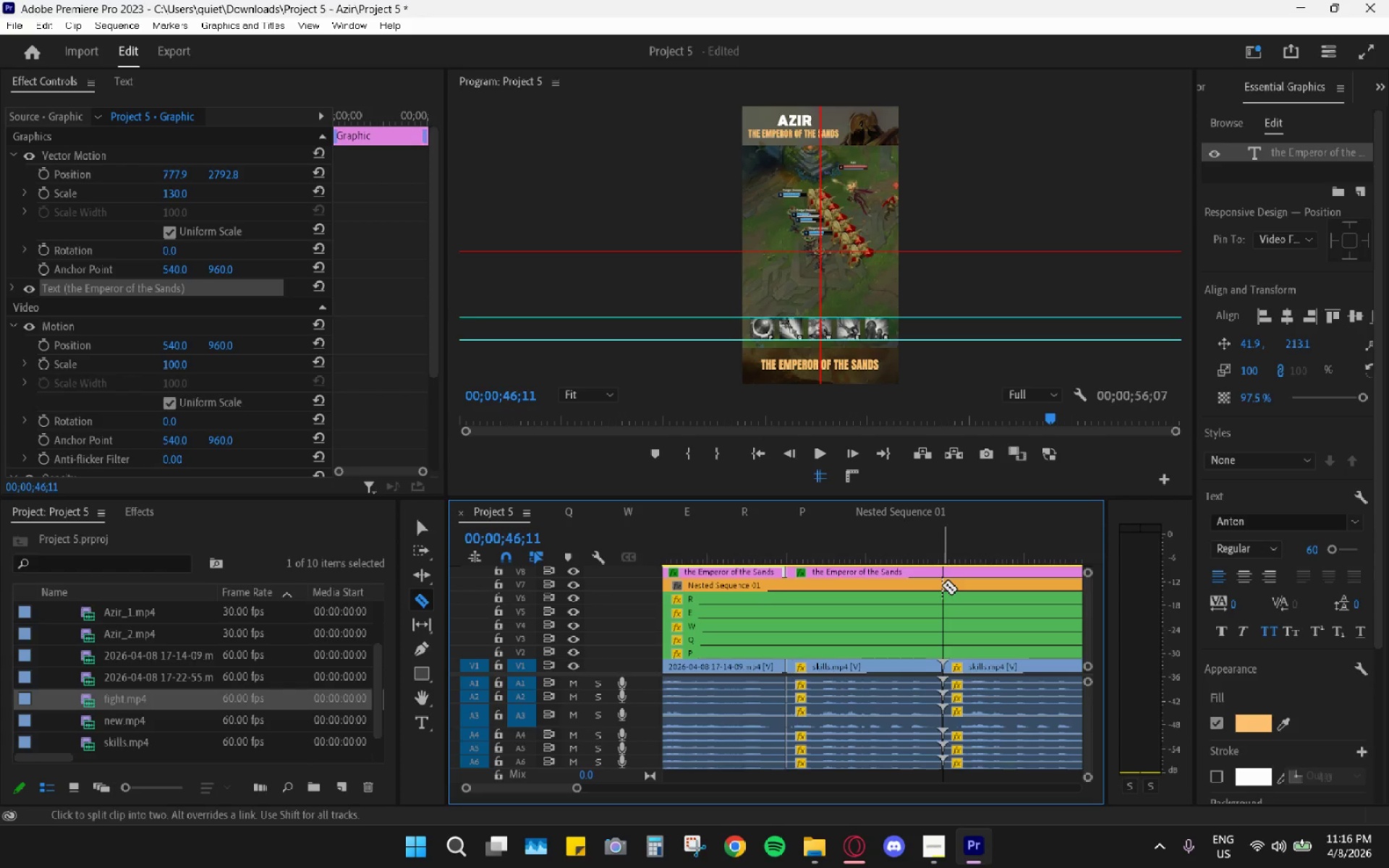 
left_click([944, 576])
 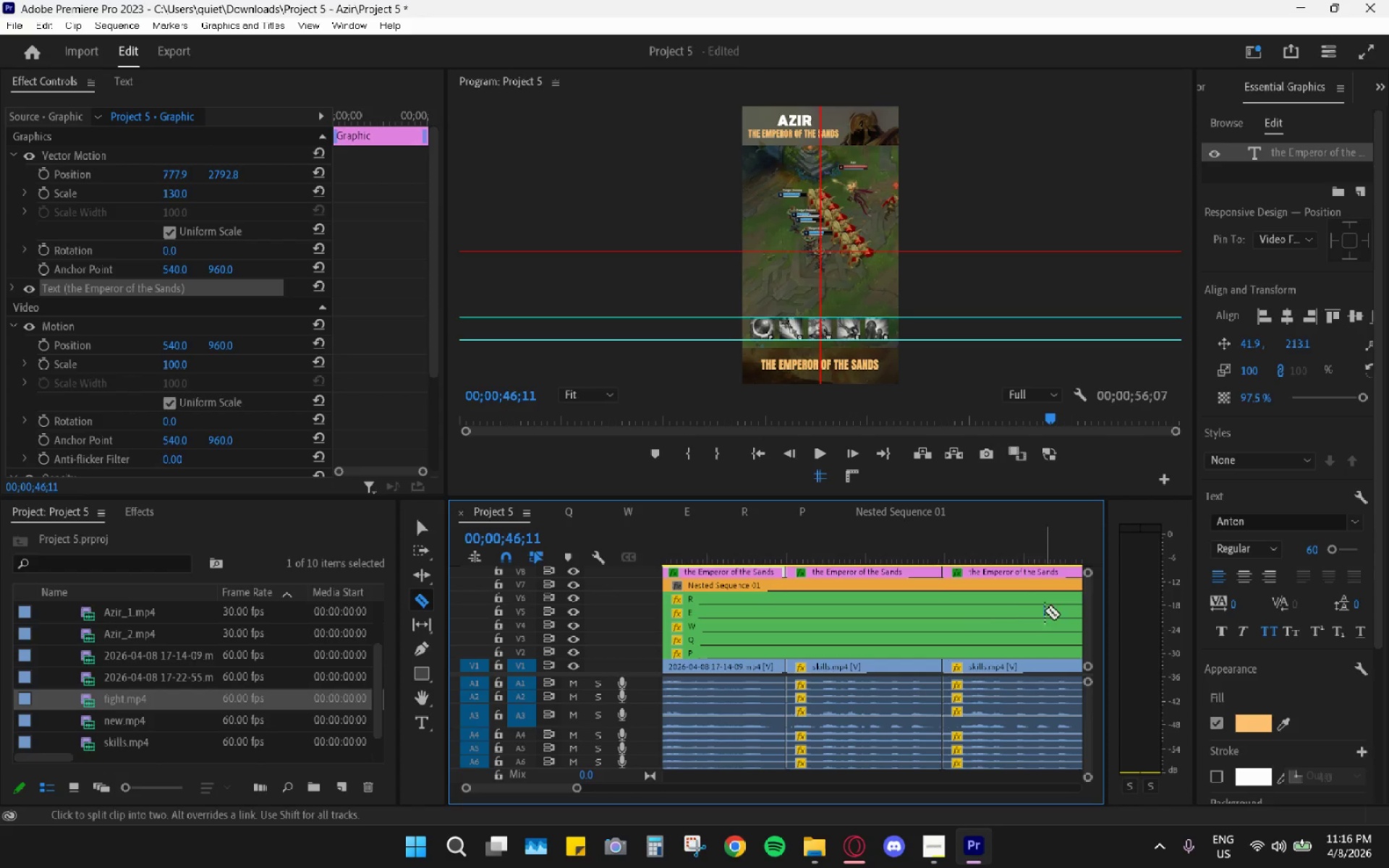 
hold_key(key=AltLeft, duration=0.64)
scroll: coordinate [1016, 619], scroll_direction: down, amount: 6.0
 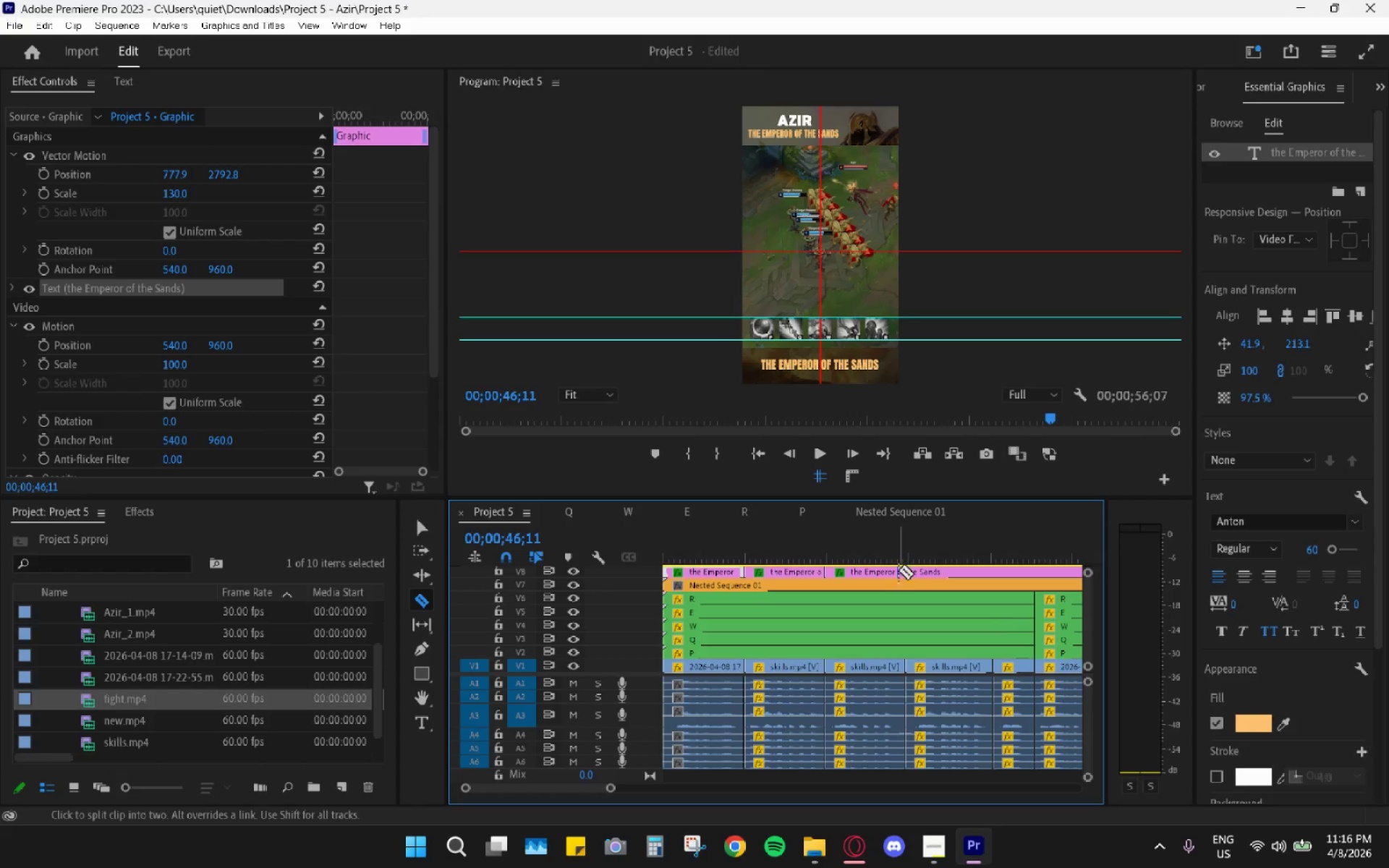 
left_click([901, 571])
 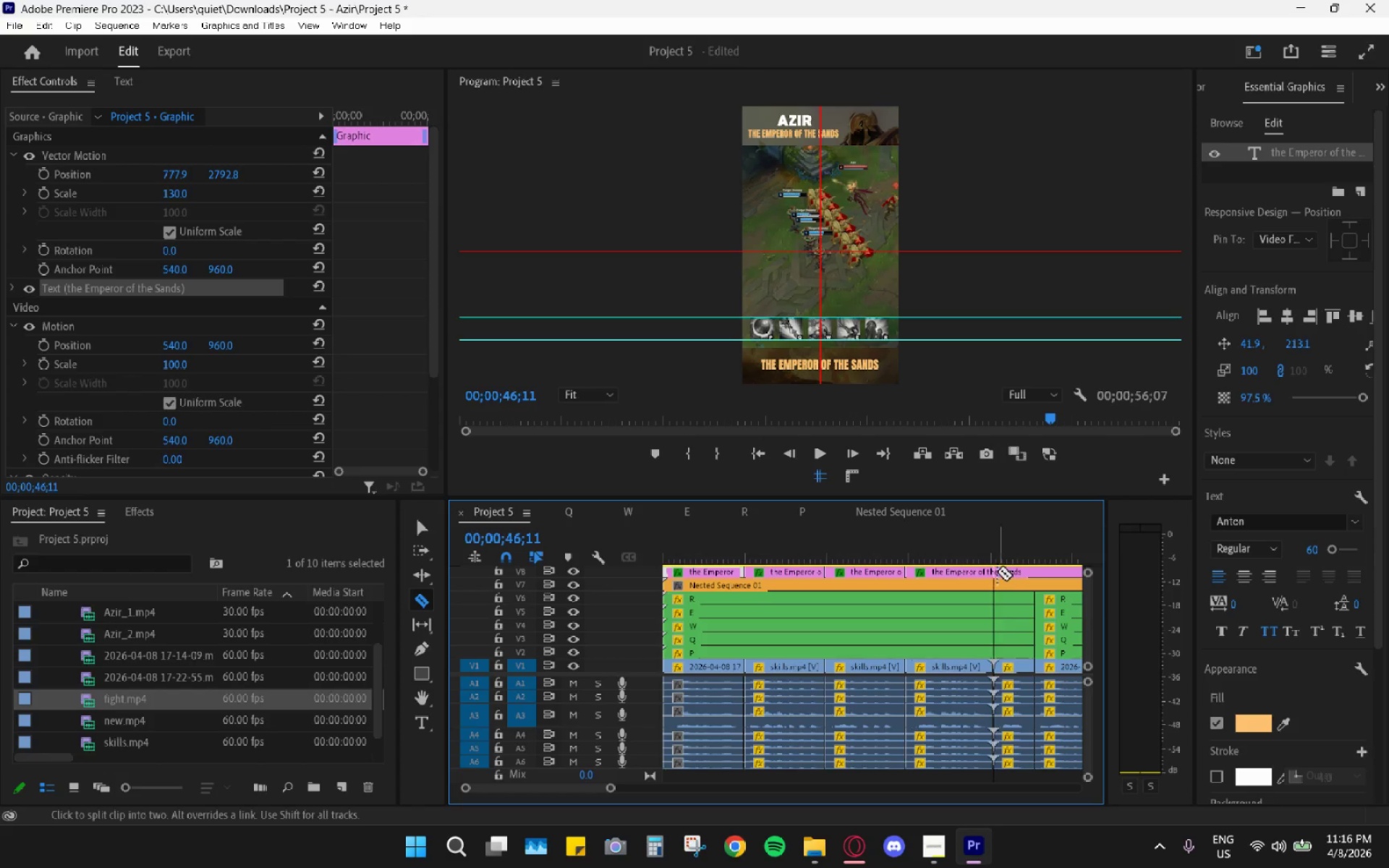 
left_click([993, 572])
 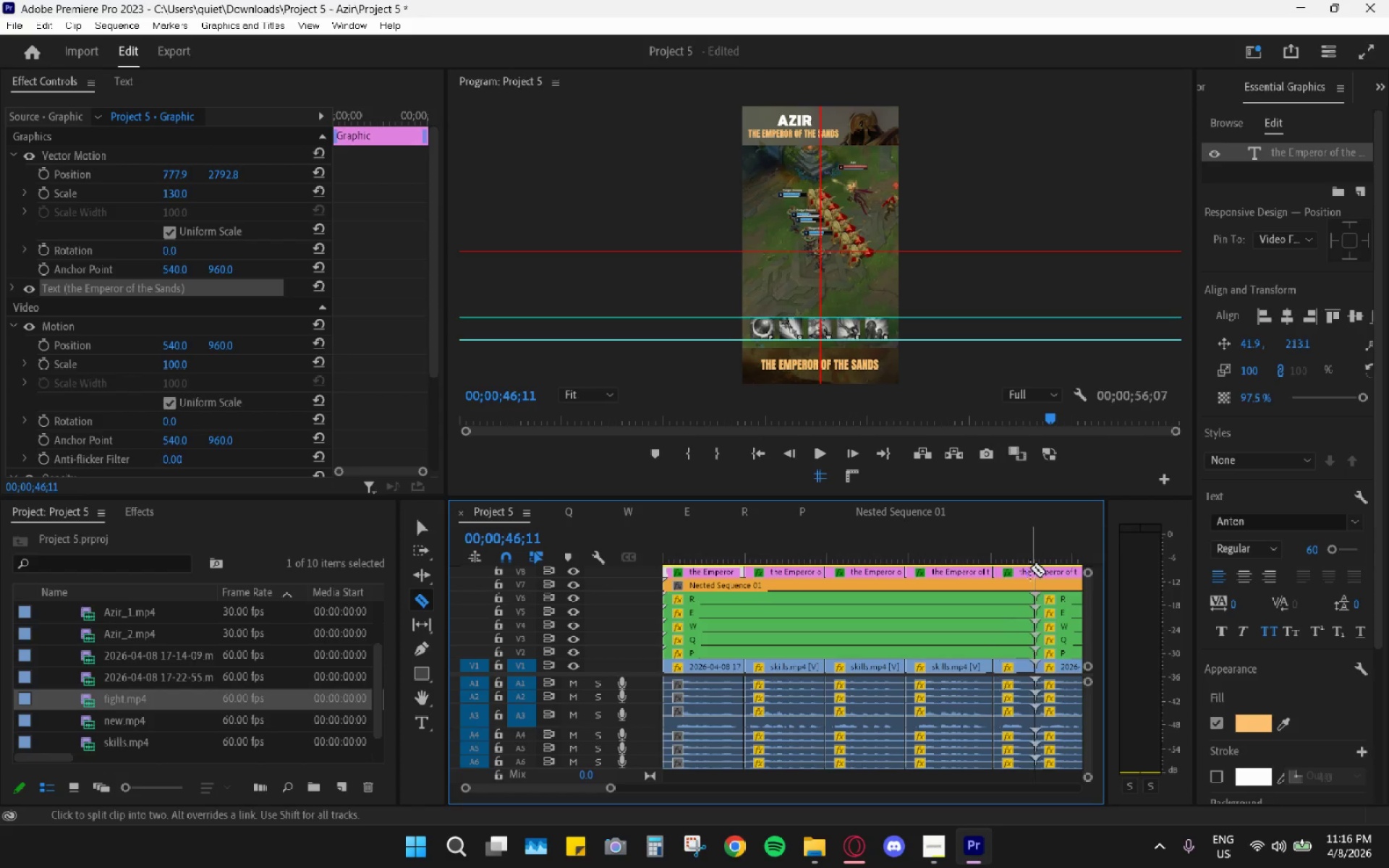 
left_click([1032, 569])
 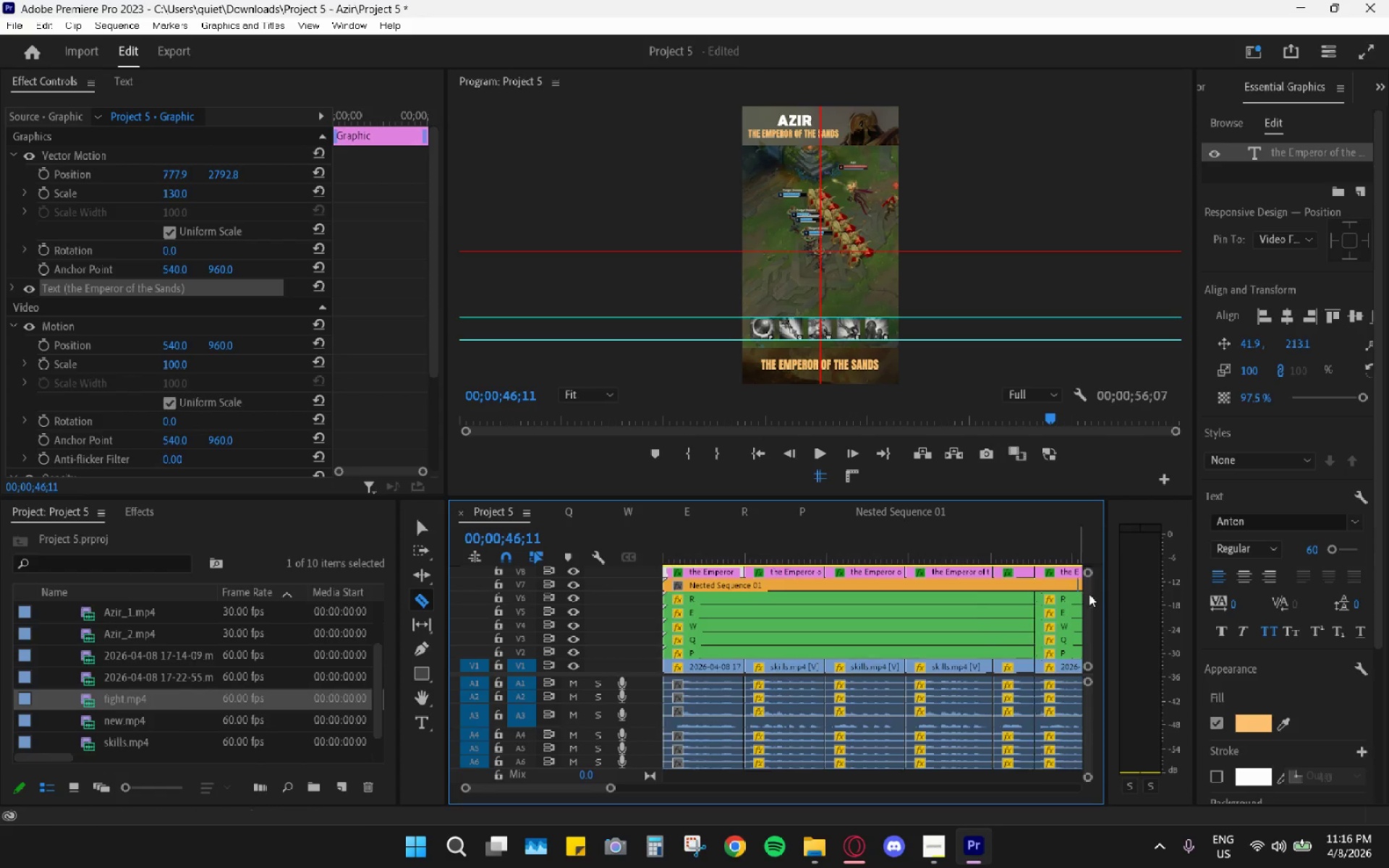 
scroll: coordinate [982, 584], scroll_direction: down, amount: 9.0
 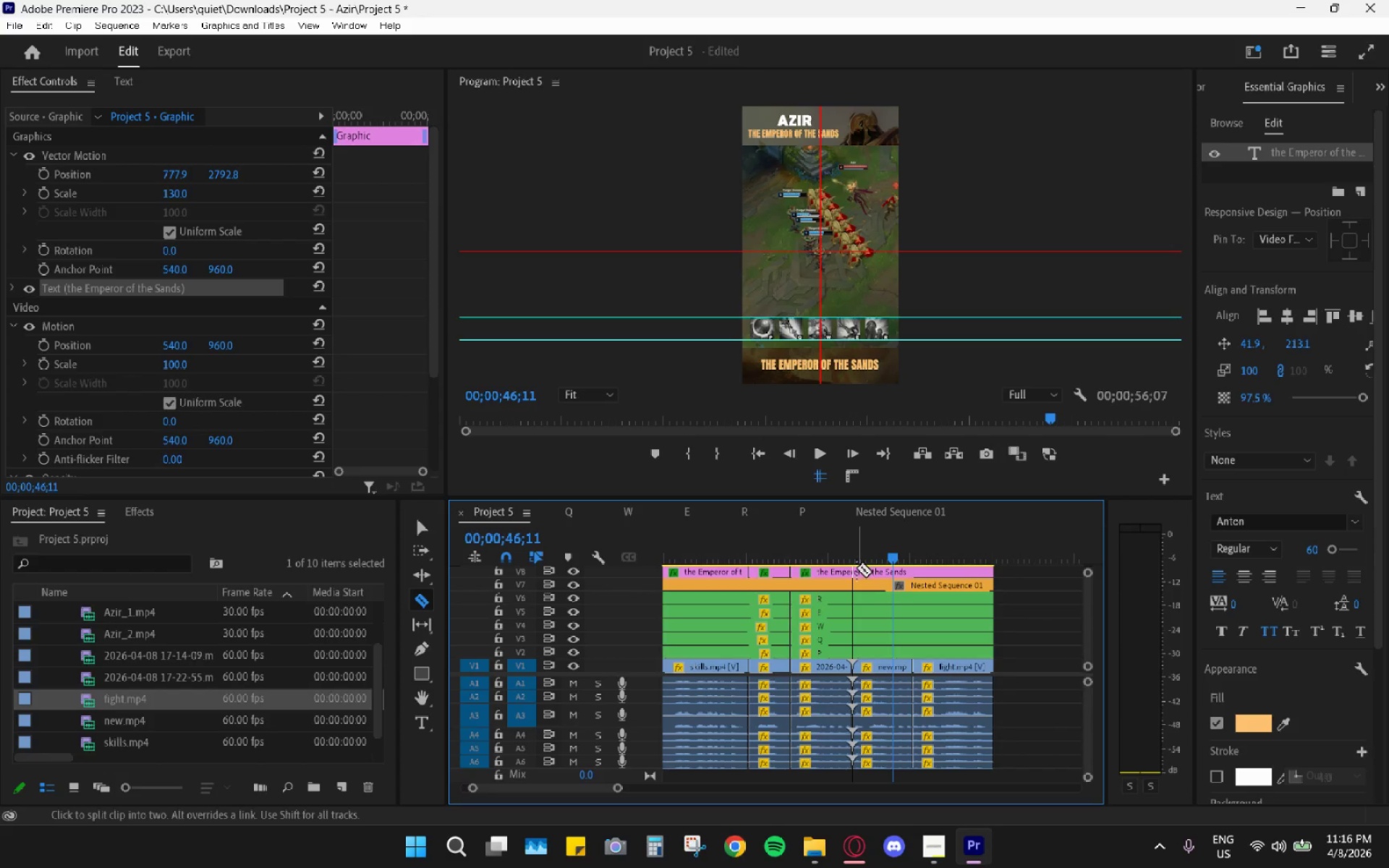 
left_click([857, 568])
 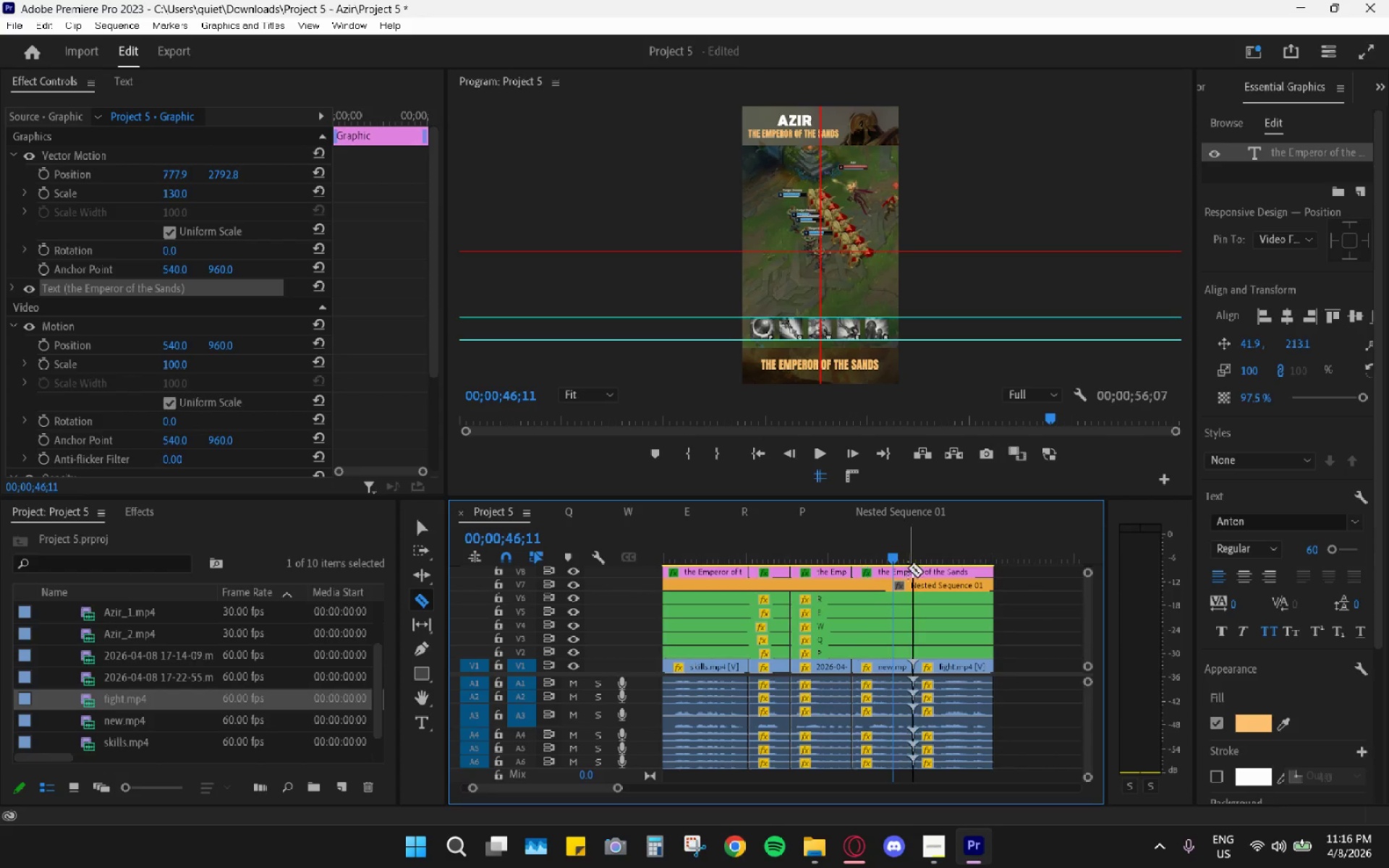 
left_click([911, 571])
 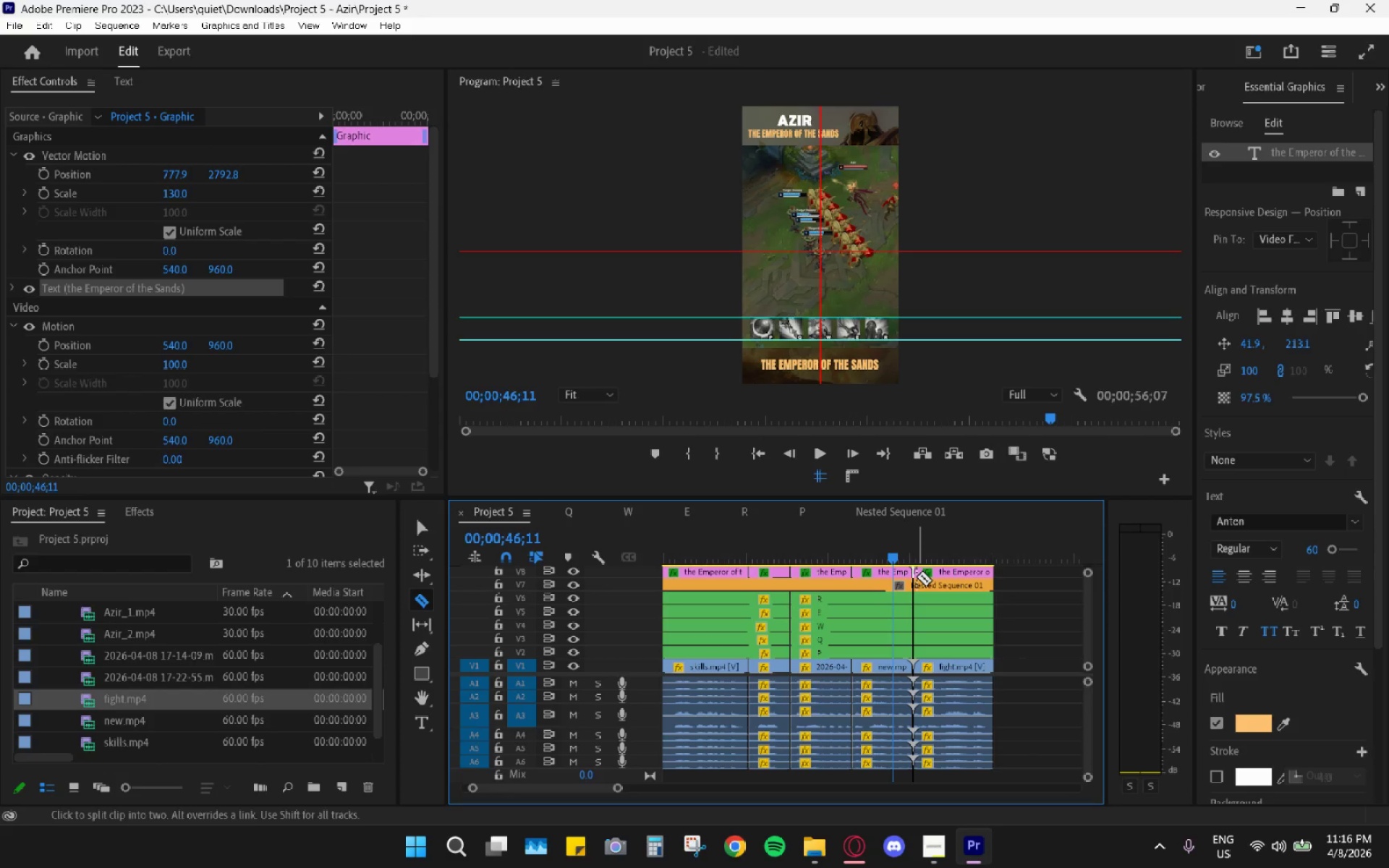 
key(V)
 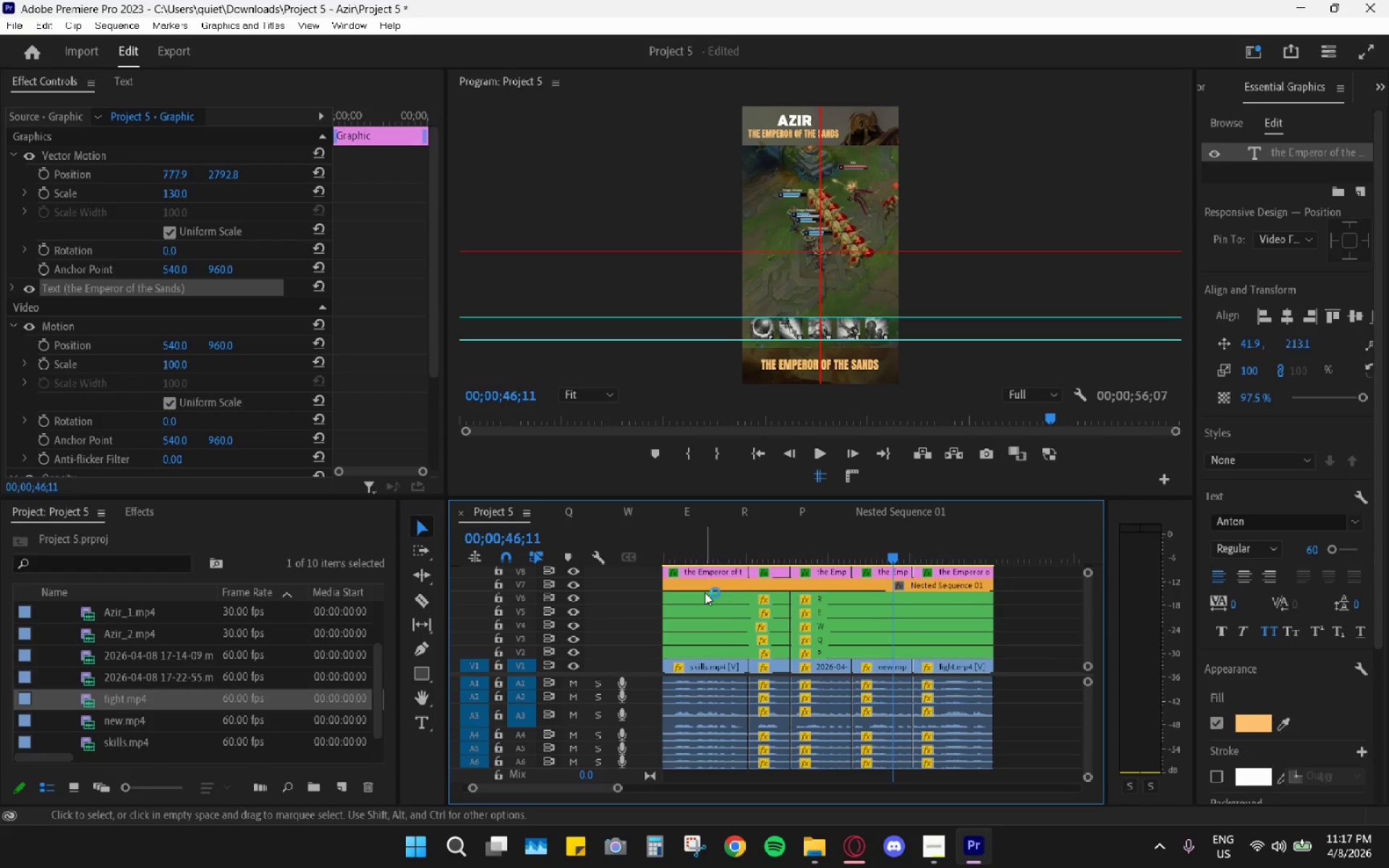 
scroll: coordinate [744, 584], scroll_direction: up, amount: 17.0
 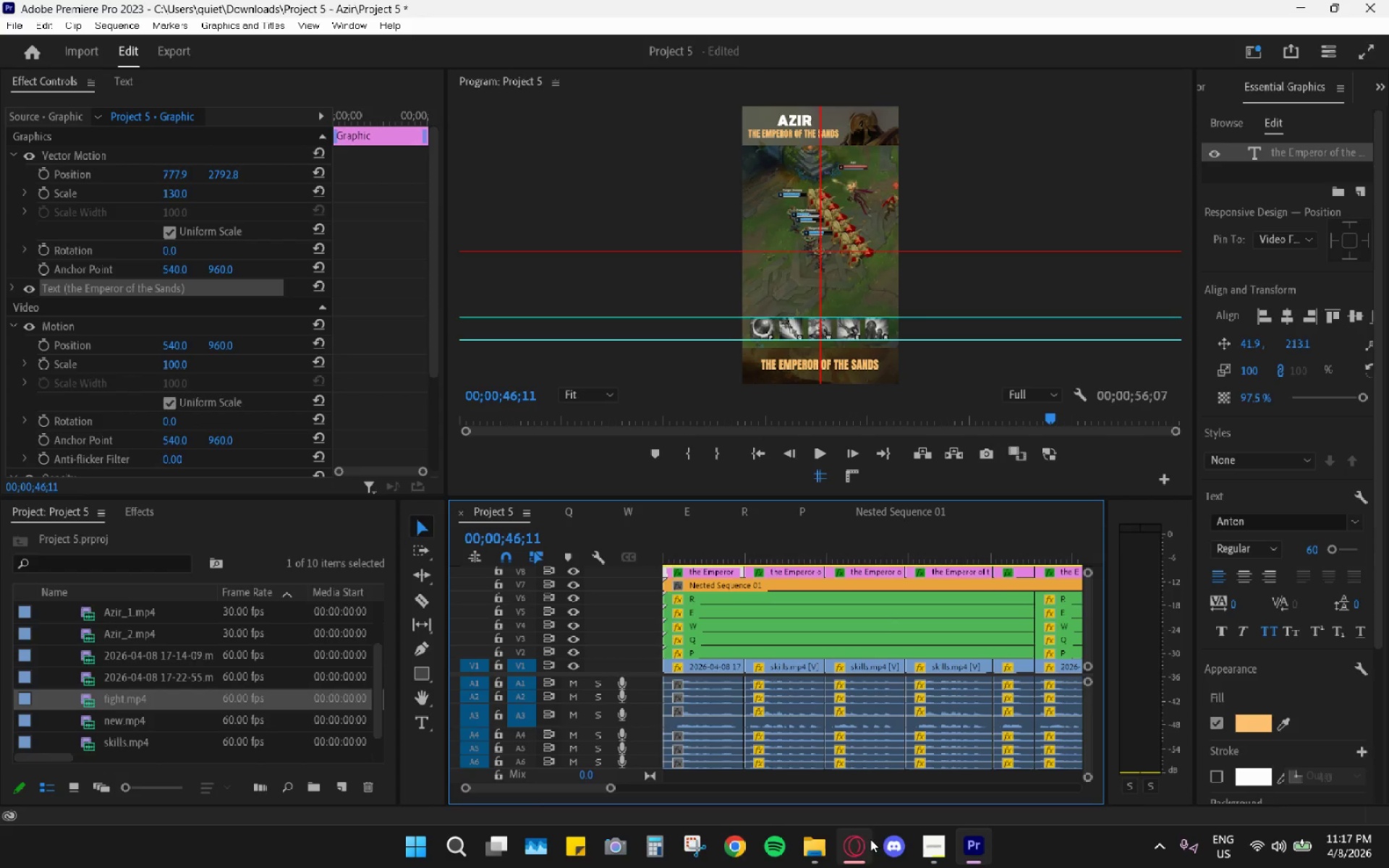 
left_click([846, 840])
 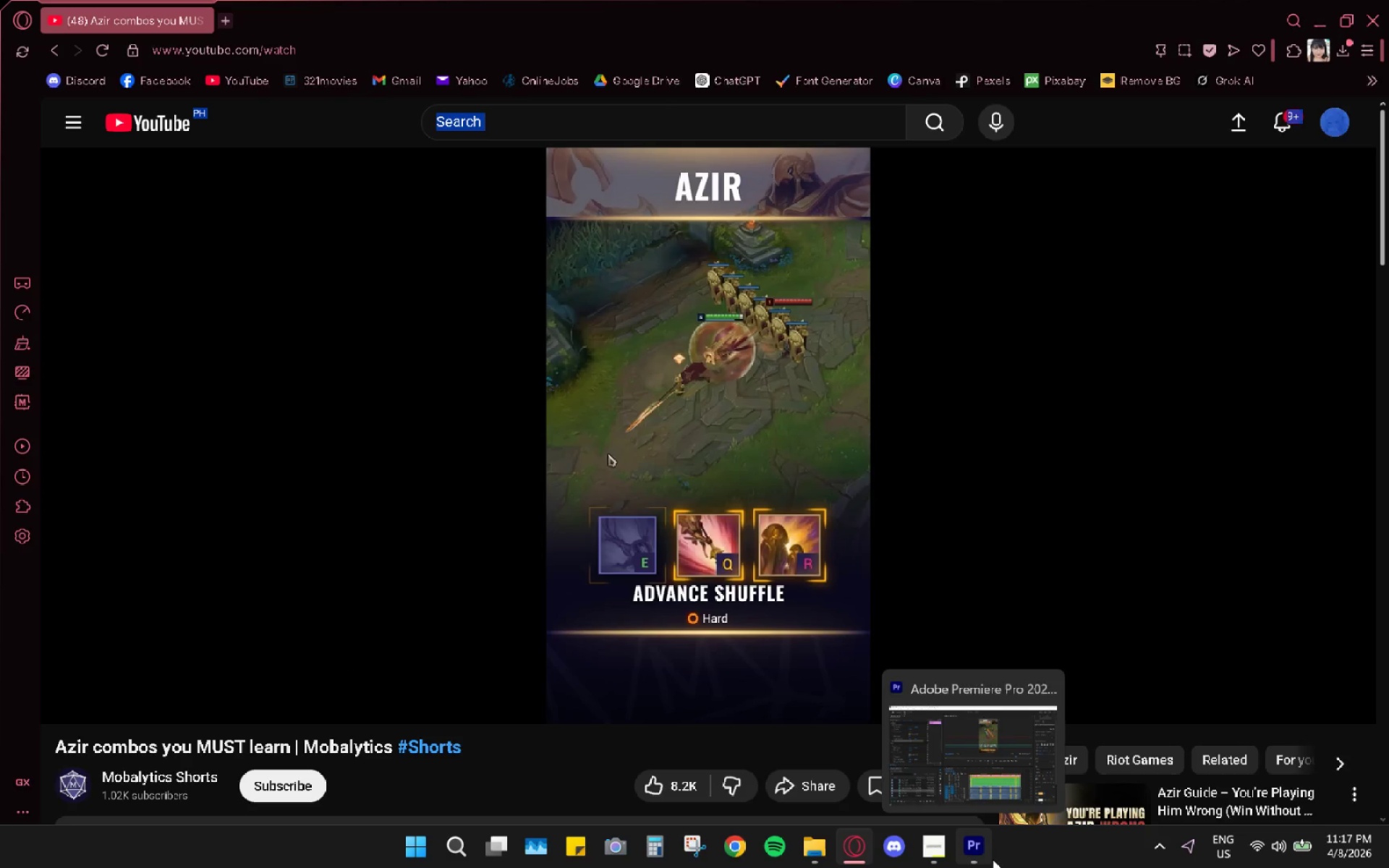 
scroll: coordinate [957, 553], scroll_direction: down, amount: 9.0
 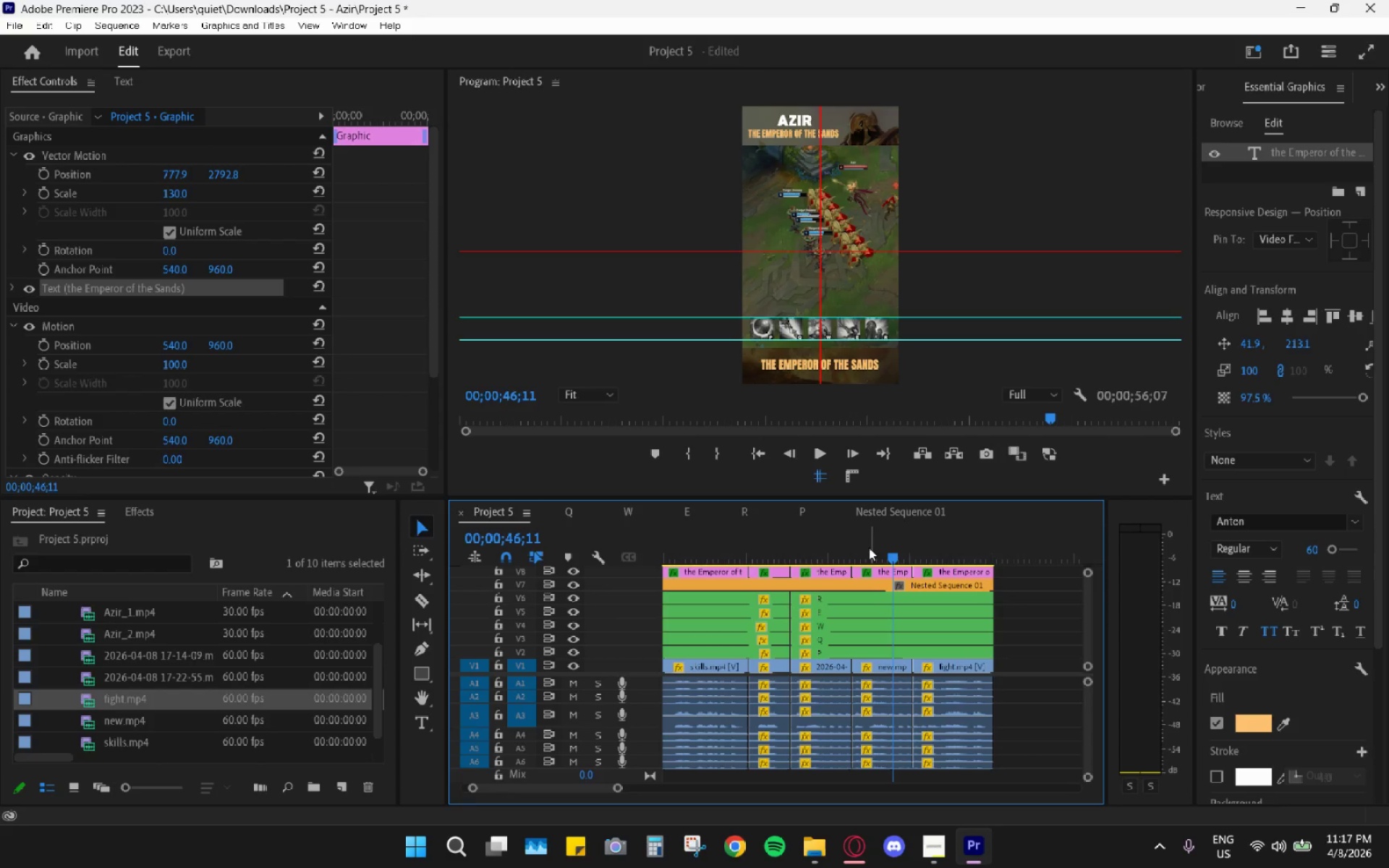 
left_click_drag(start_coordinate=[868, 556], to_coordinate=[827, 556])
 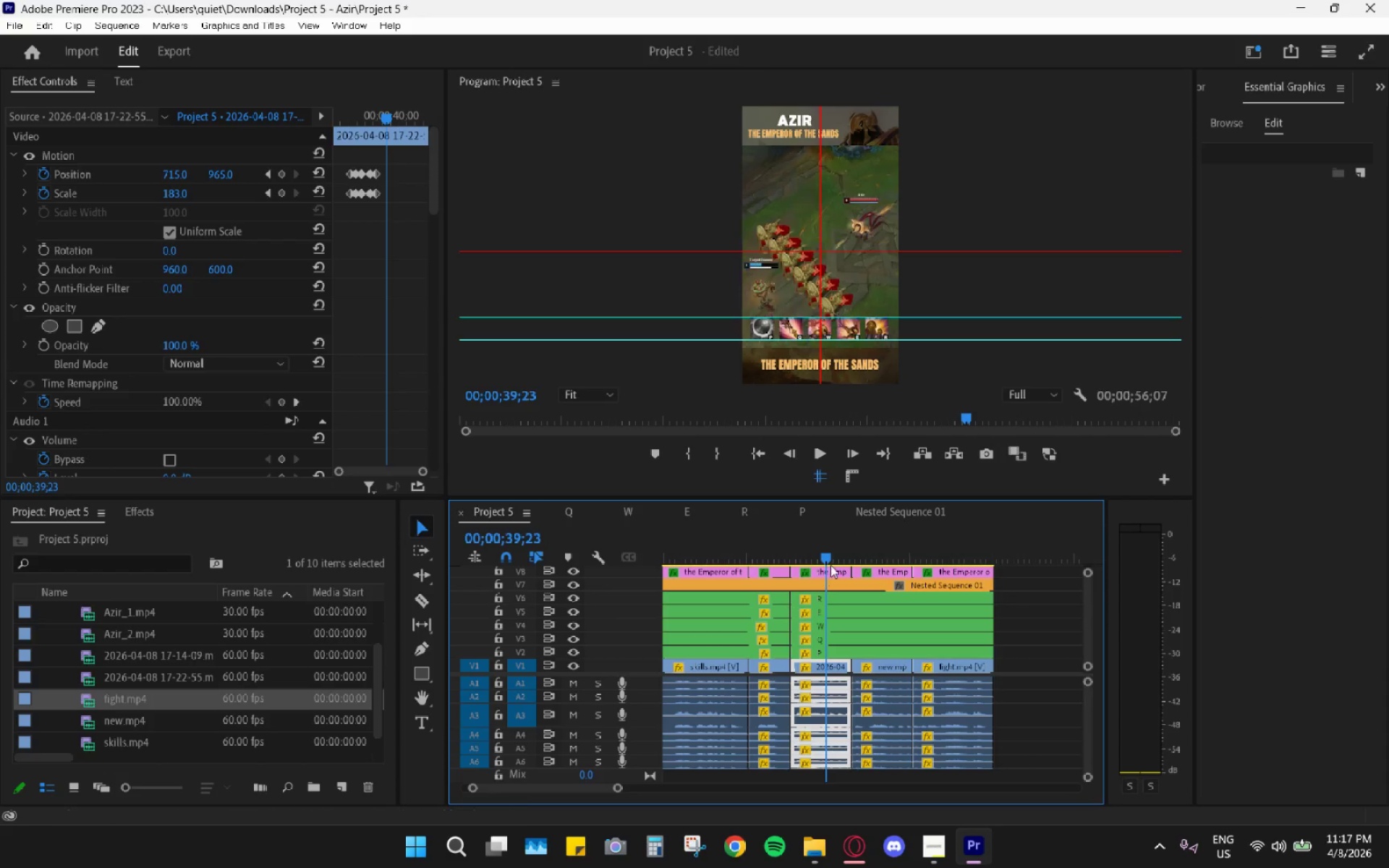 
left_click([832, 571])
 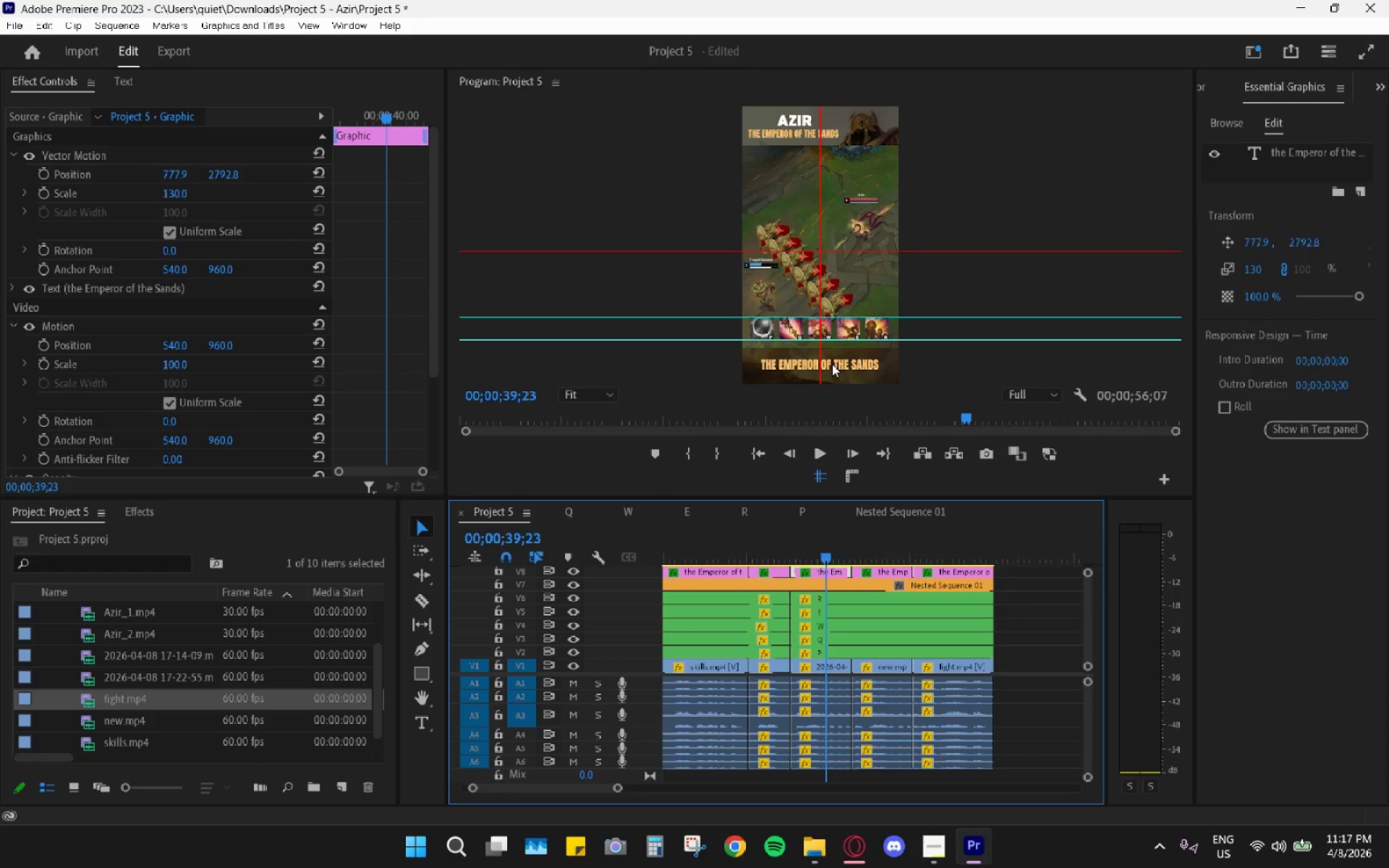 
double_click([832, 362])
 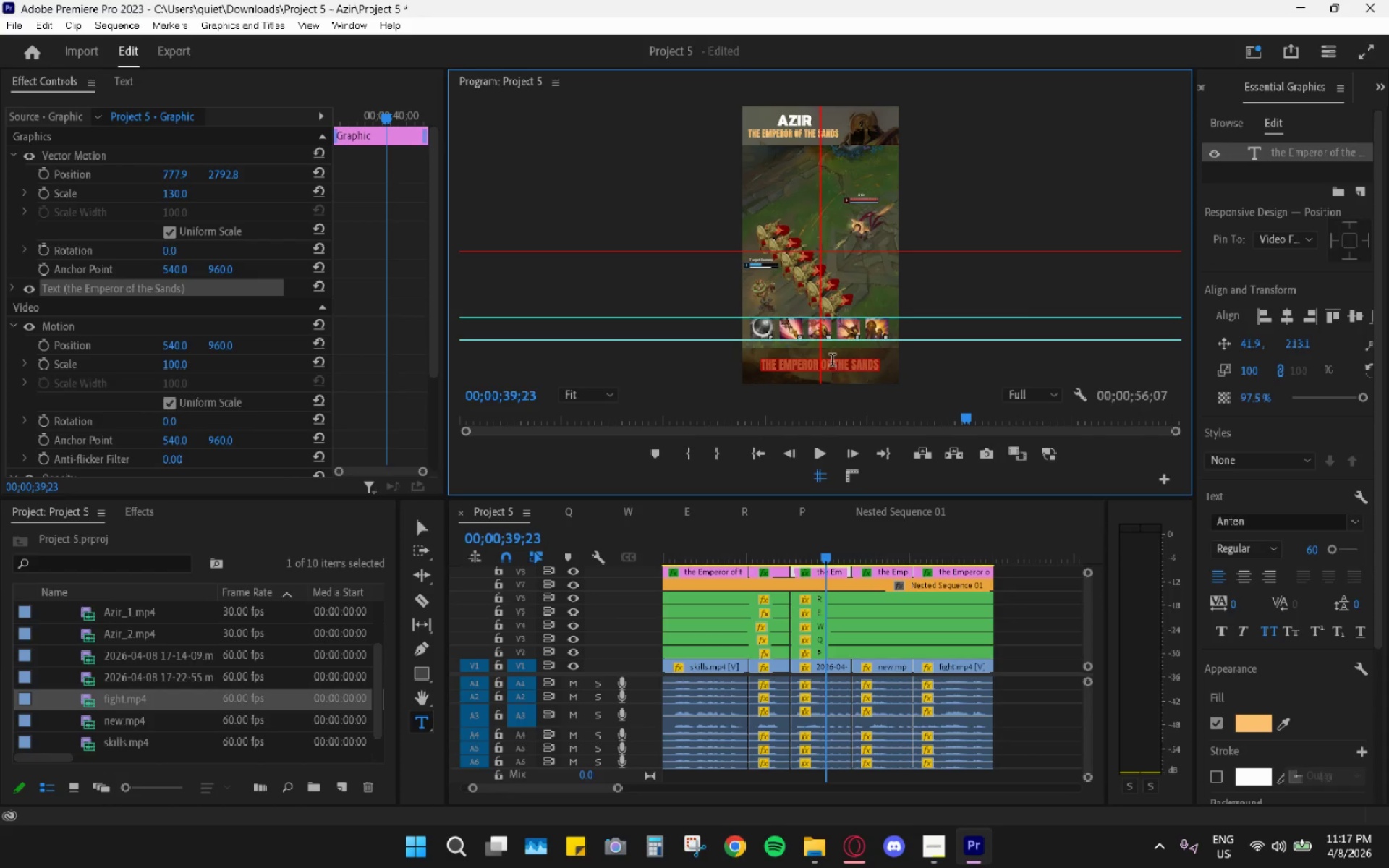 
triple_click([832, 362])
 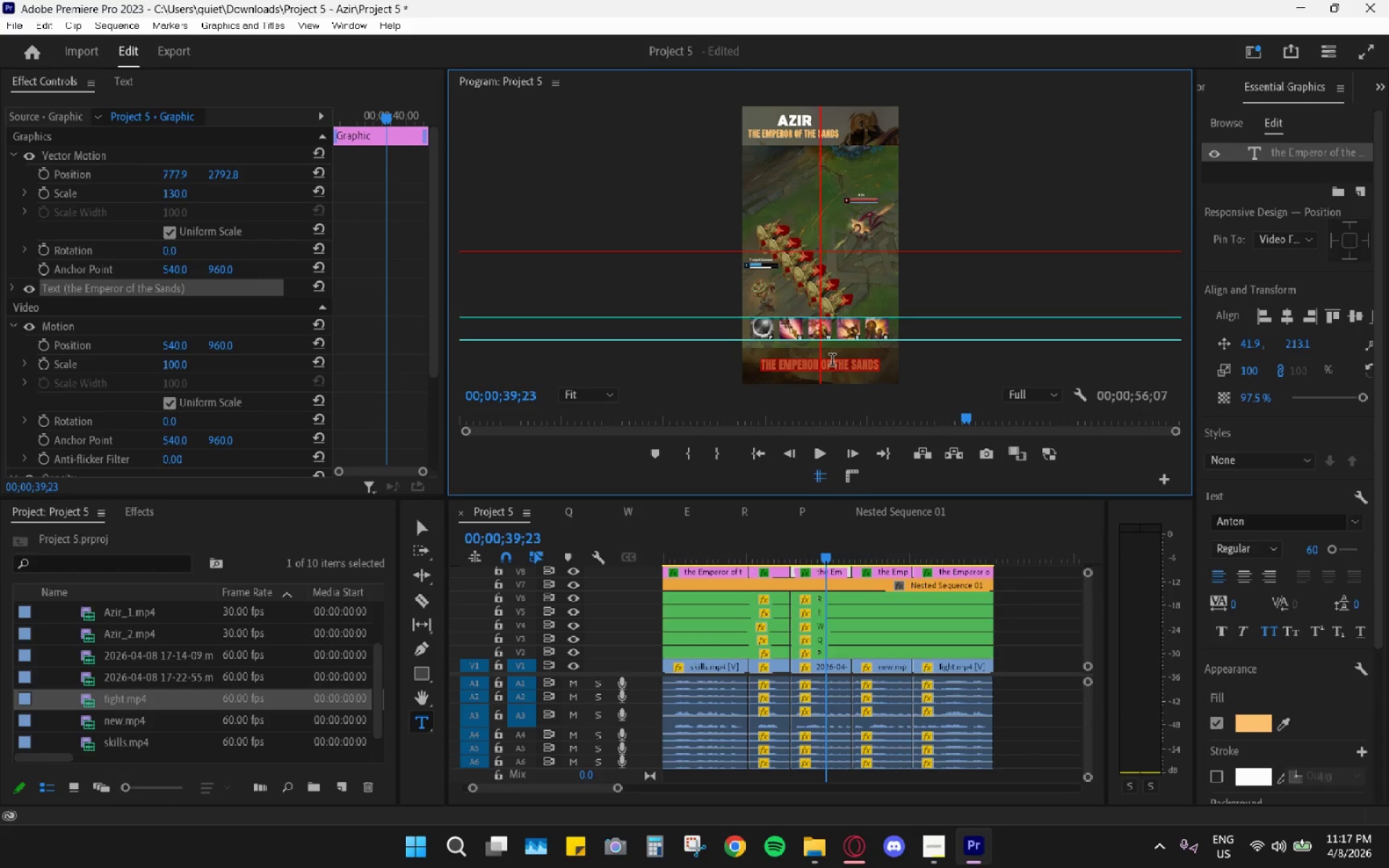 
type(advance shuffle)
 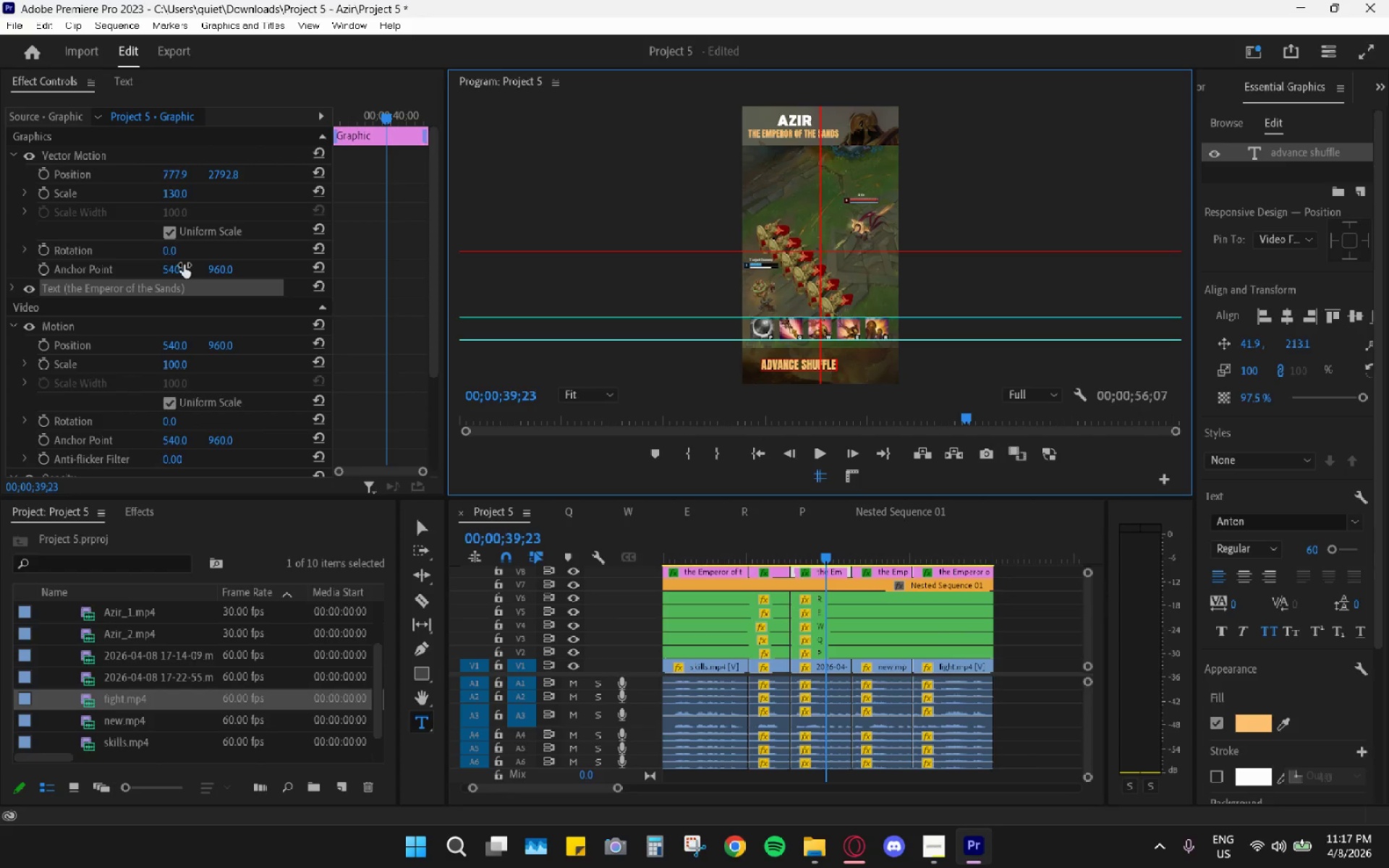 
wait(5.88)
 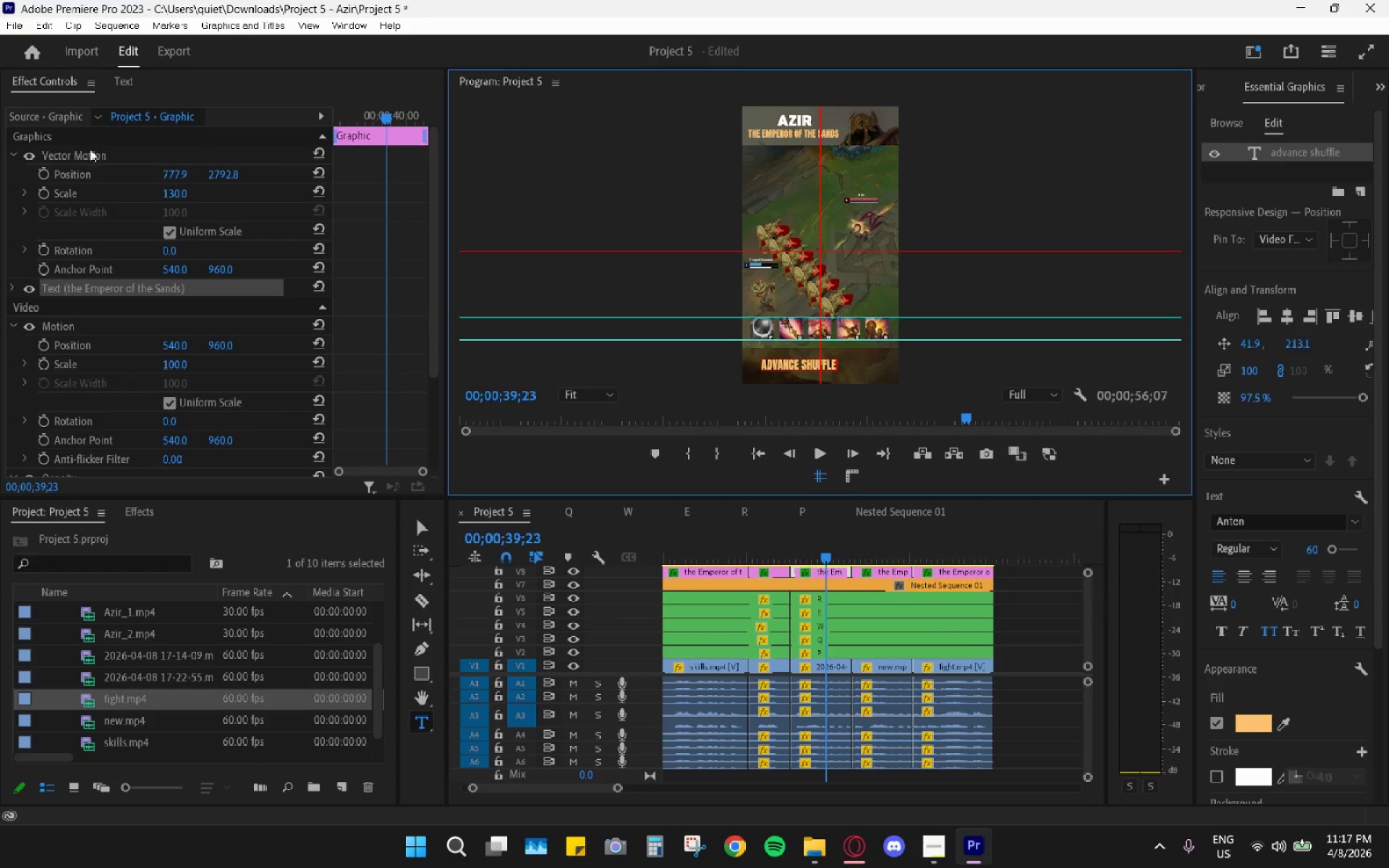 
left_click_drag(start_coordinate=[173, 175], to_coordinate=[297, 171])
 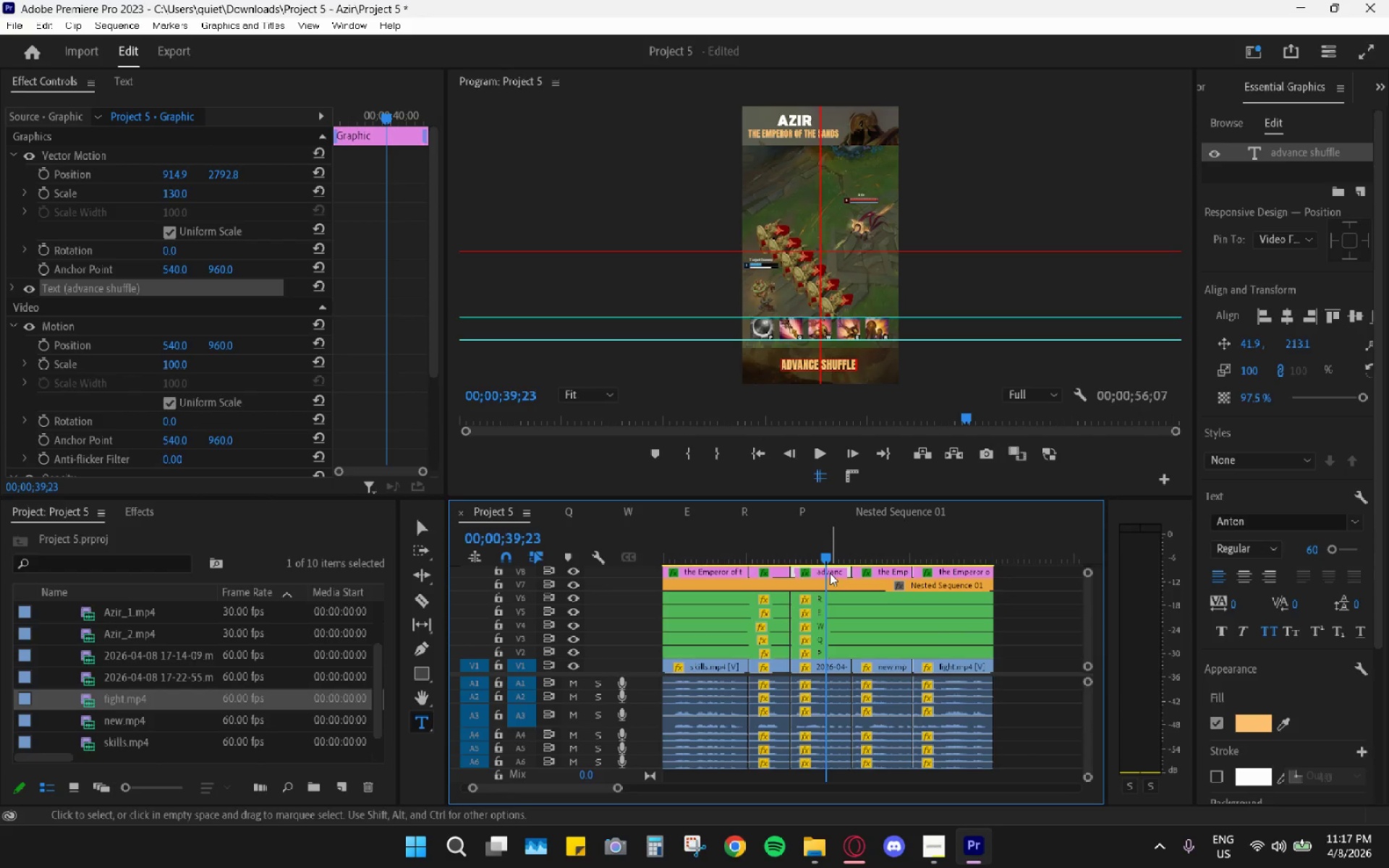 
left_click([100, 323])
 